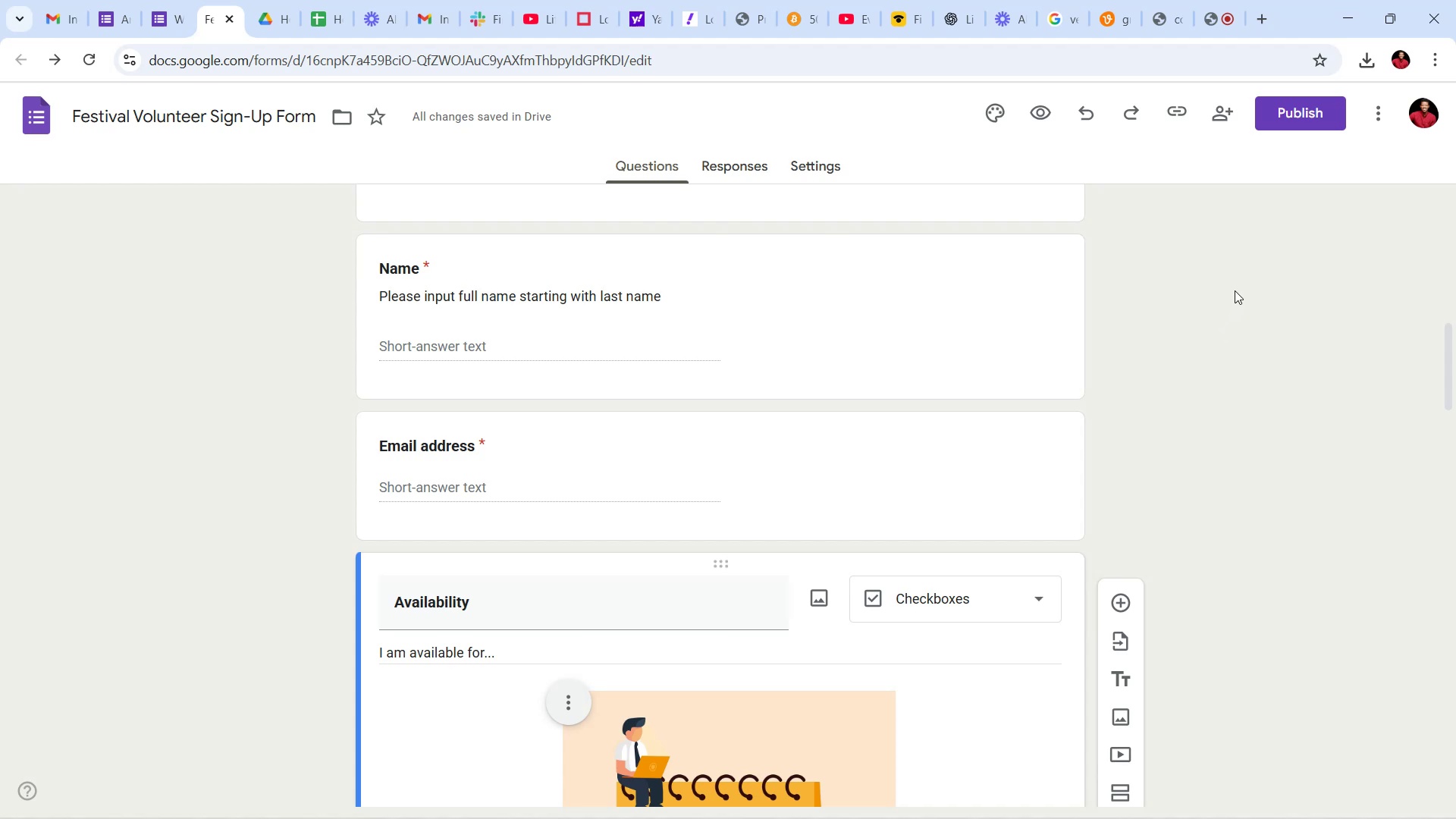 
wait(15.68)
 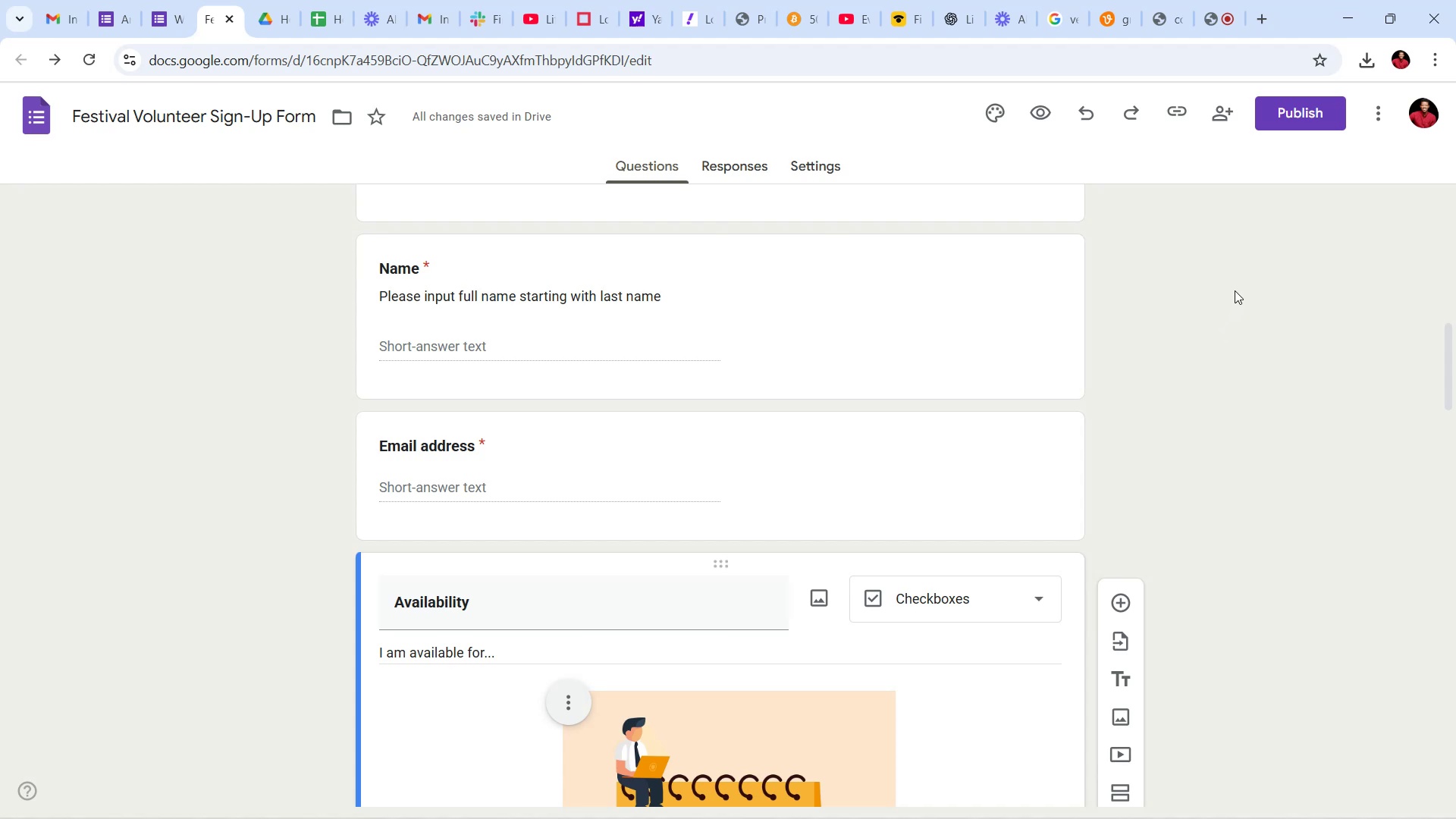 
scroll: coordinate [1266, 329], scroll_direction: down, amount: 17.0
 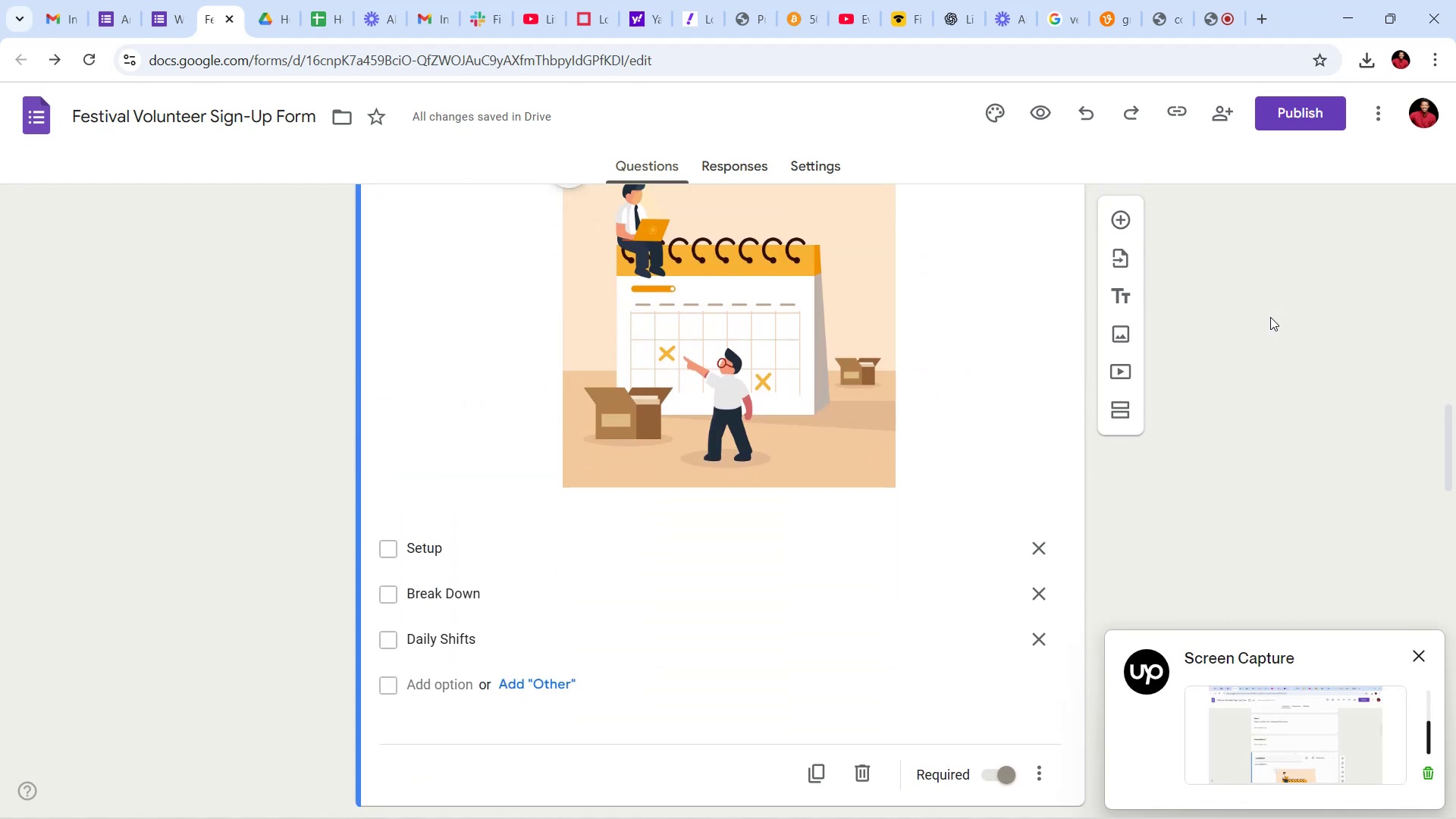 
scroll: coordinate [1250, 297], scroll_direction: up, amount: 29.0
 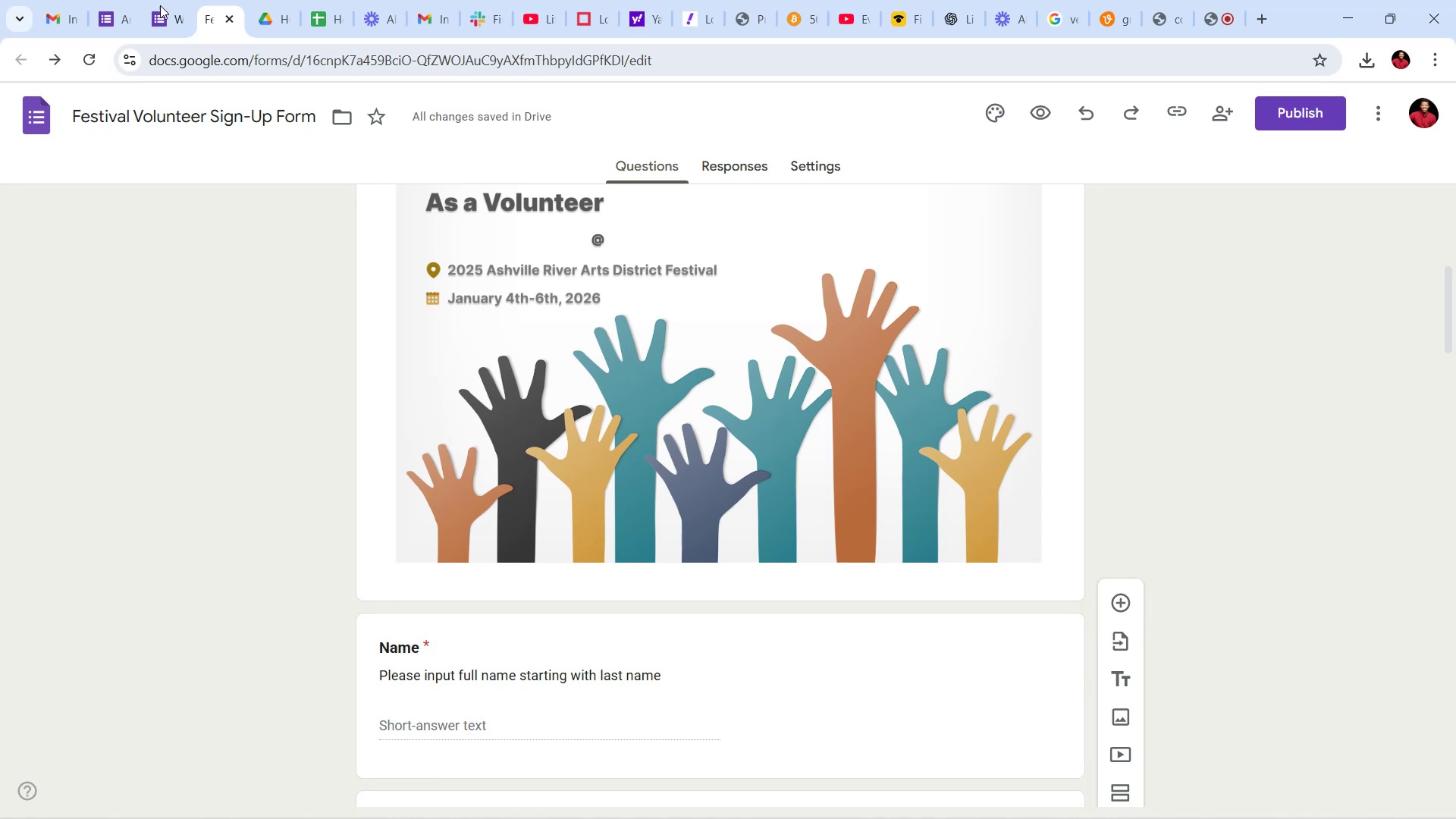 
left_click([143, 4])
 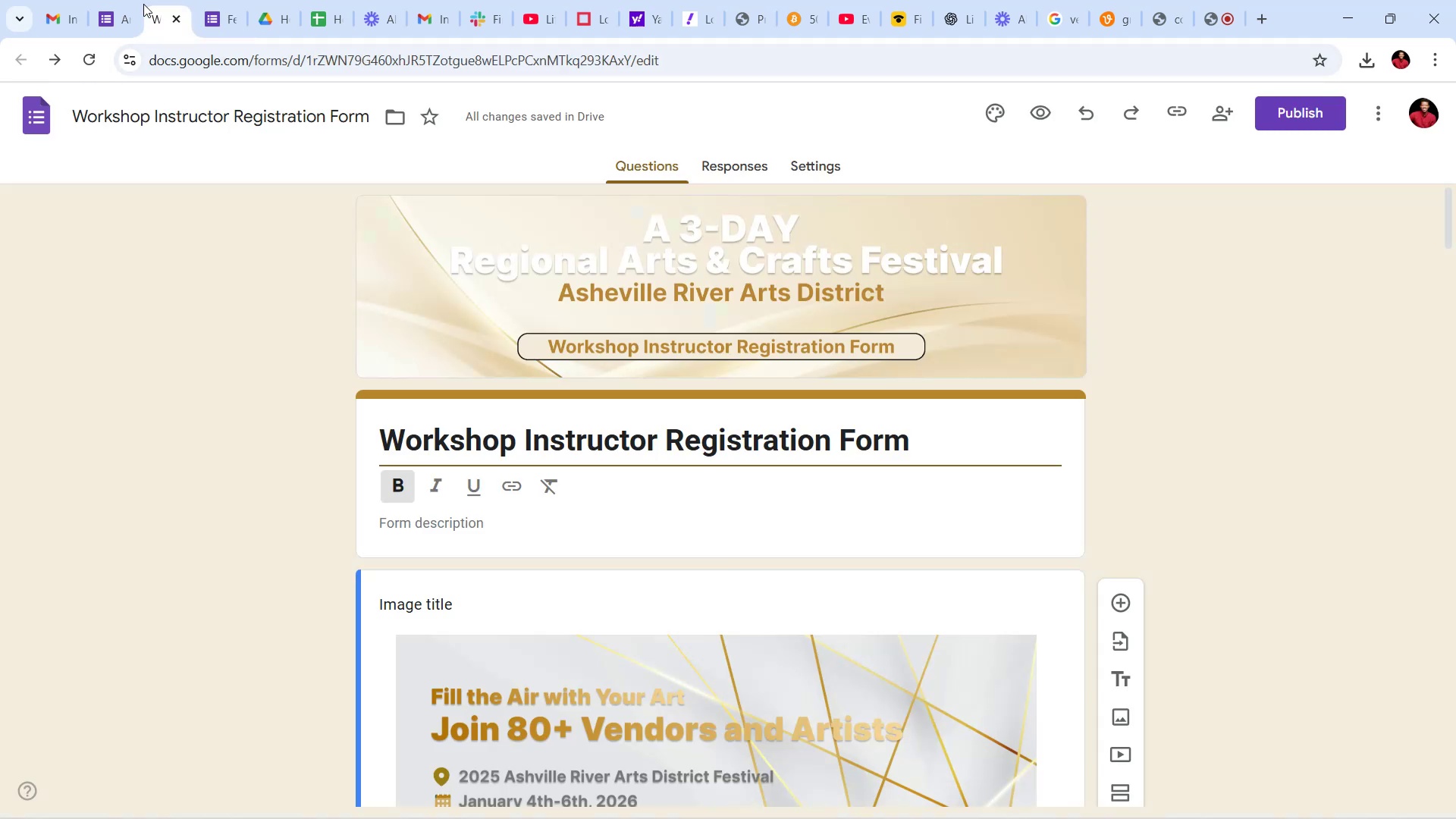 
mouse_move([136, 1])
 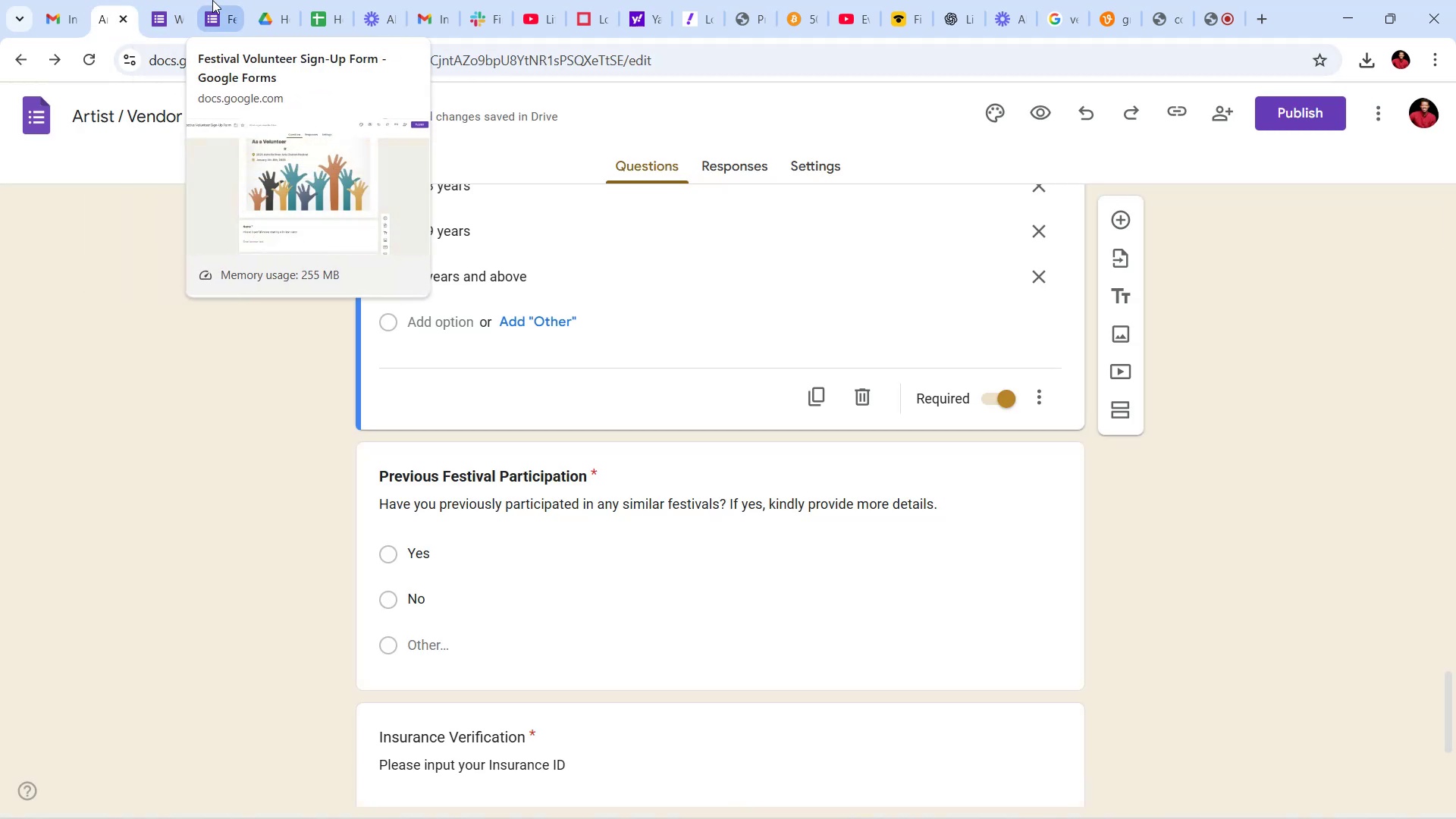 
left_click([212, 0])
 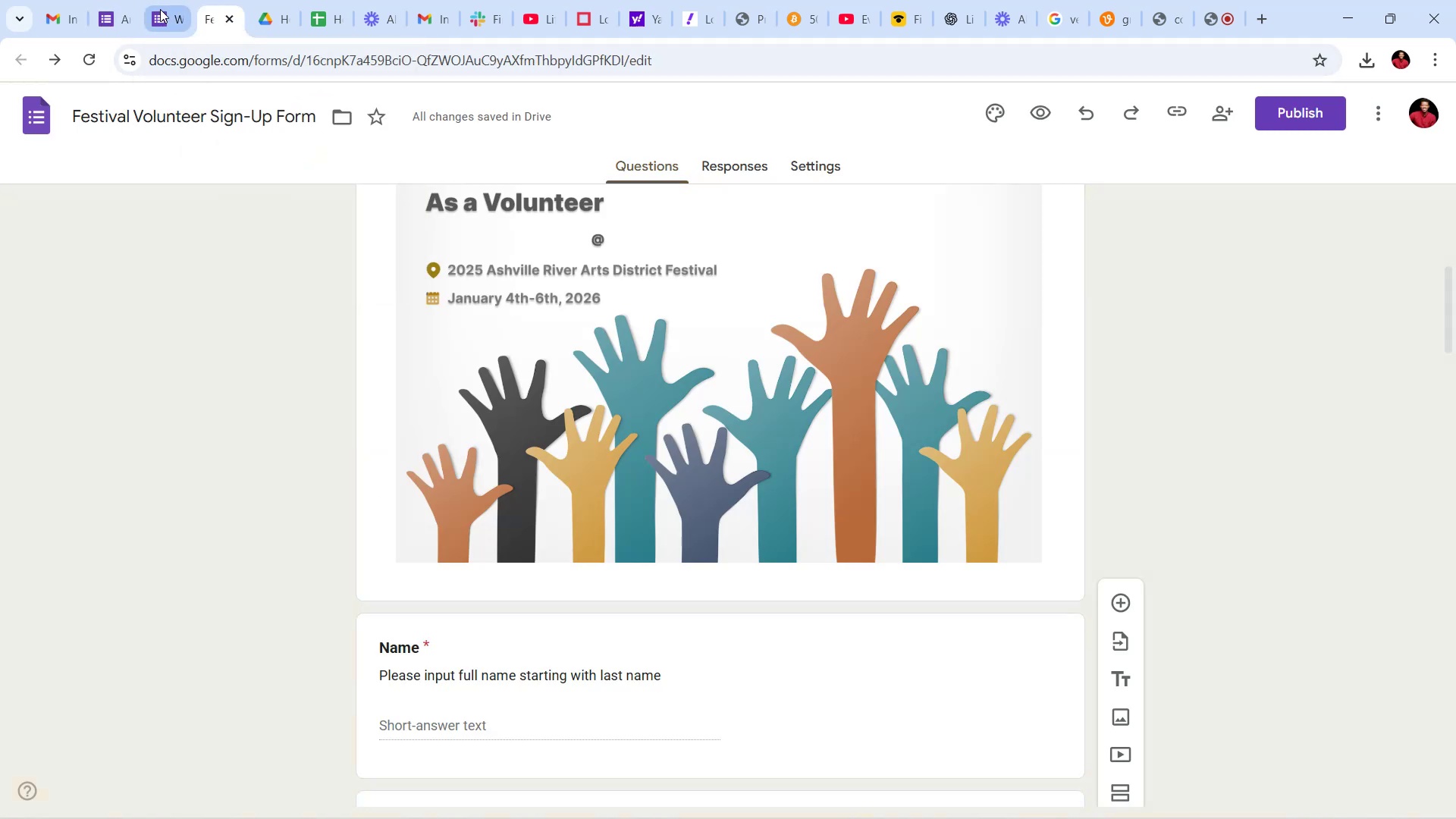 
left_click([146, 8])
 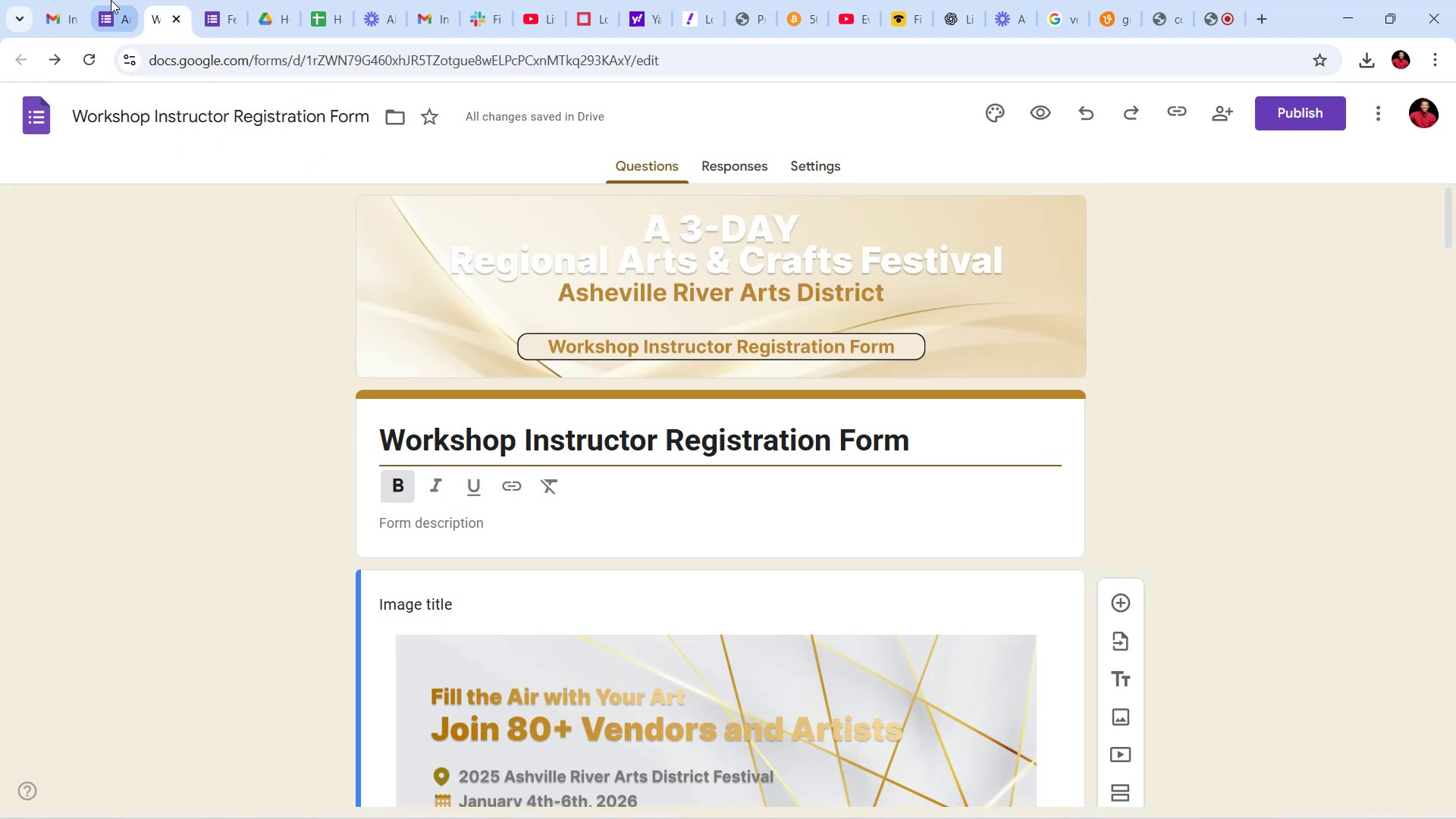 
left_click([111, 0])
 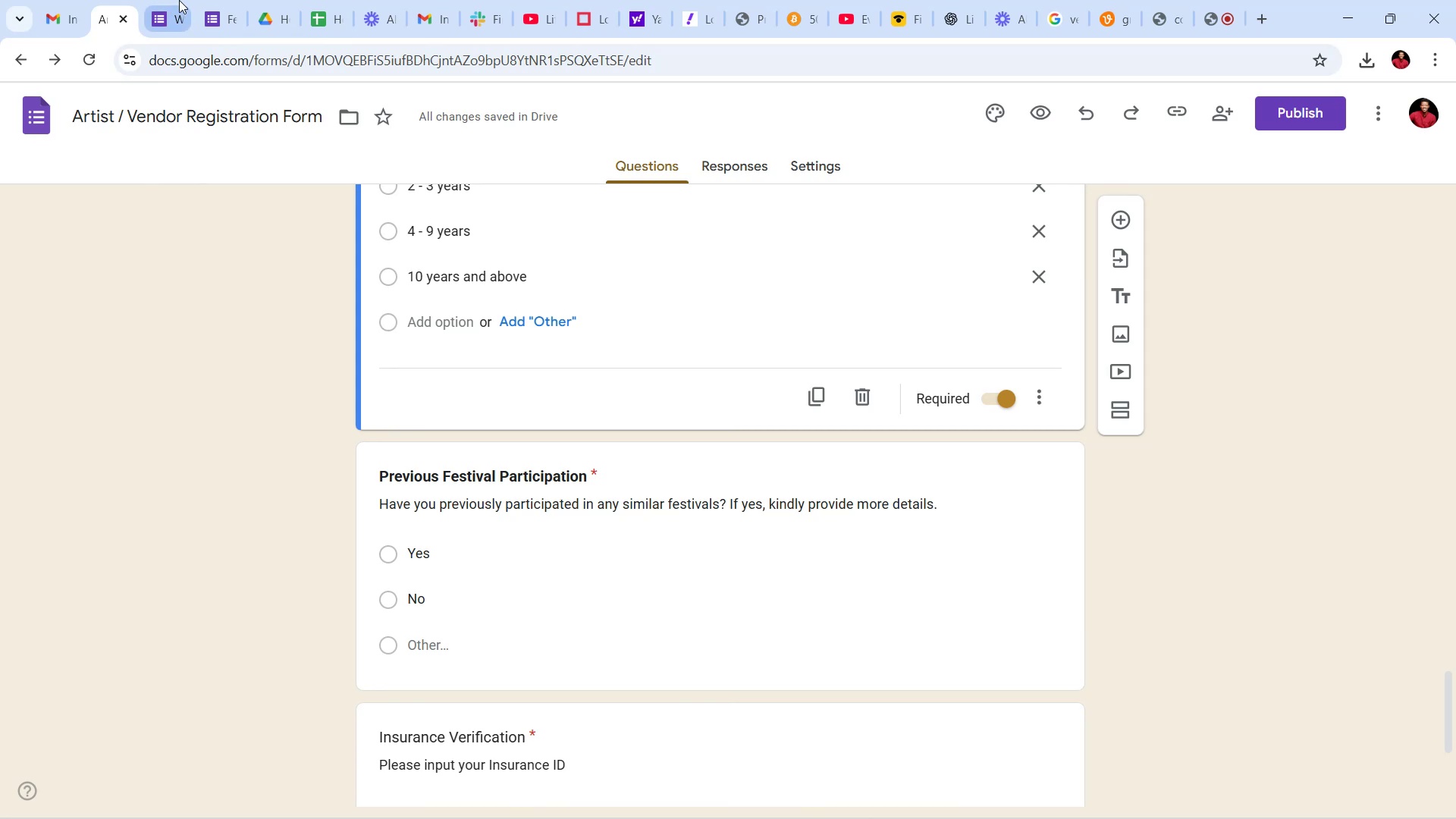 
scroll: coordinate [270, 317], scroll_direction: up, amount: 30.0
 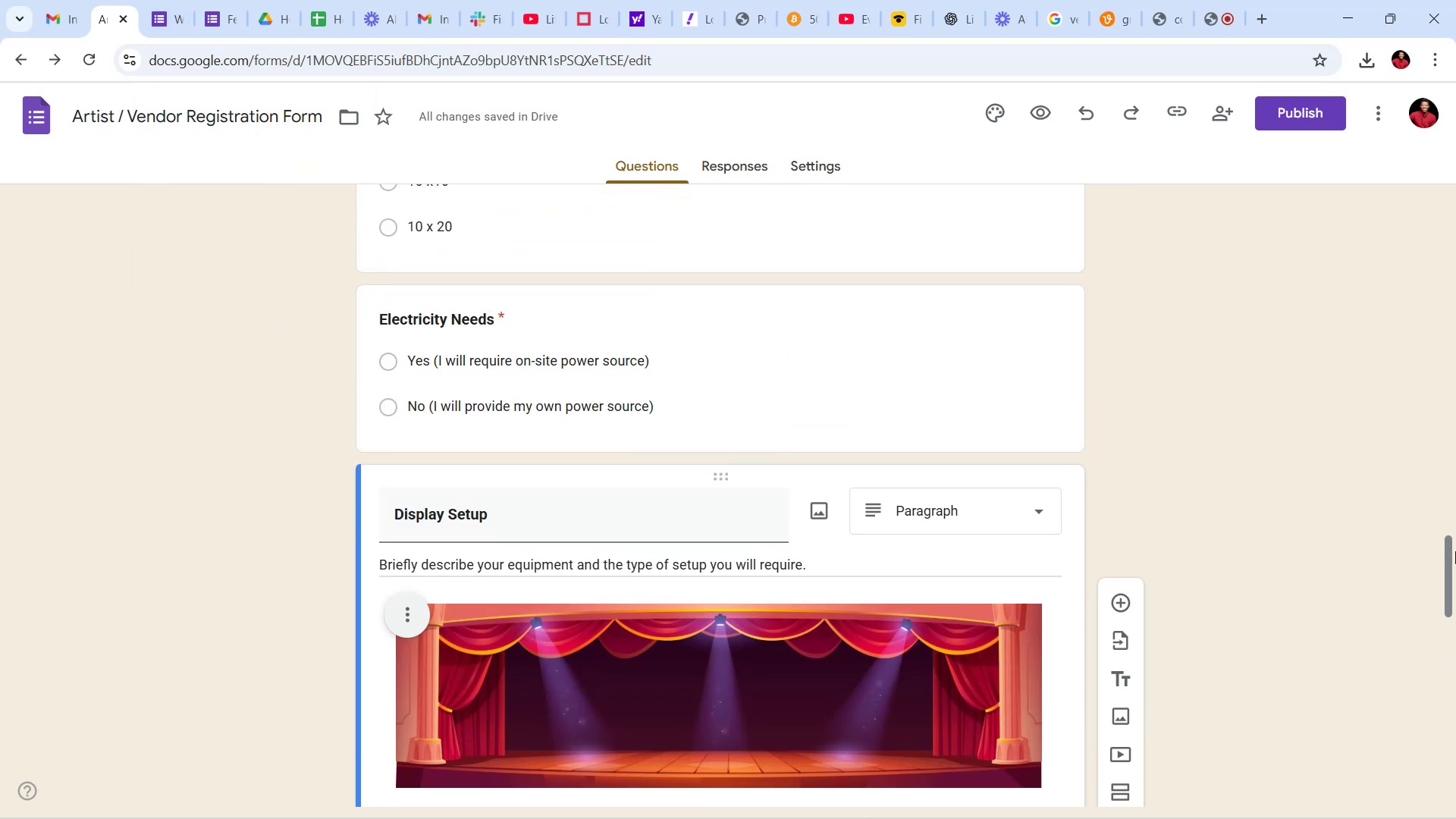 
left_click_drag(start_coordinate=[1454, 566], to_coordinate=[1451, 196])
 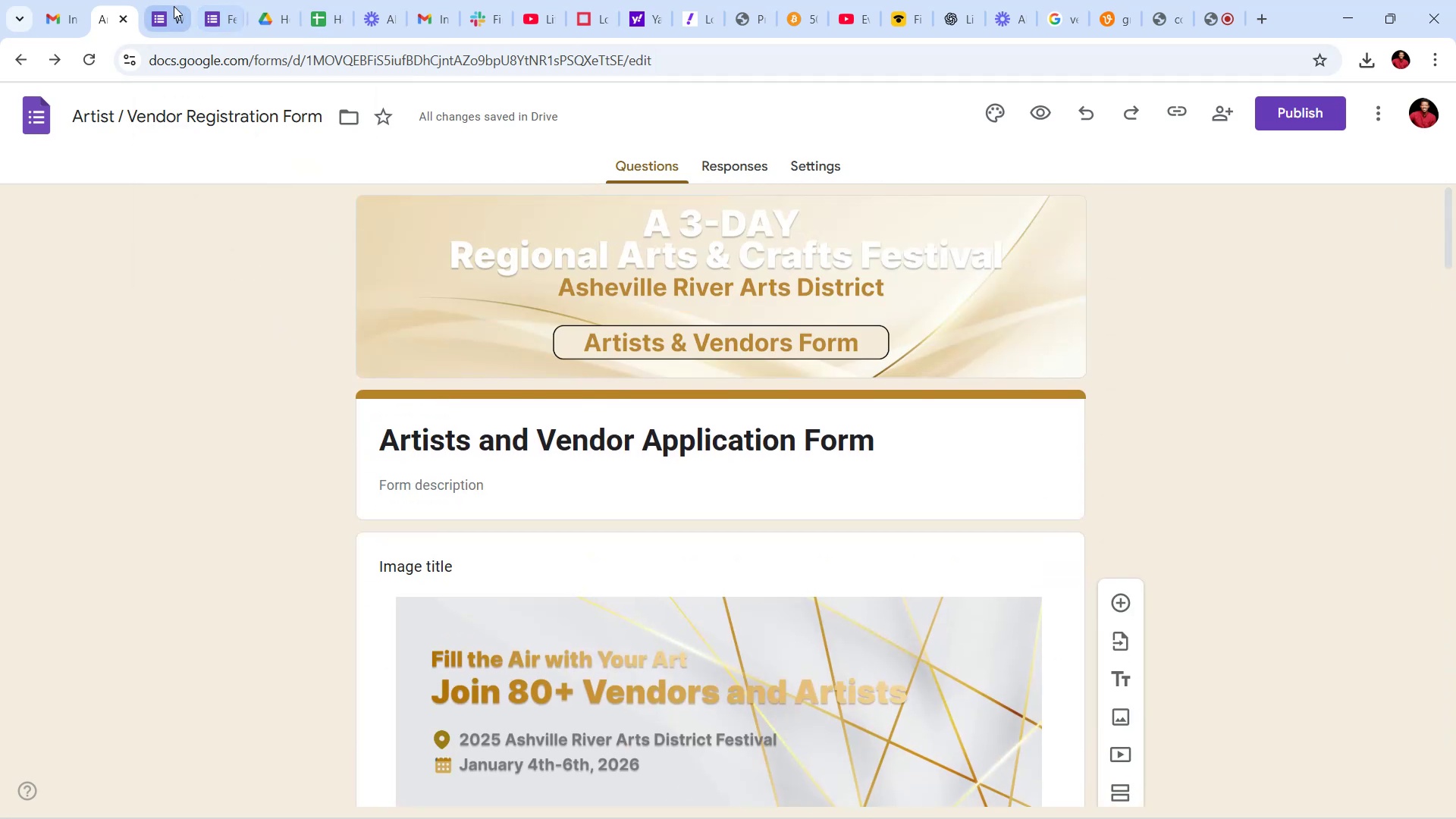 
left_click([165, 3])
 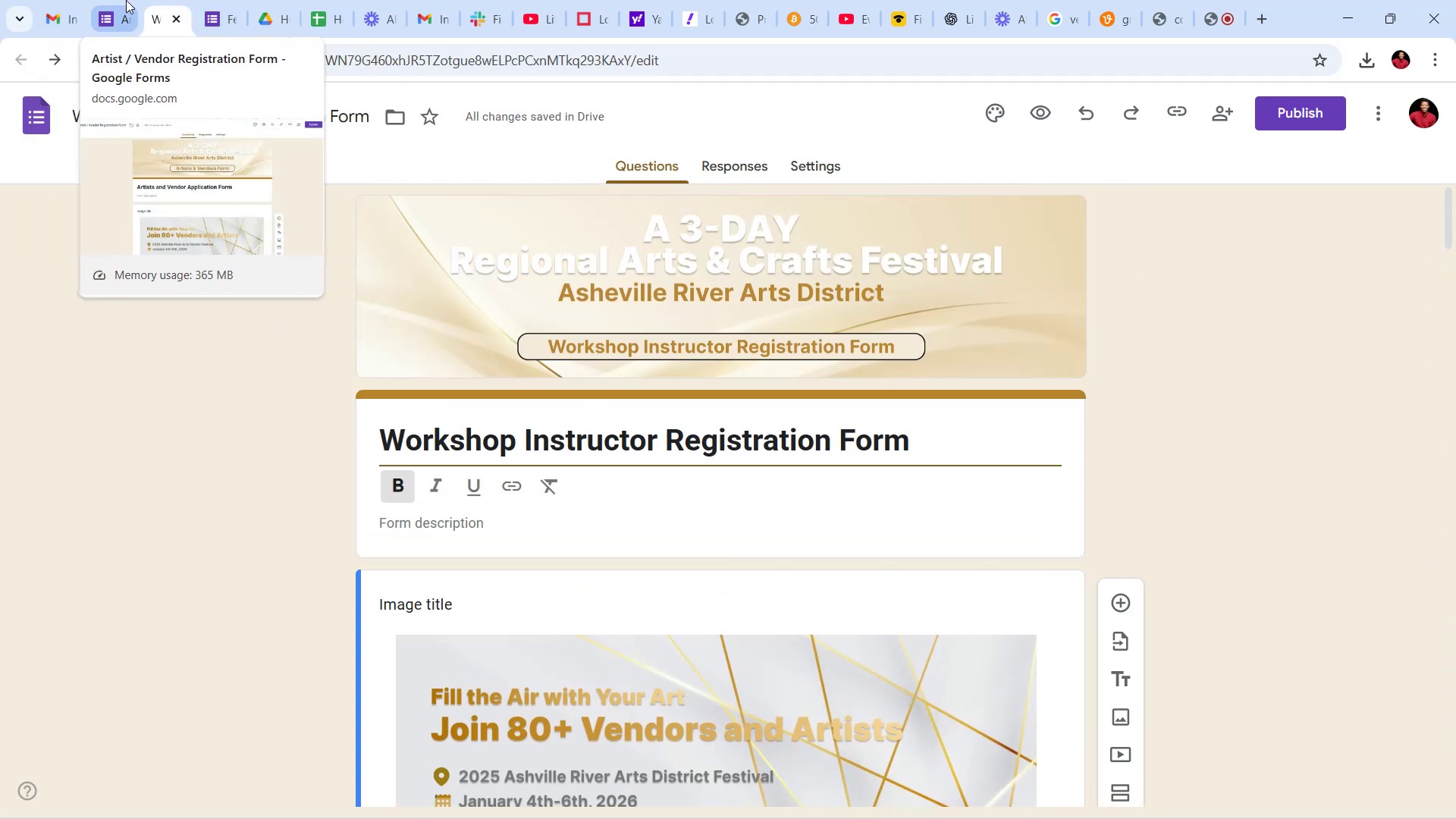 
left_click([115, 0])
 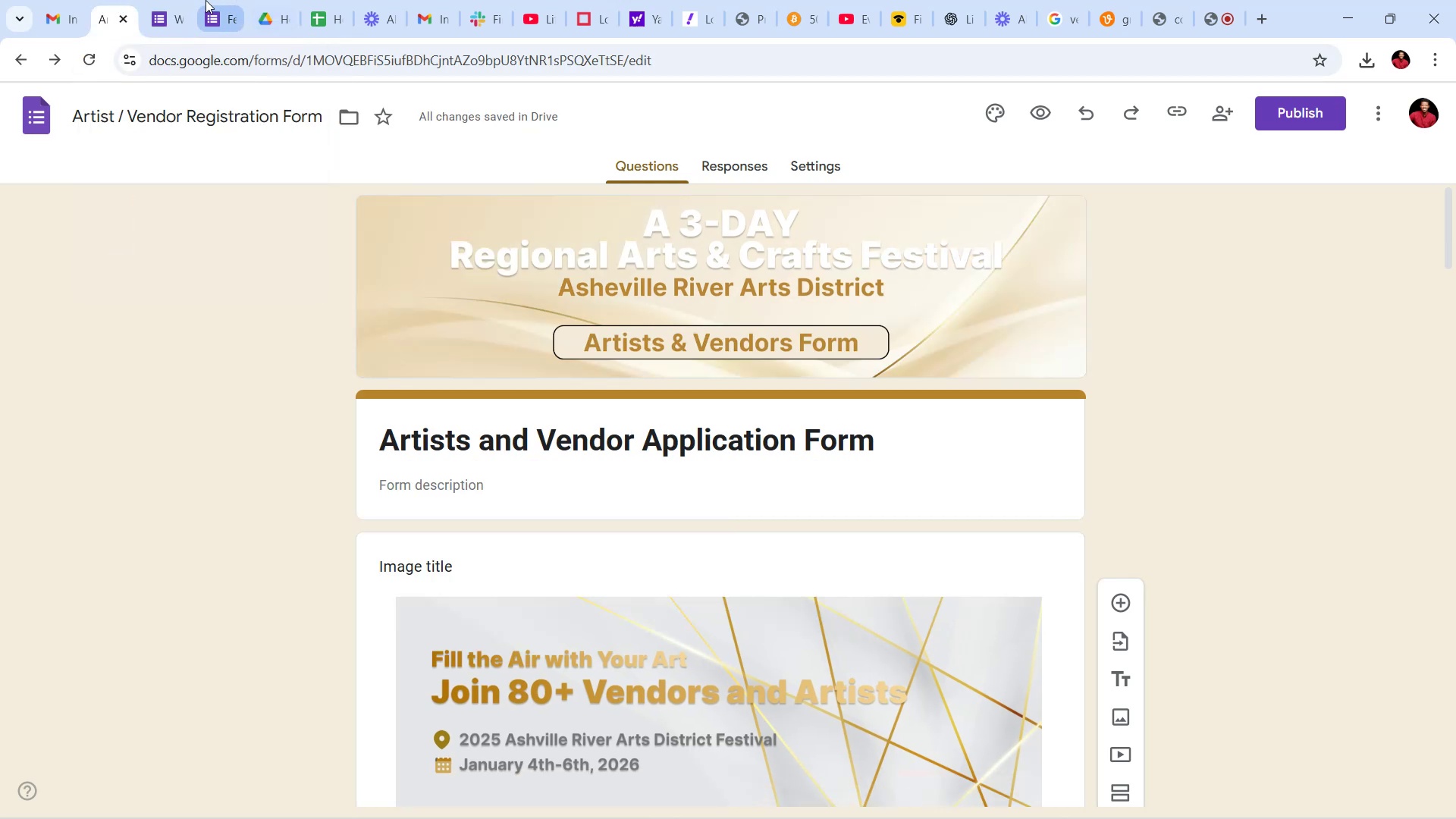 
left_click([202, 1])
 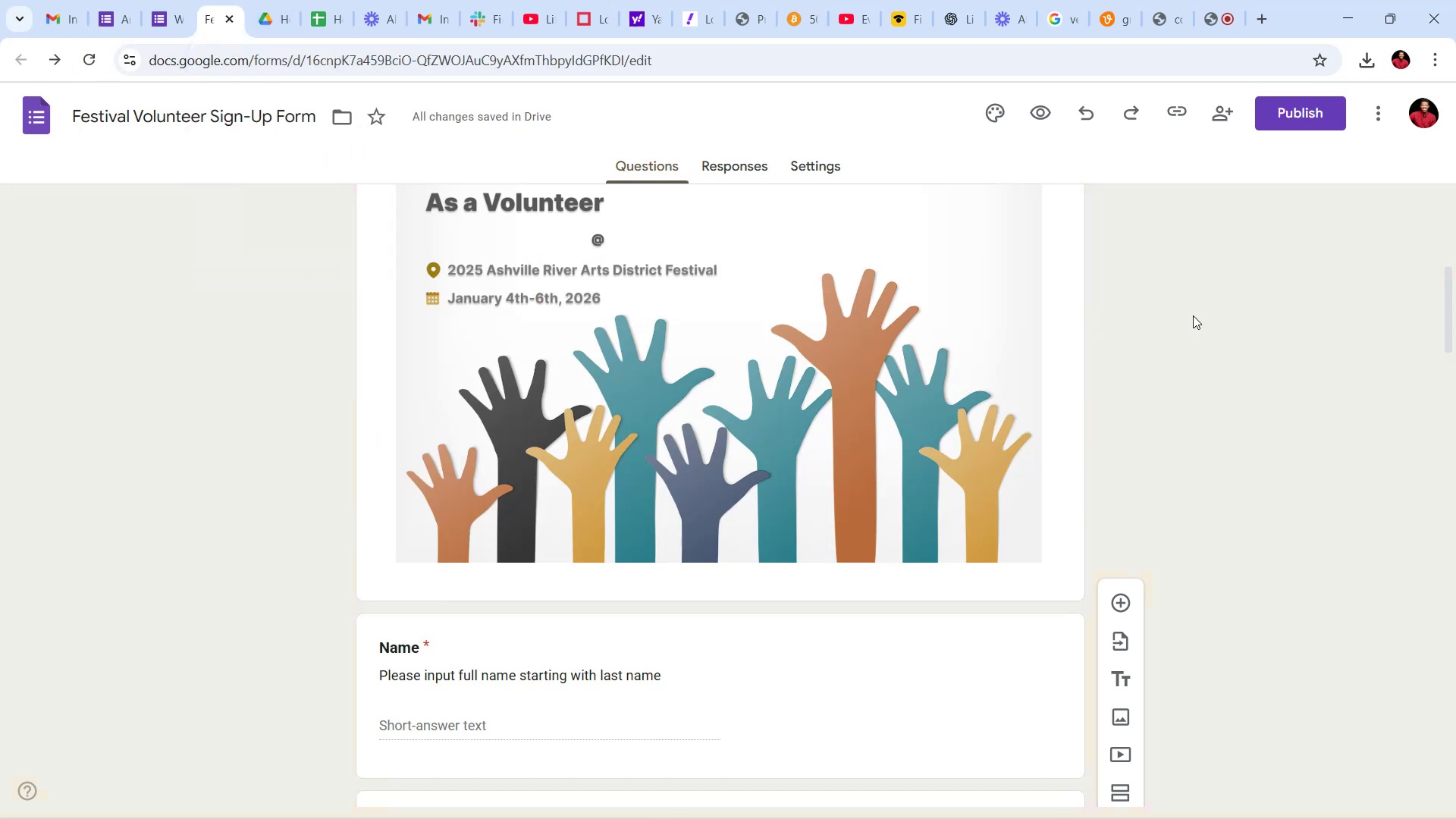 
scroll: coordinate [1336, 350], scroll_direction: down, amount: 24.0
 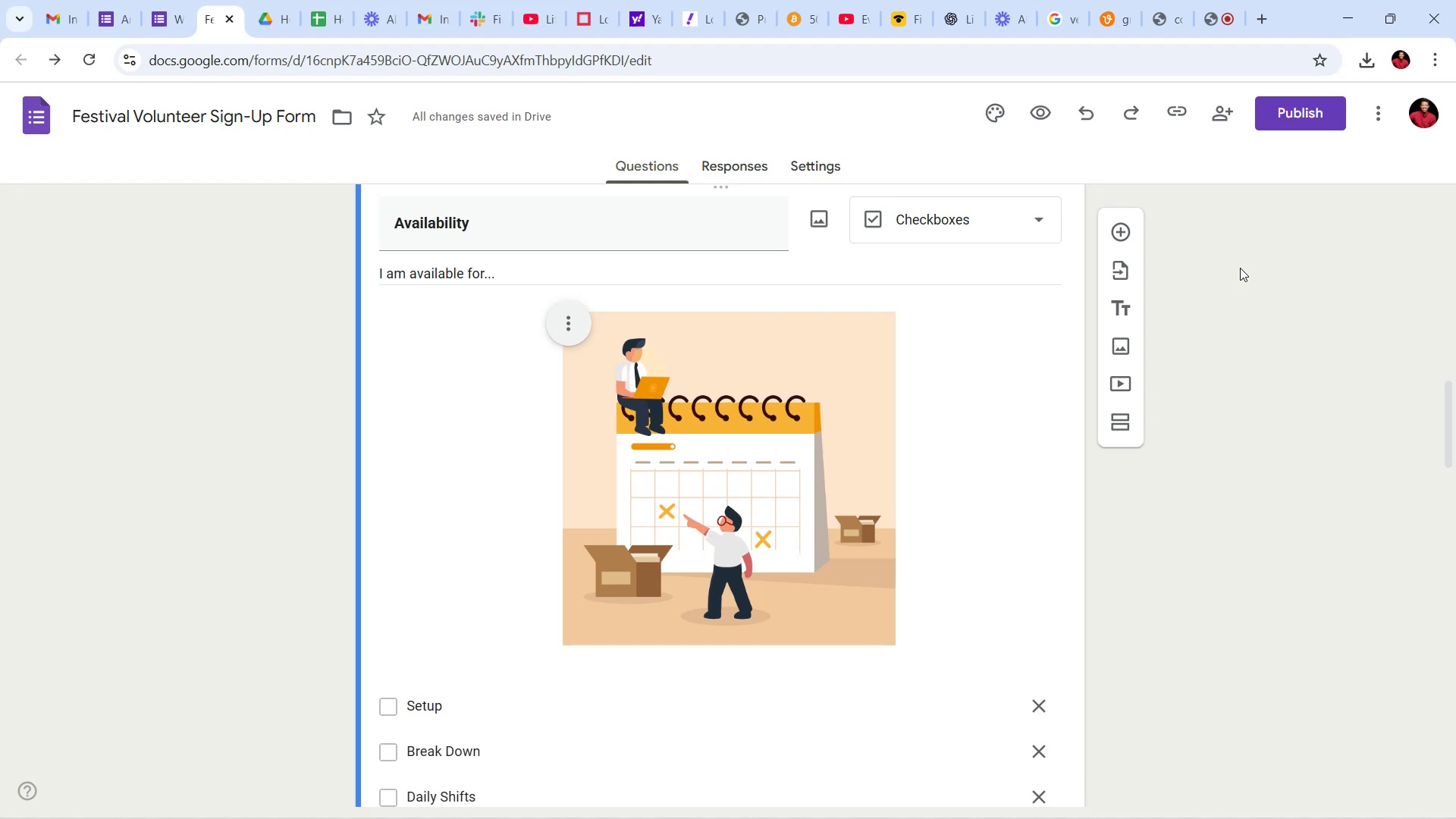 
wait(51.26)
 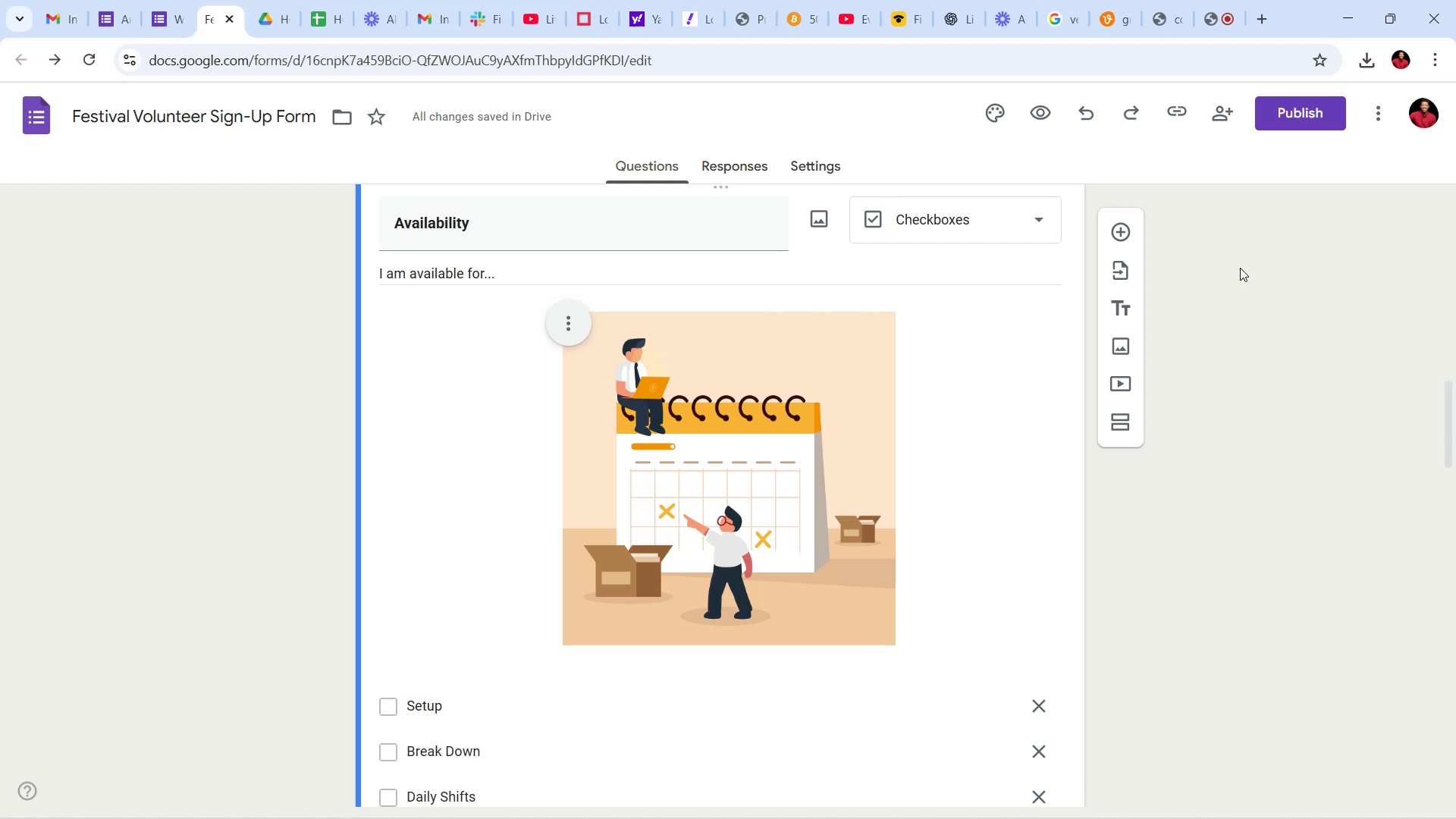 
scroll: coordinate [598, 554], scroll_direction: down, amount: 24.0
 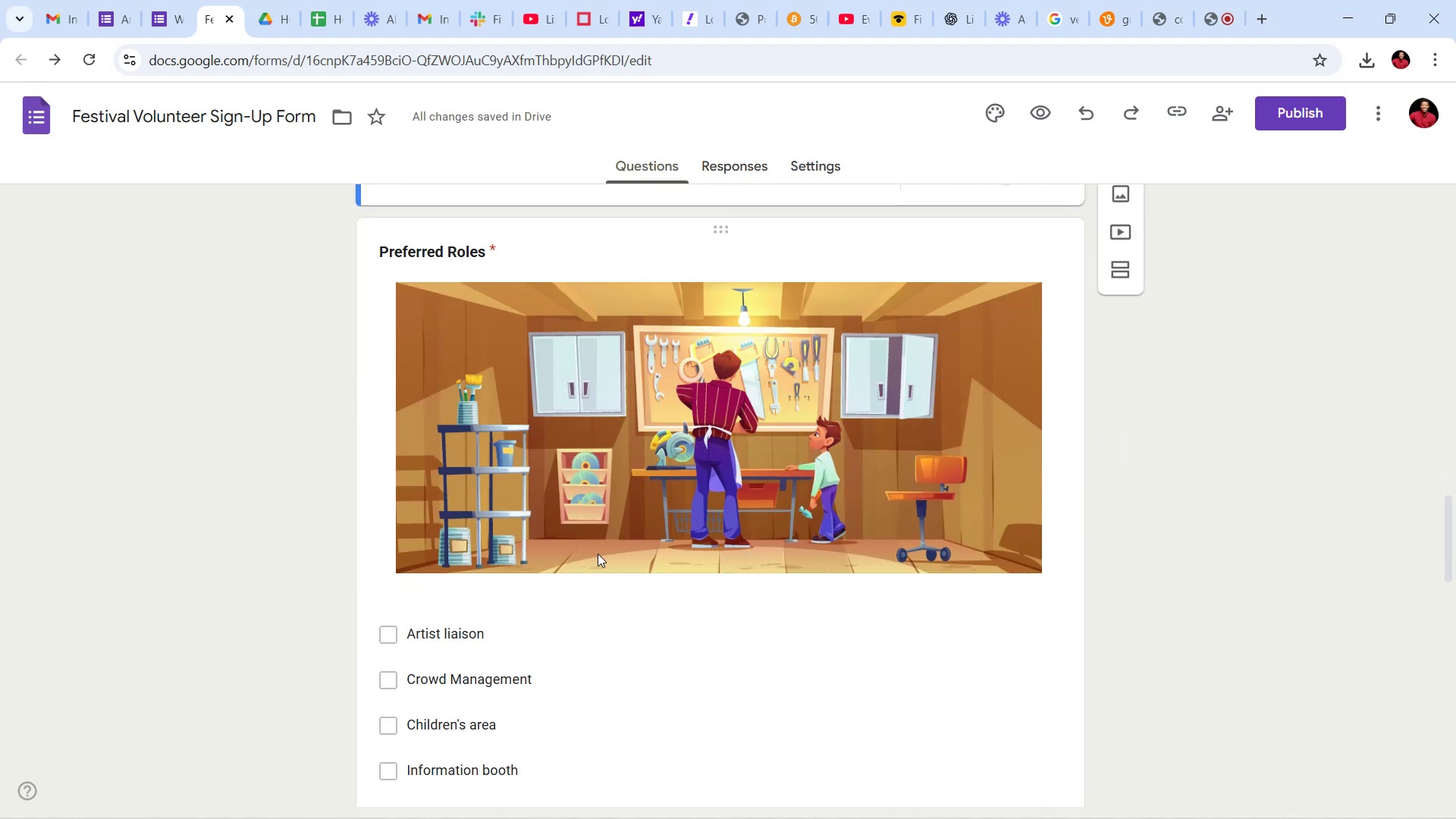 
scroll: coordinate [588, 551], scroll_direction: up, amount: 39.0
 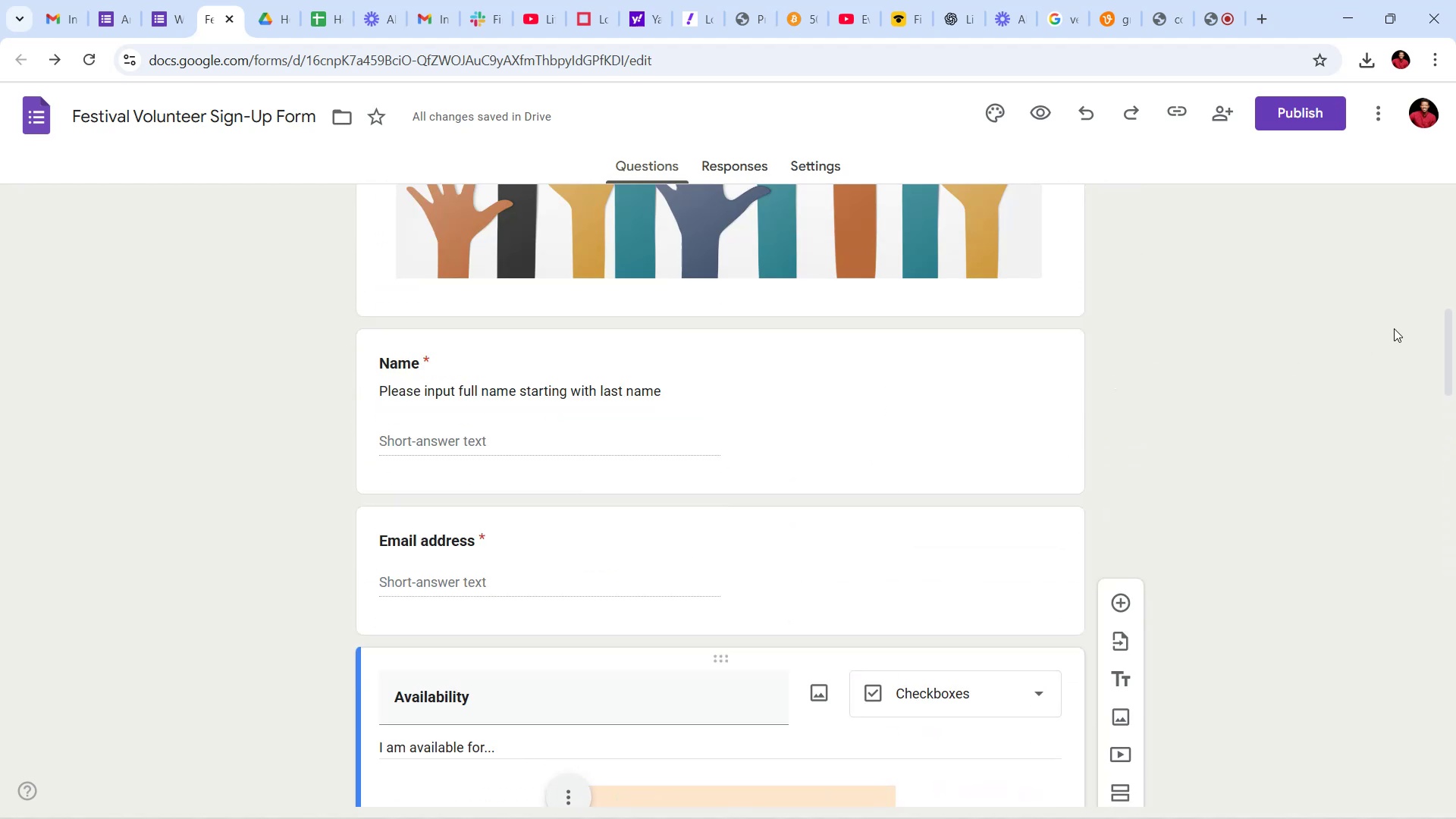 
left_click_drag(start_coordinate=[1451, 373], to_coordinate=[1410, 554])
 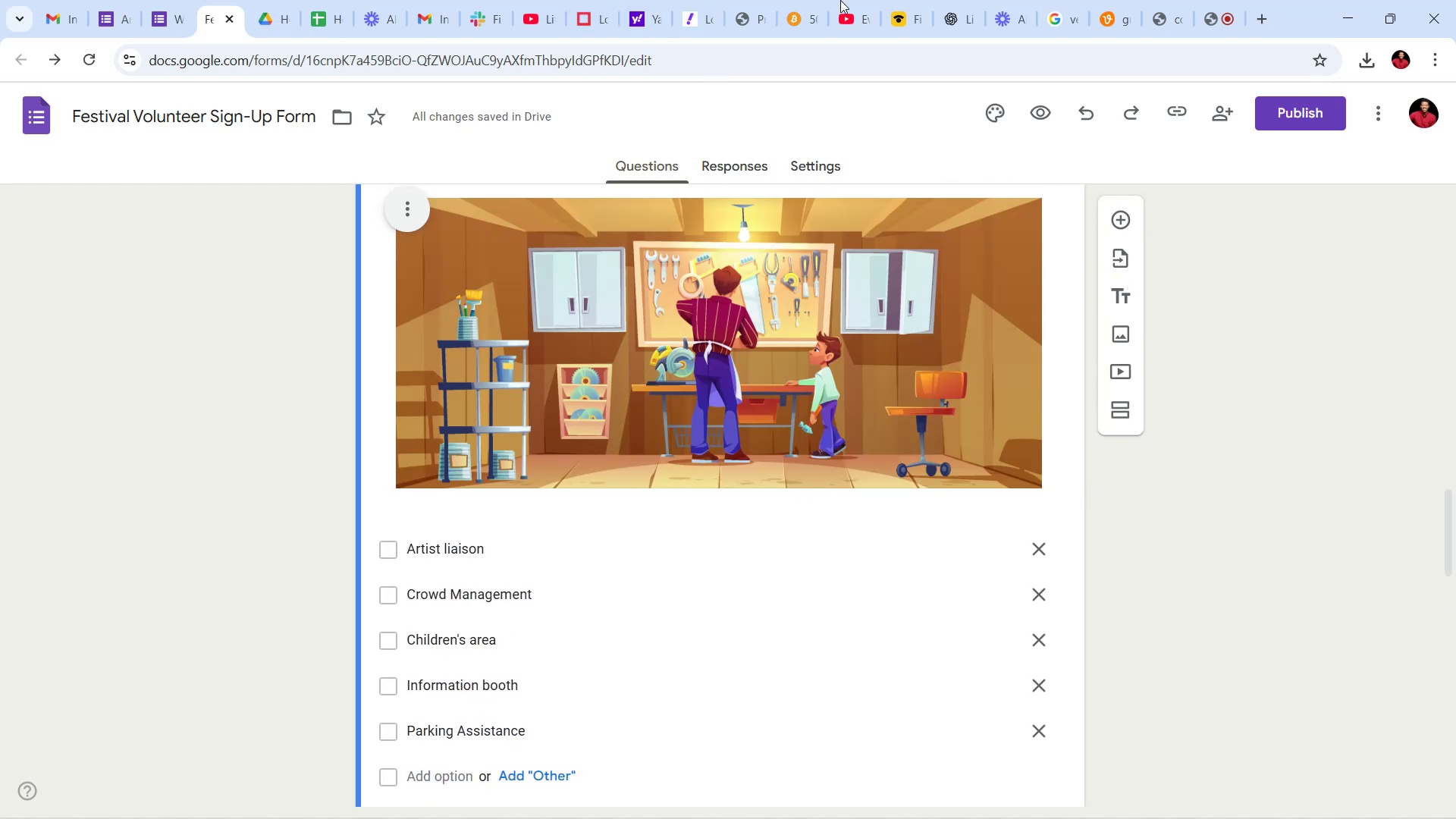 
wait(7.33)
 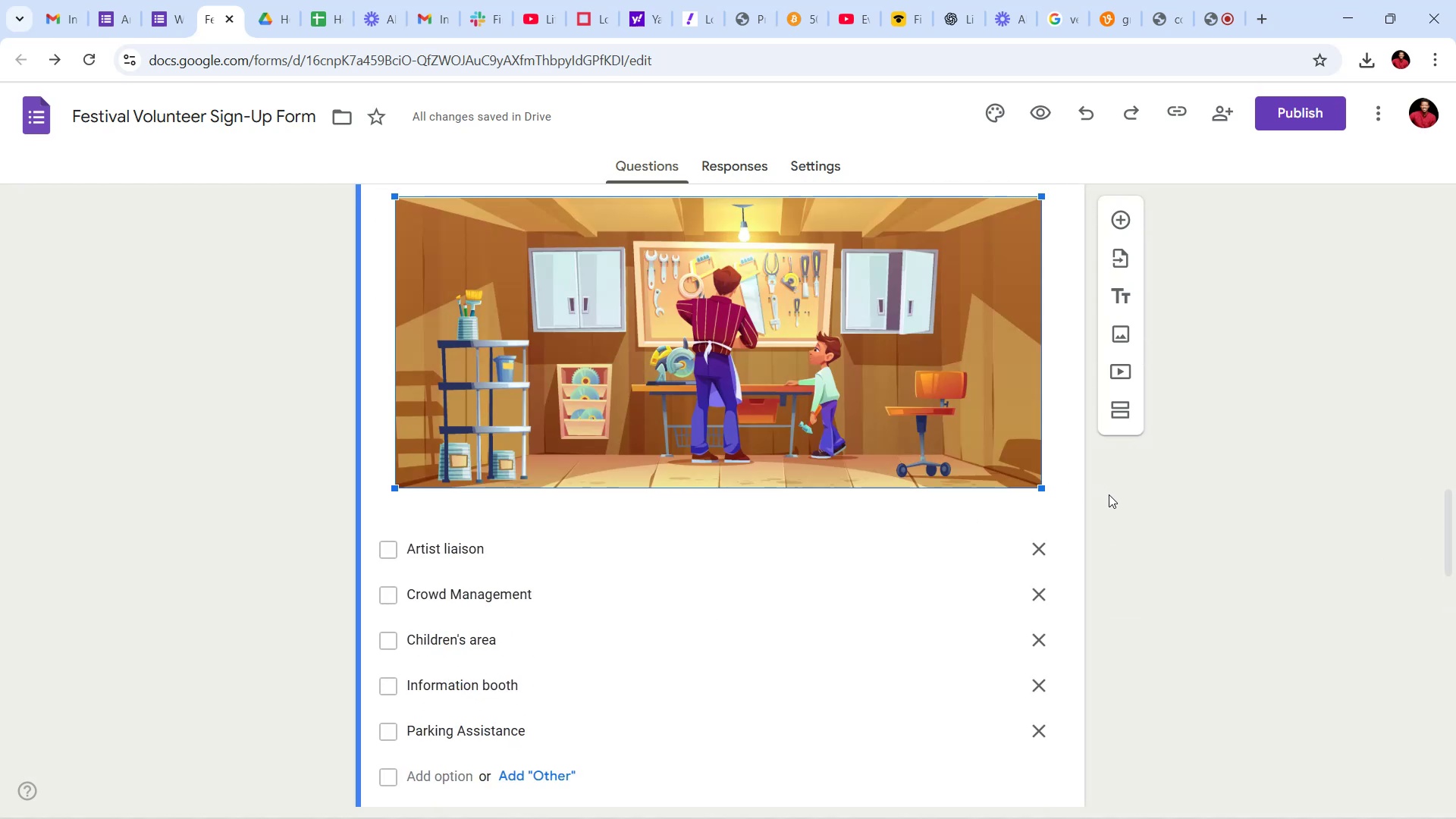 
left_click([1104, 0])
 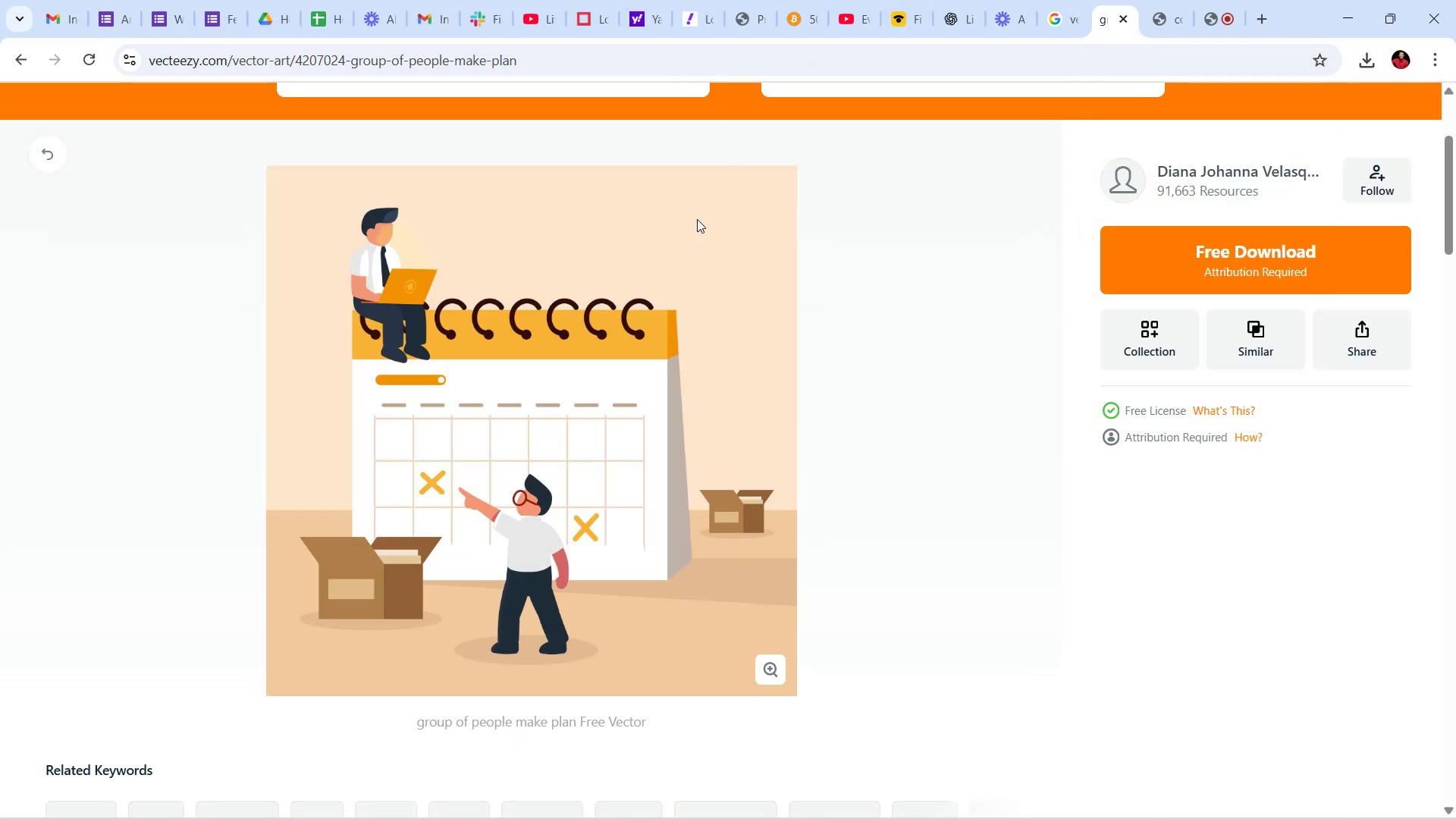 
scroll: coordinate [678, 381], scroll_direction: up, amount: 14.0
 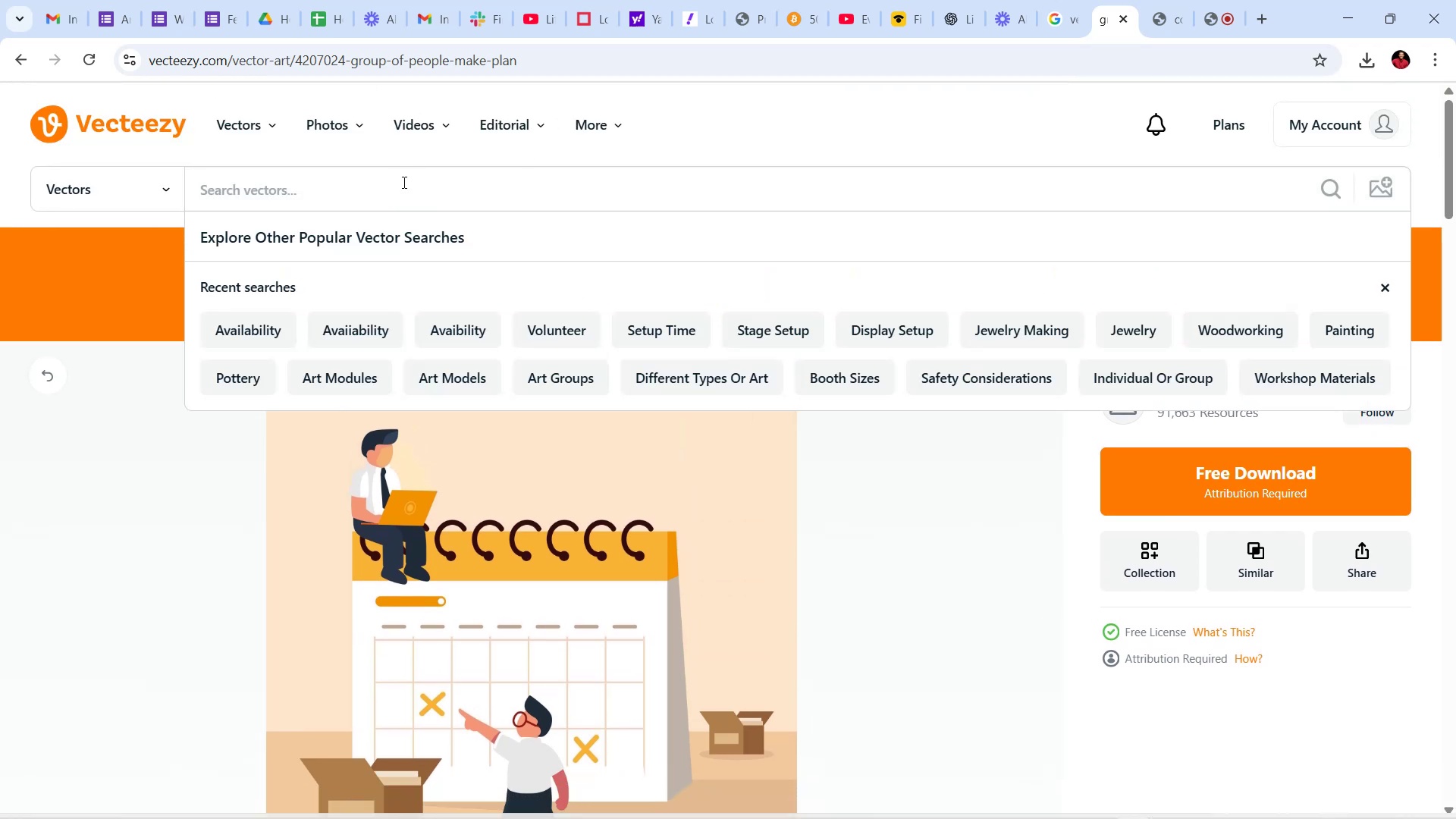 
type(Roles)
 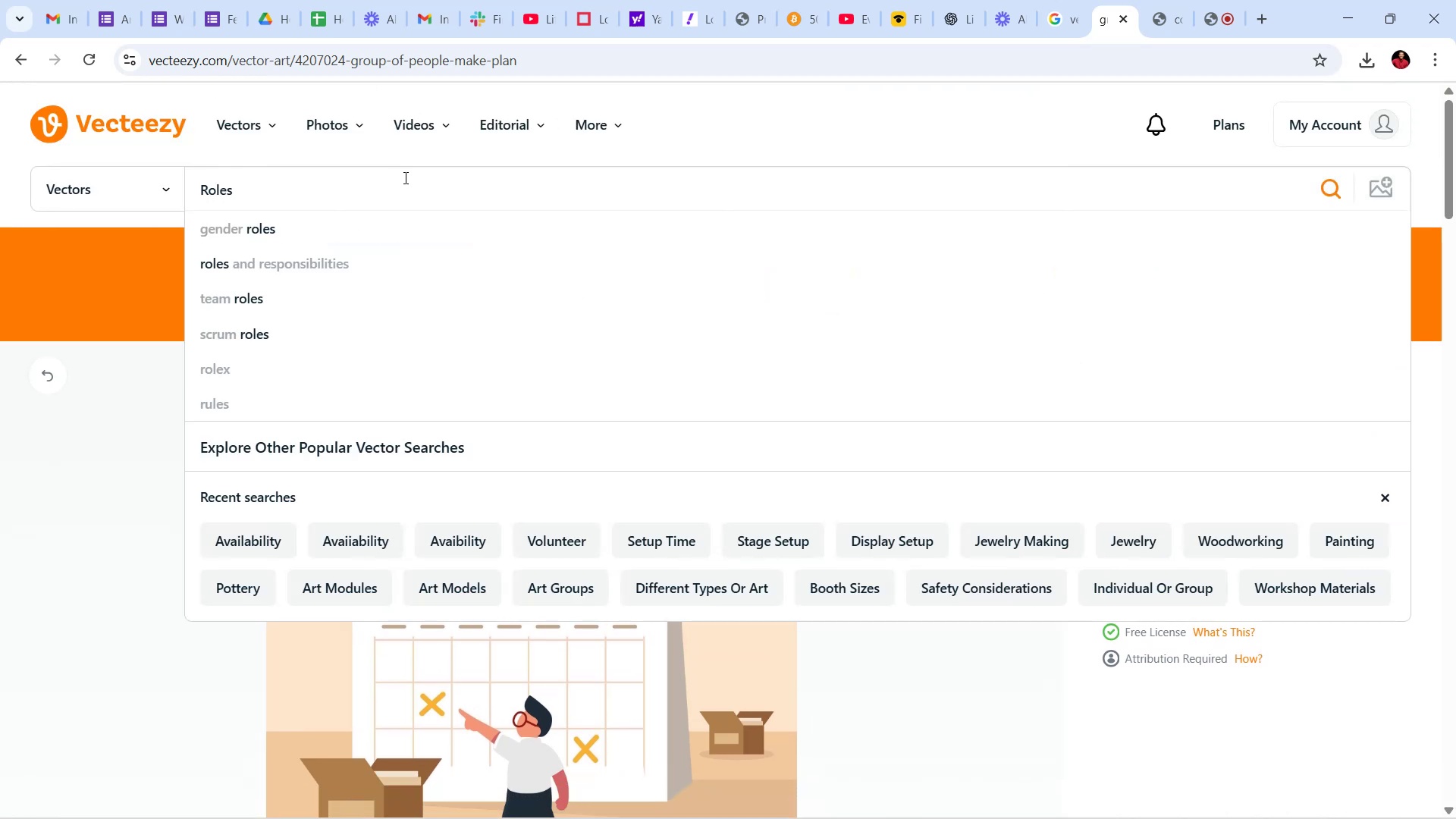 
key(Enter)
 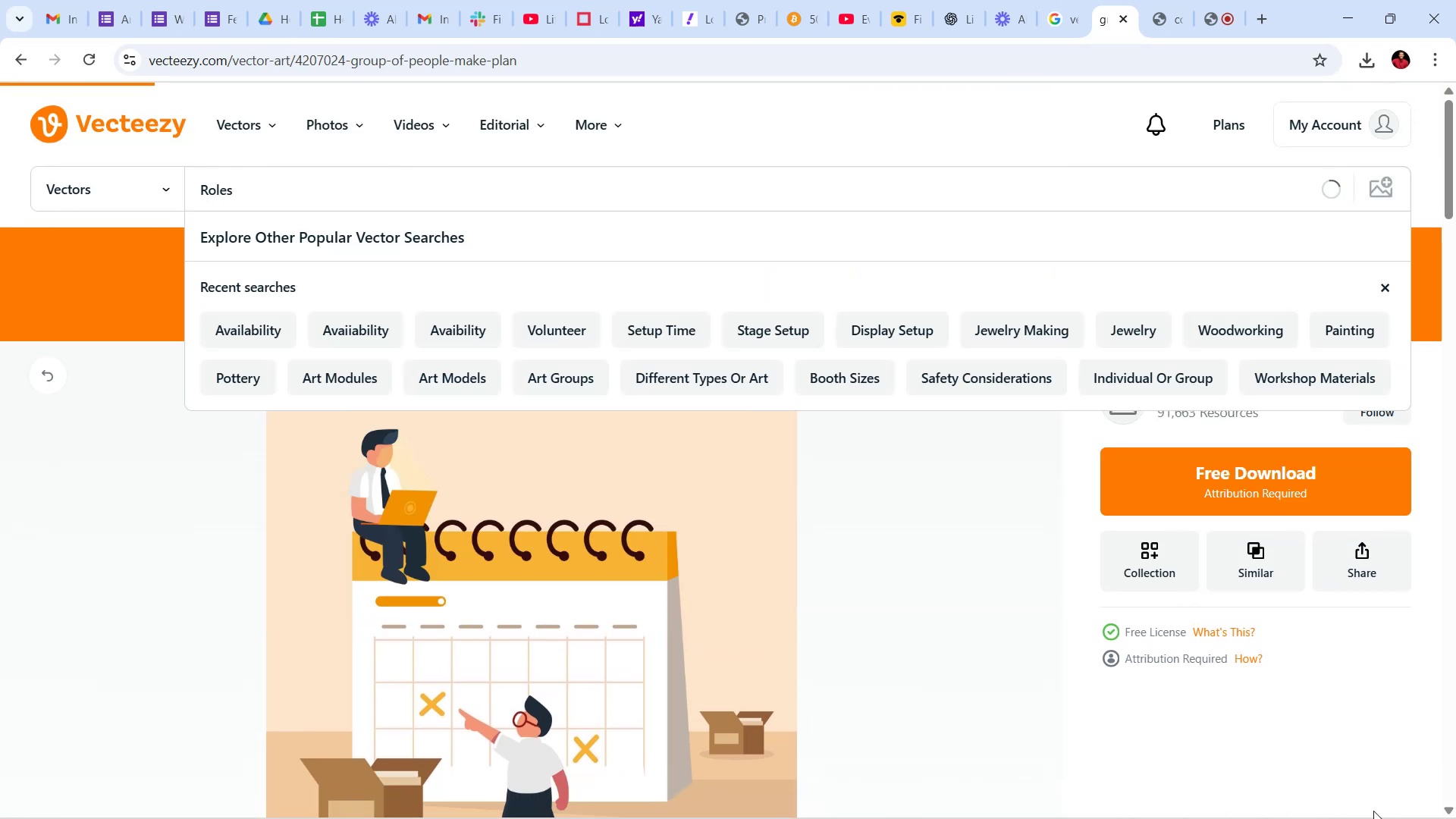 
mouse_move([1335, 791])
 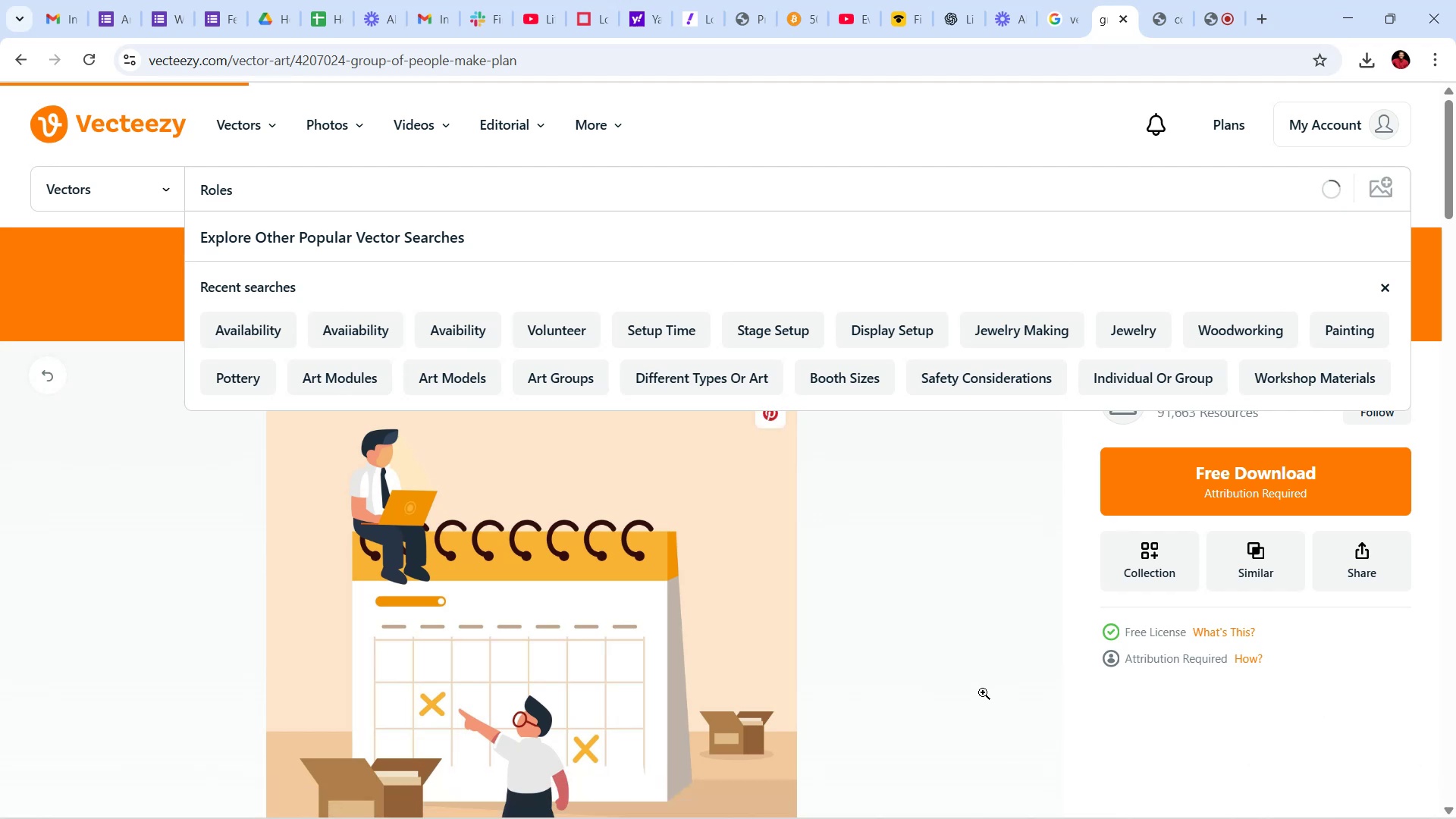 
key(Enter)
 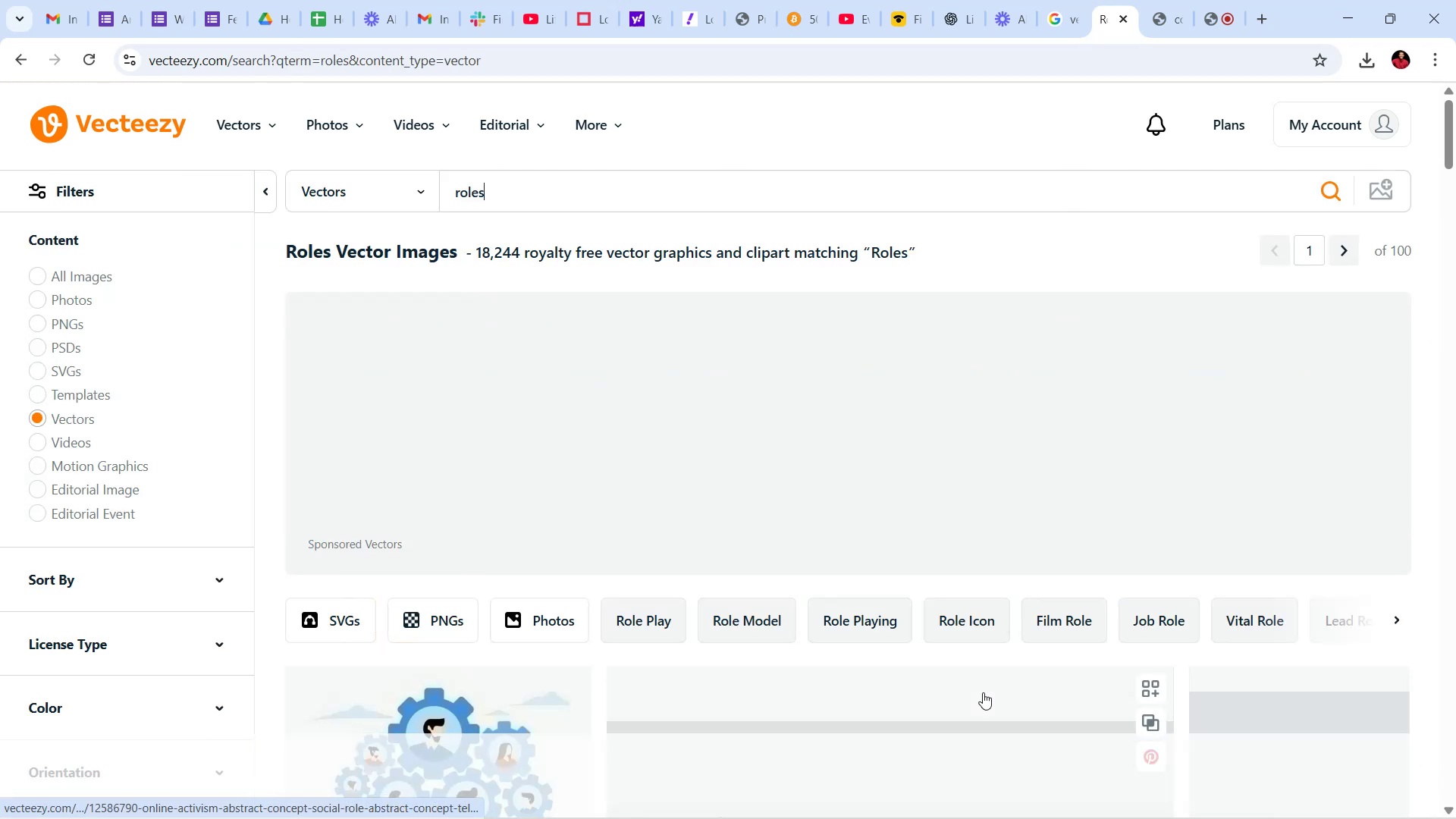 
scroll: coordinate [867, 538], scroll_direction: down, amount: 24.0
 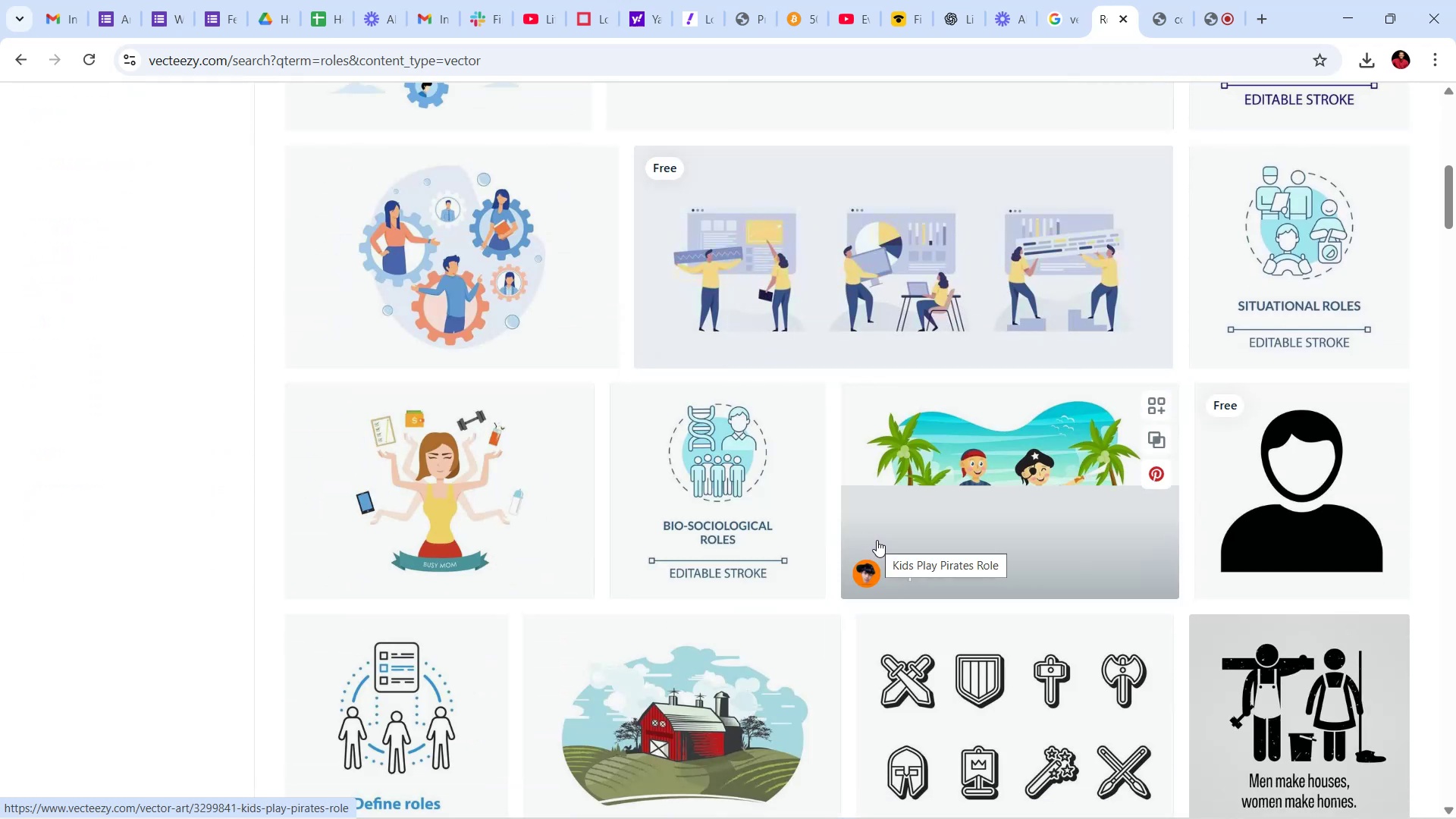 
scroll: coordinate [829, 513], scroll_direction: down, amount: 12.0
 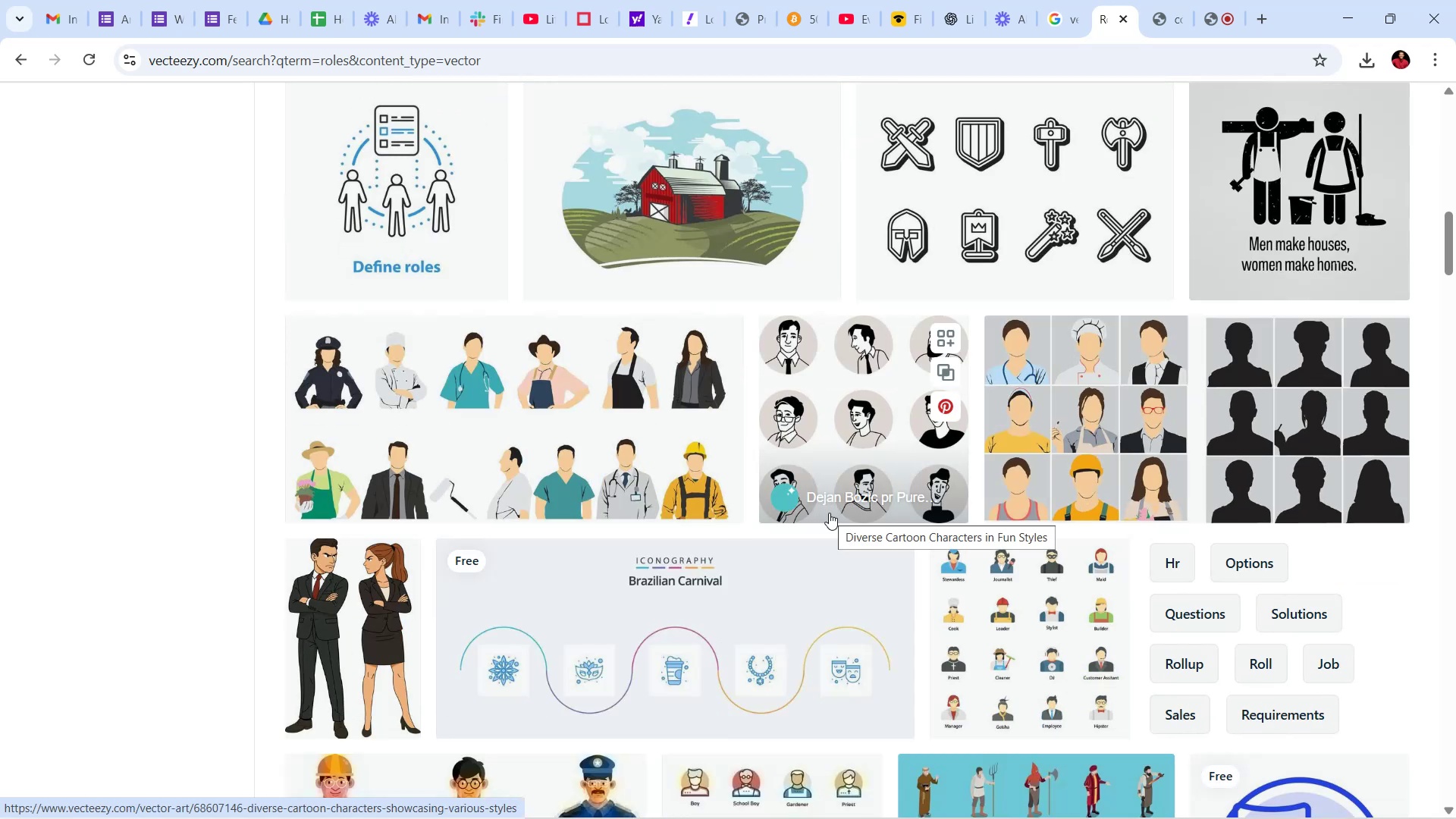 
mouse_move([404, 634])
 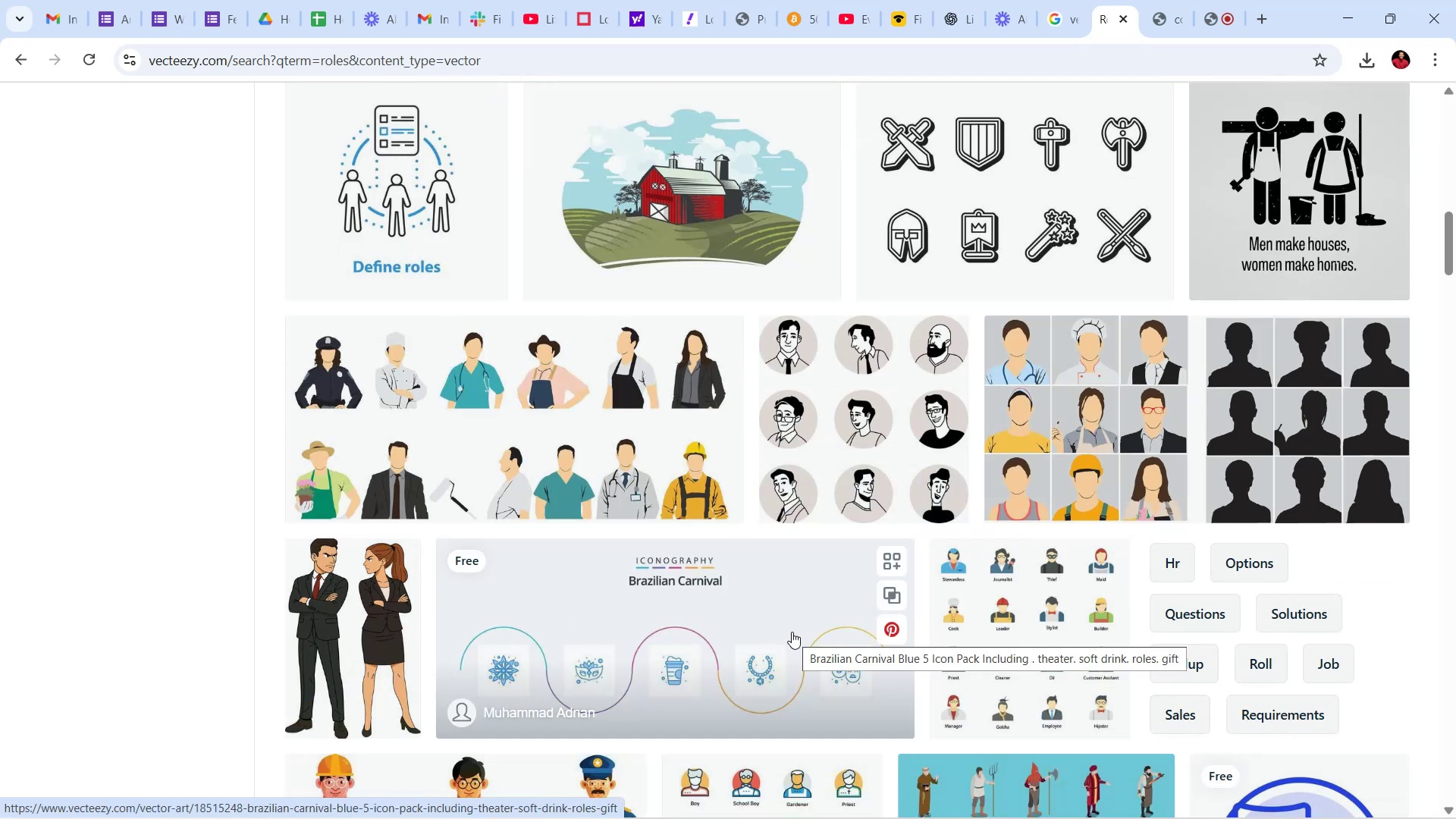 
mouse_move([841, 374])
 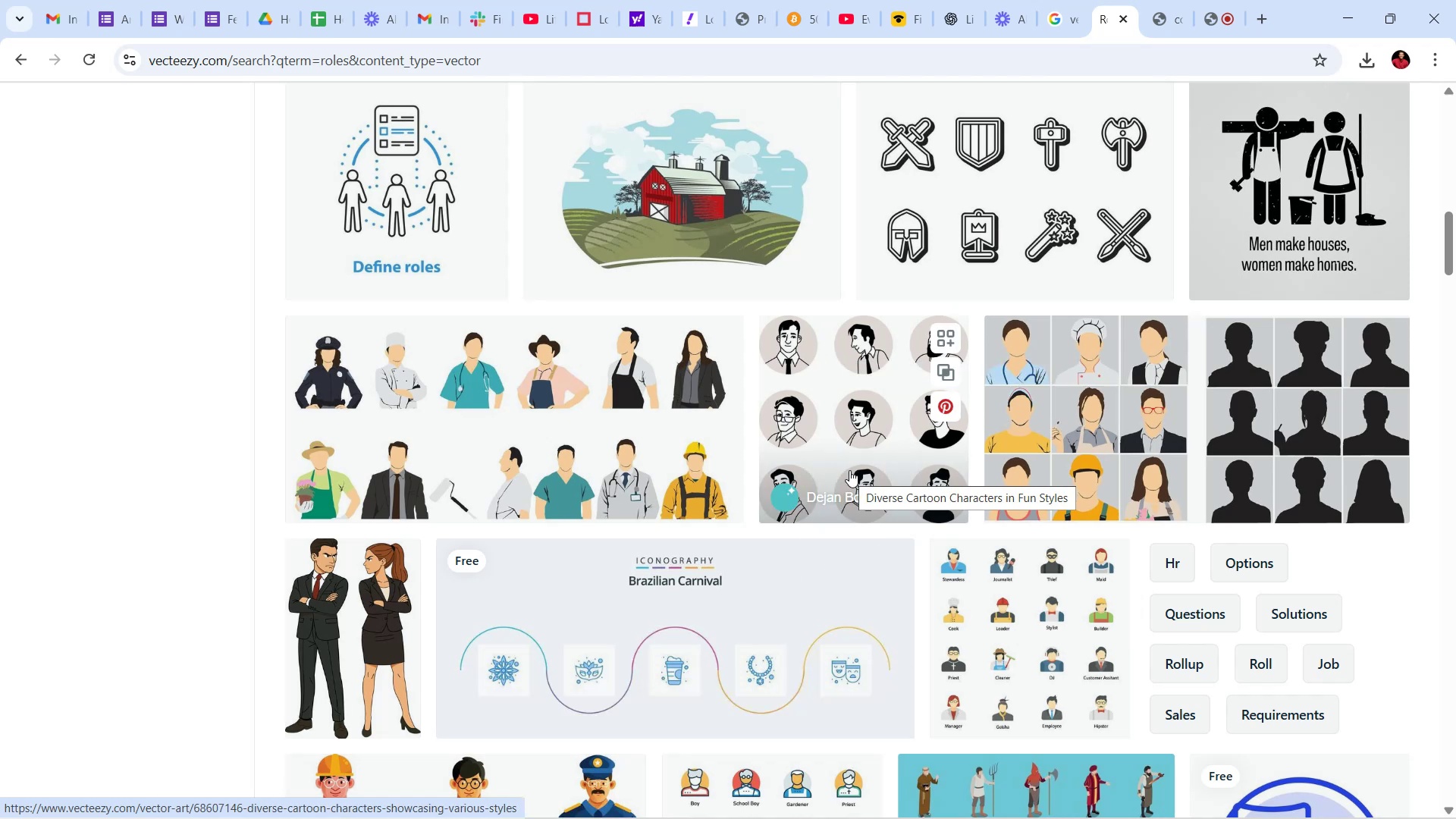 
scroll: coordinate [887, 531], scroll_direction: down, amount: 11.0
 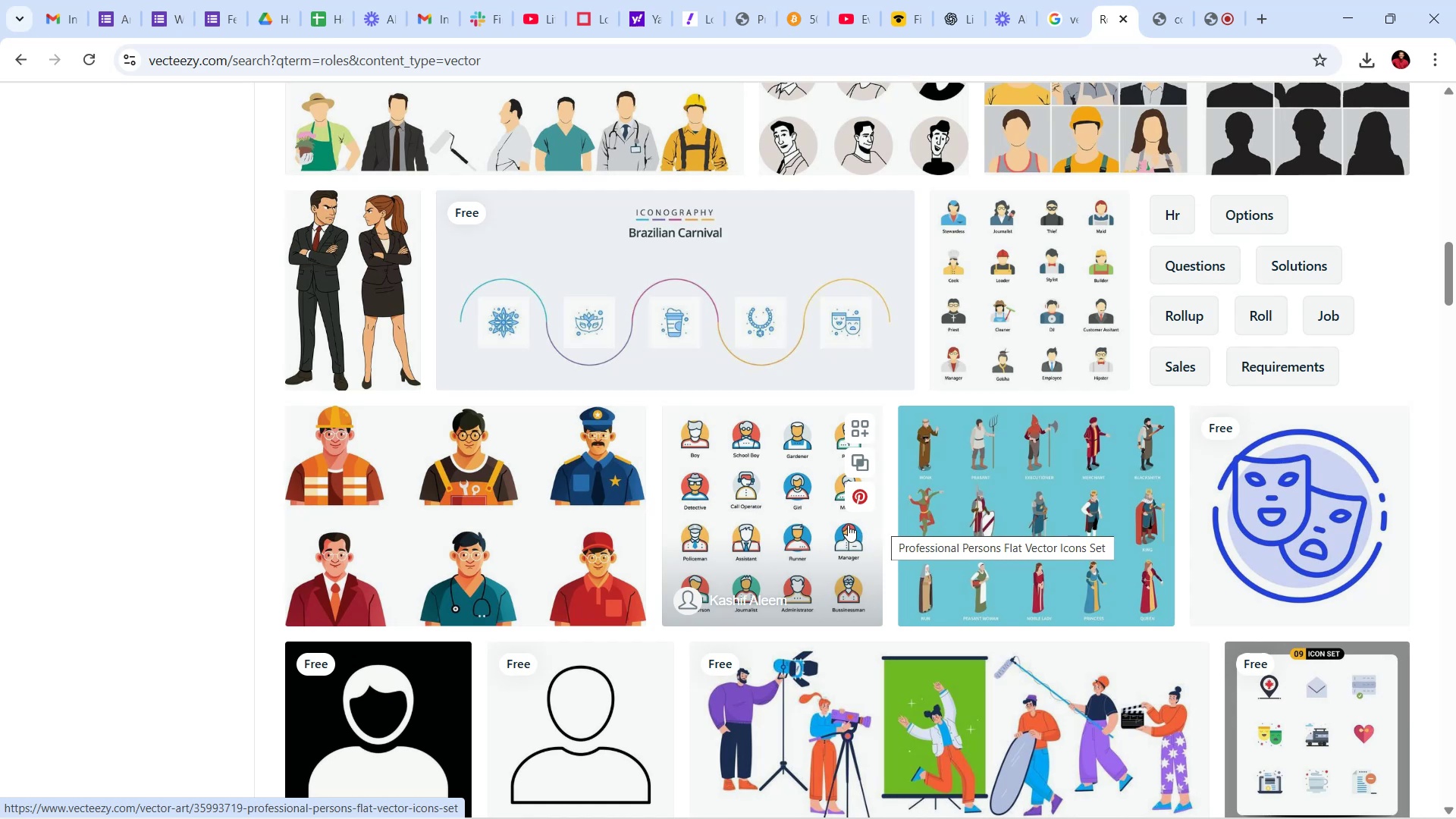 
wait(6.66)
 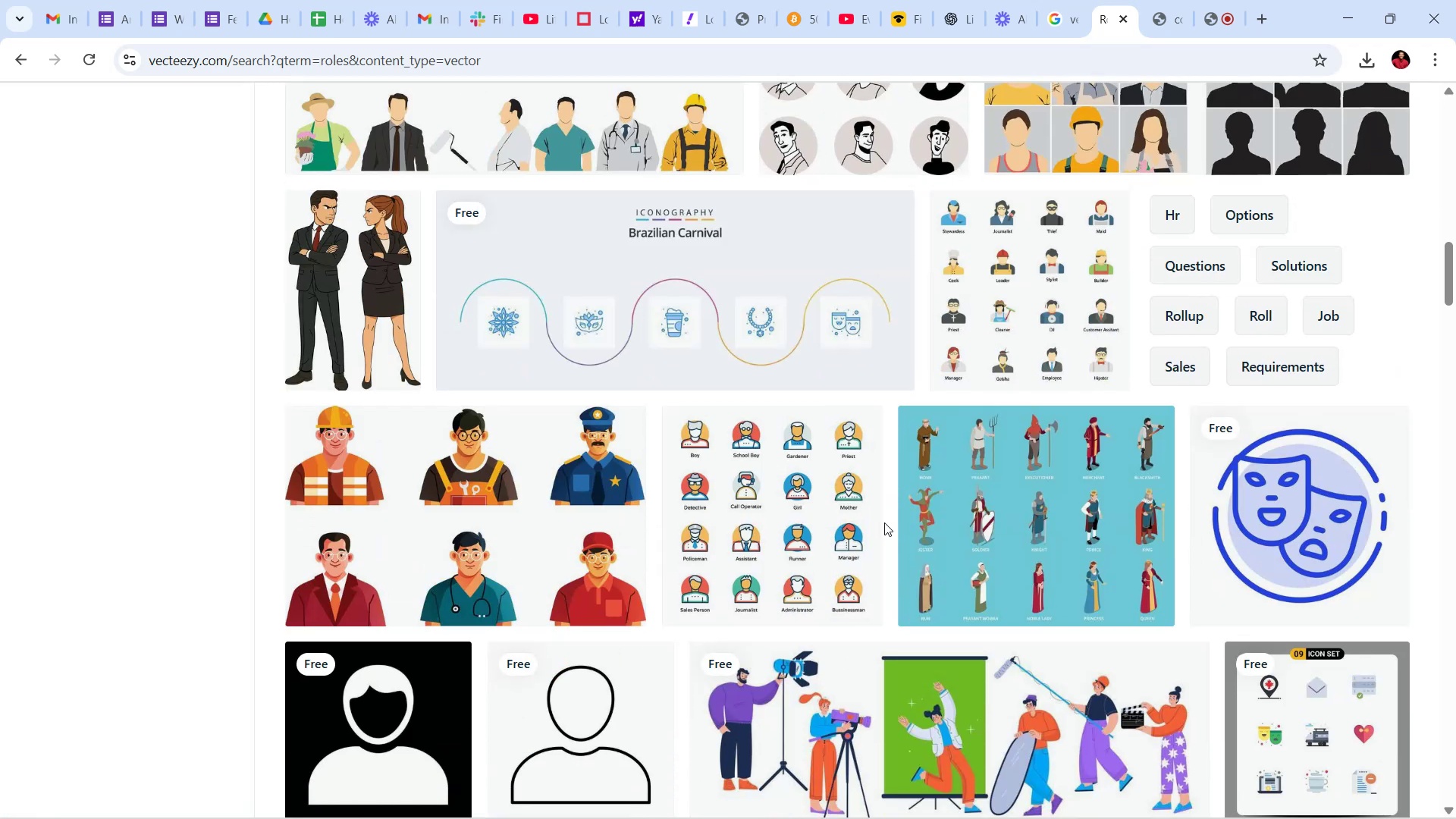 
mouse_move([400, 500])
 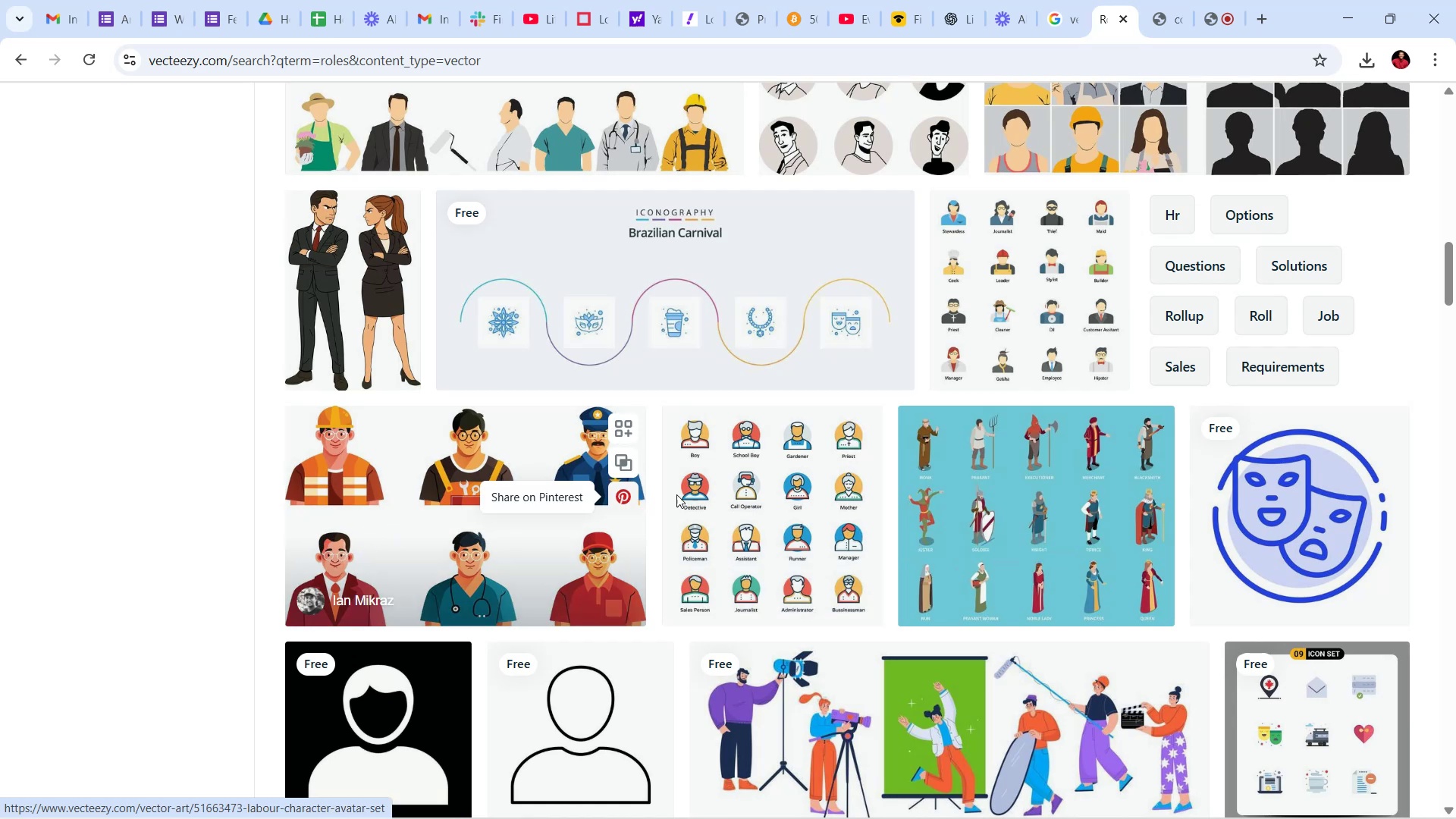 
scroll: coordinate [760, 498], scroll_direction: down, amount: 5.0
 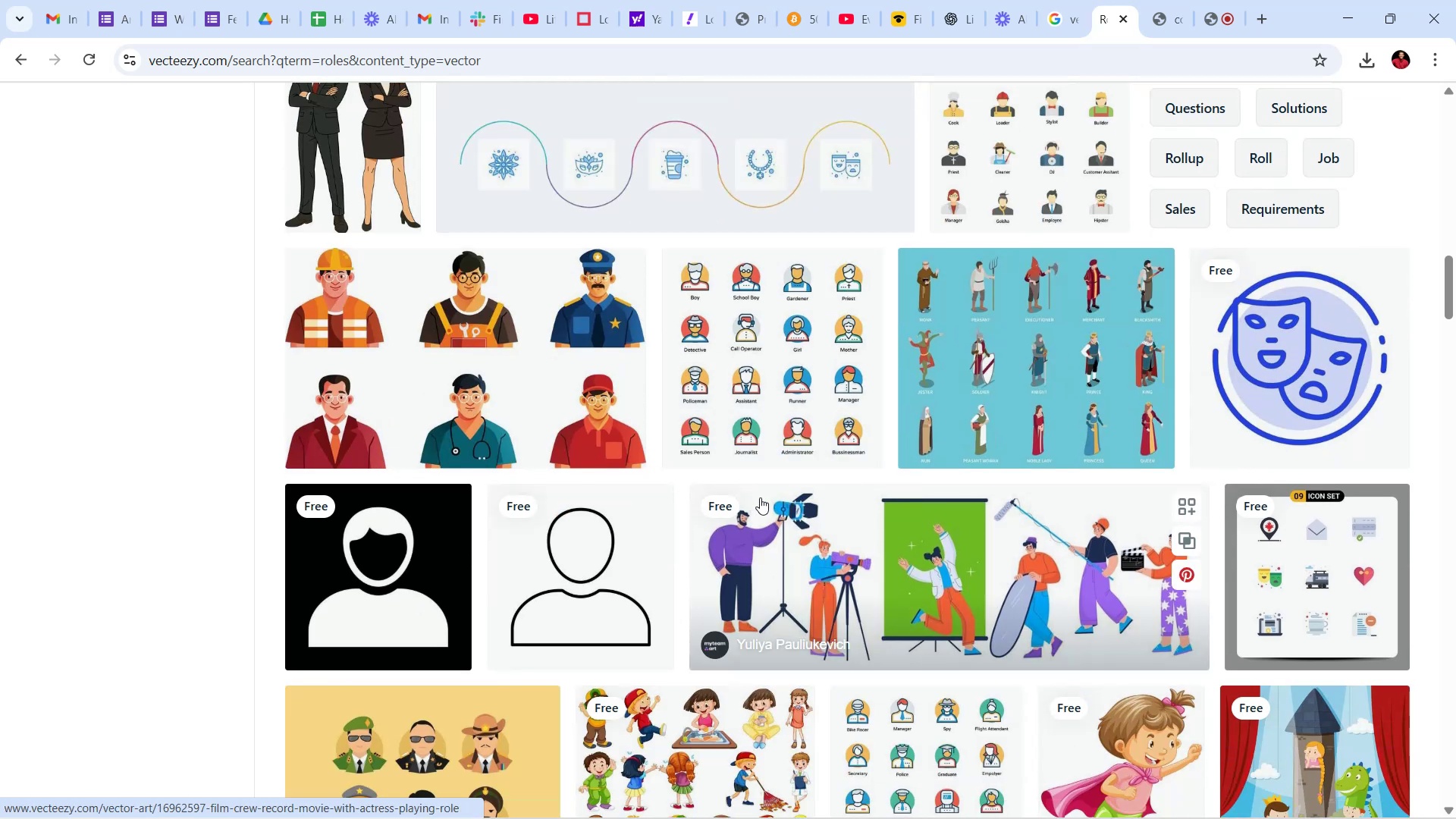 
scroll: coordinate [762, 492], scroll_direction: none, amount: 0.0
 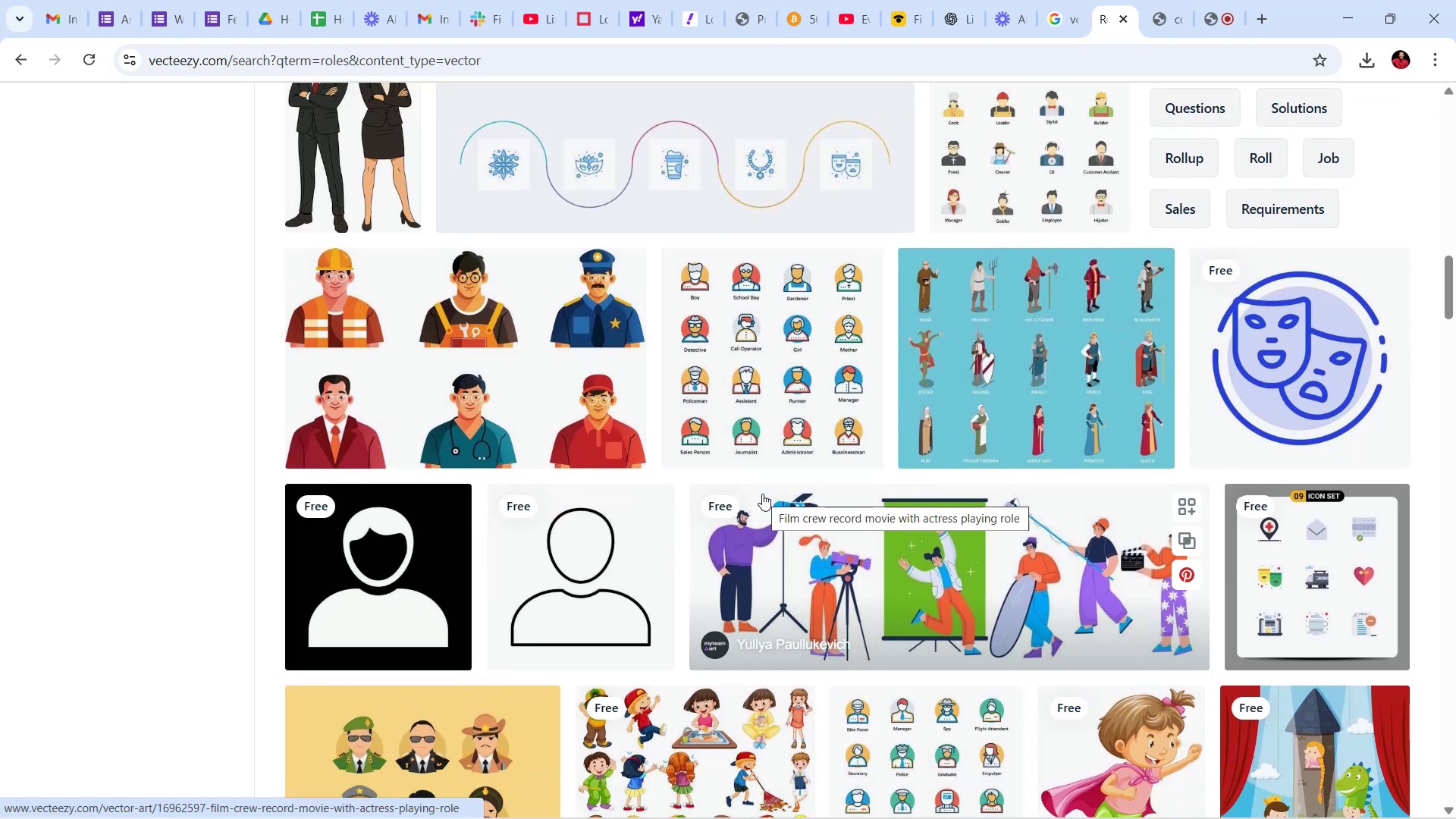 
scroll: coordinate [740, 526], scroll_direction: down, amount: 23.0
 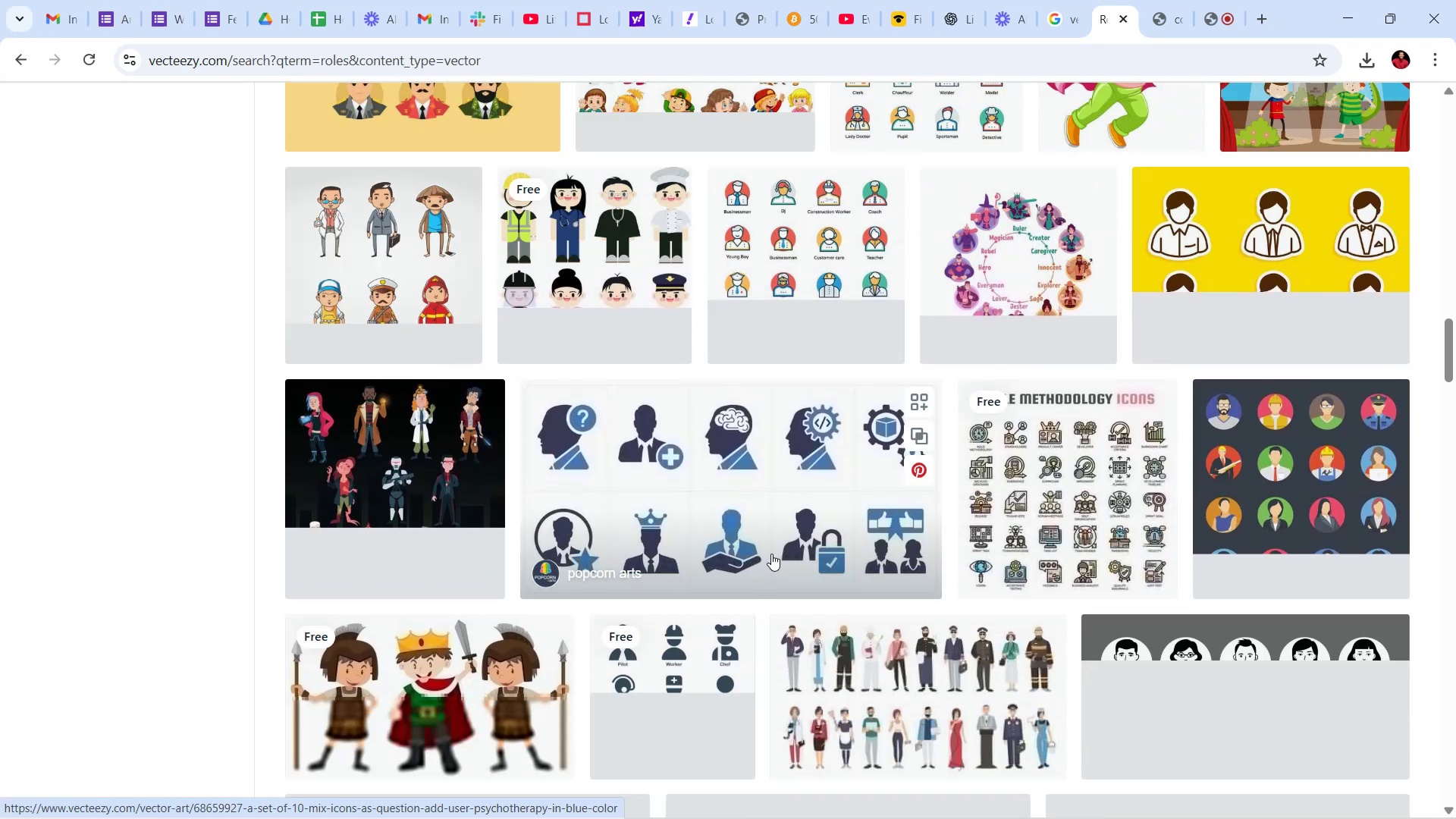 
scroll: coordinate [769, 523], scroll_direction: down, amount: 4.0
 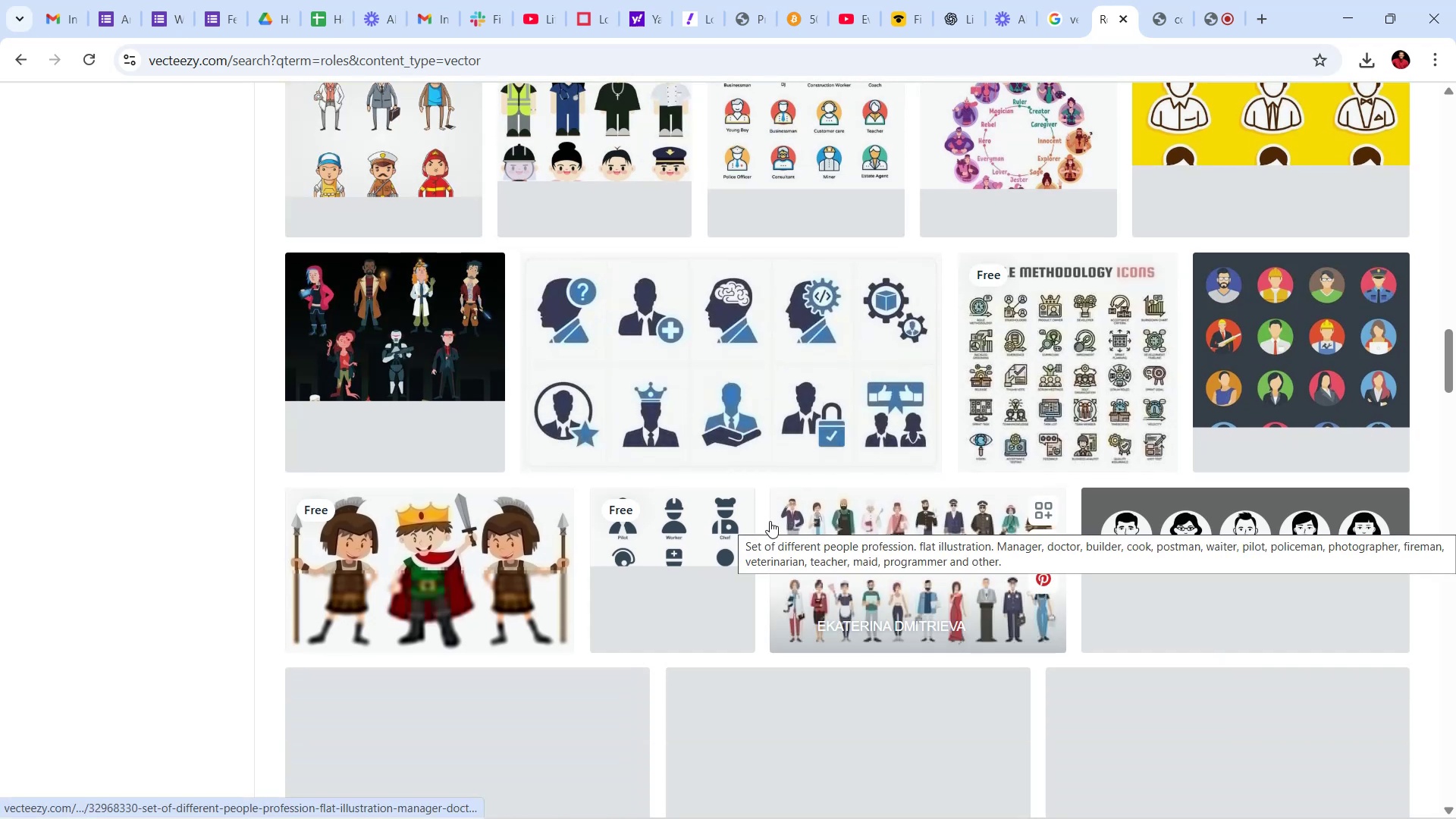 
mouse_move([773, 497])
 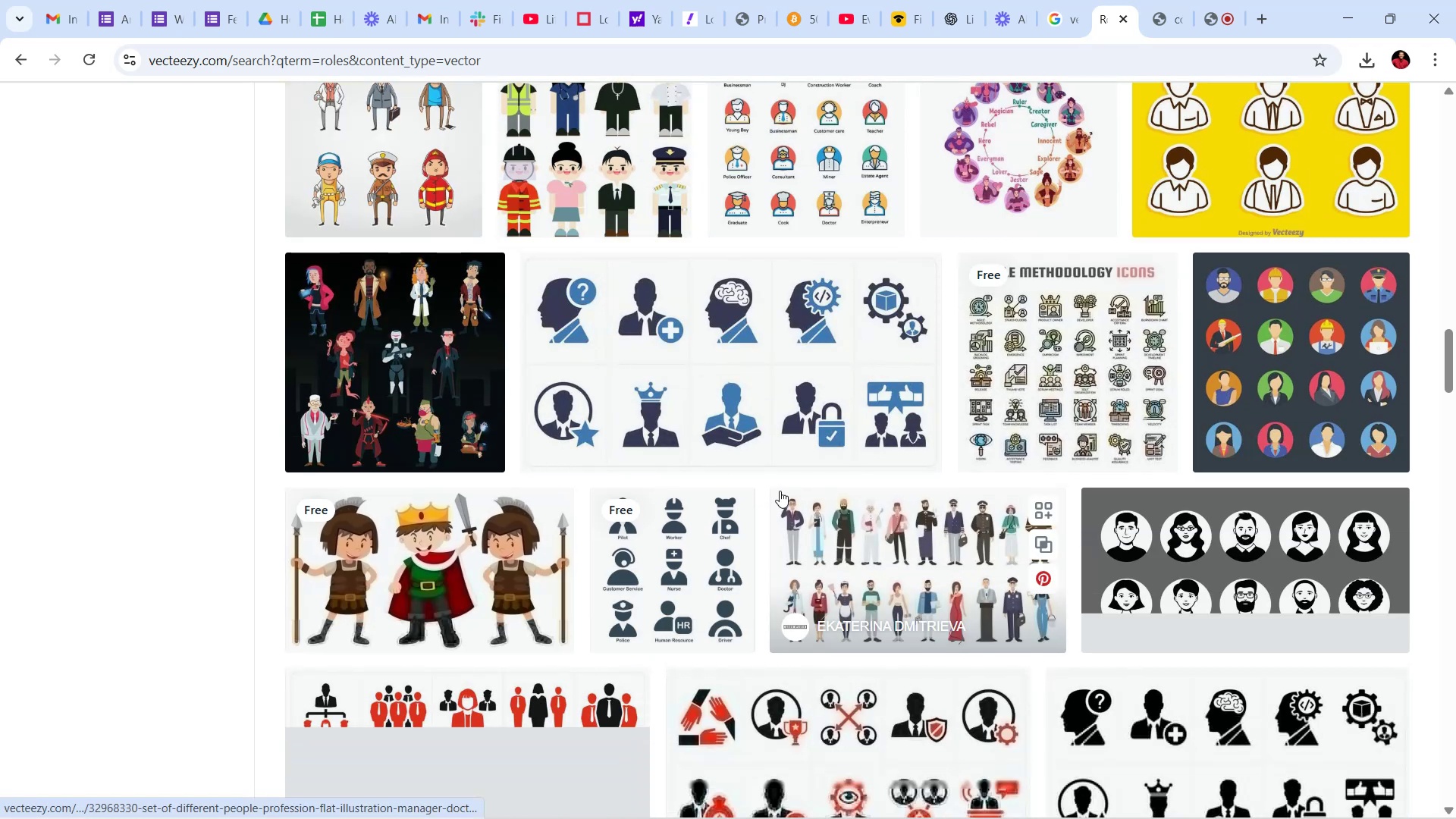 
mouse_move([789, 496])
 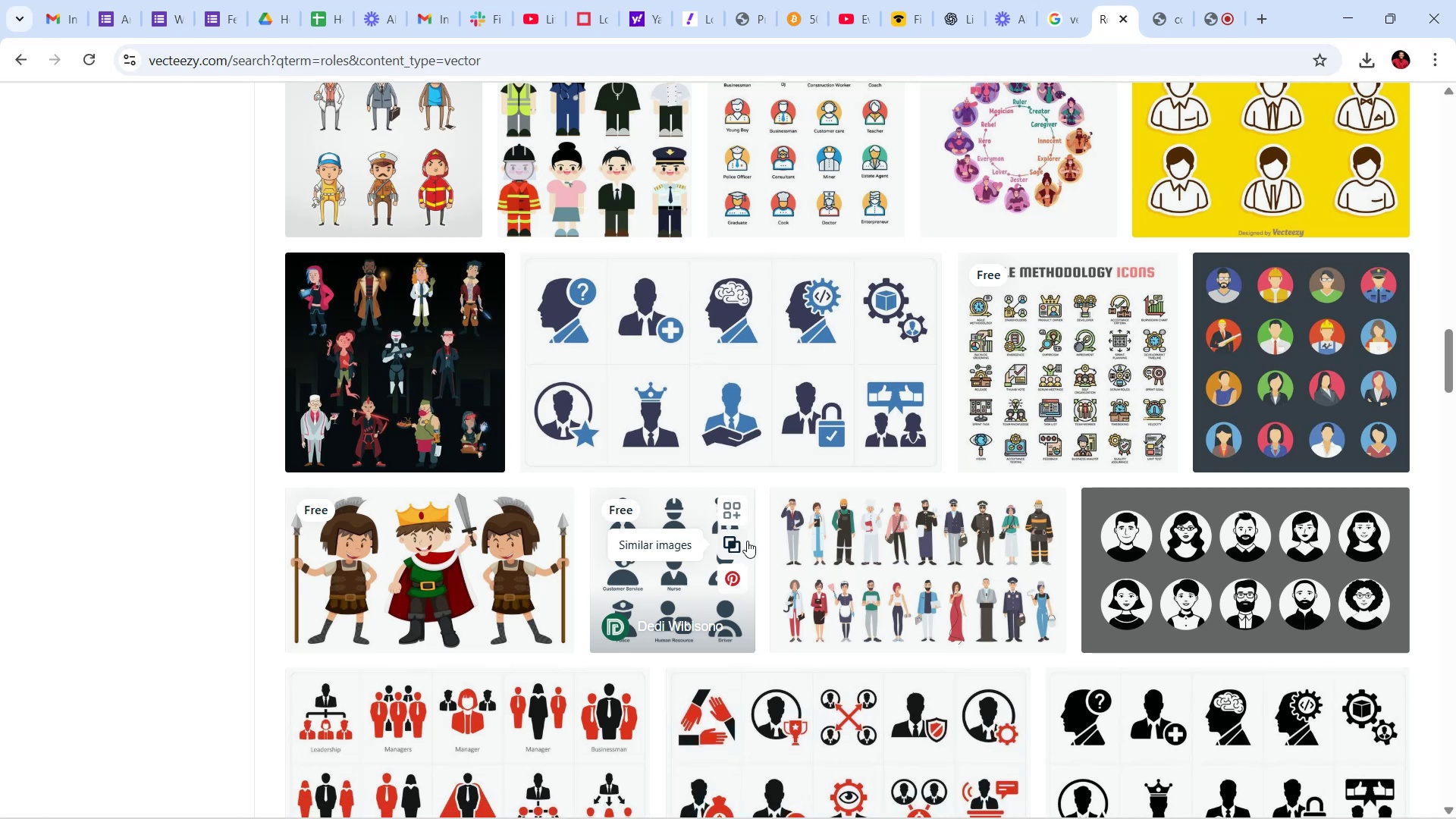 
wait(16.31)
 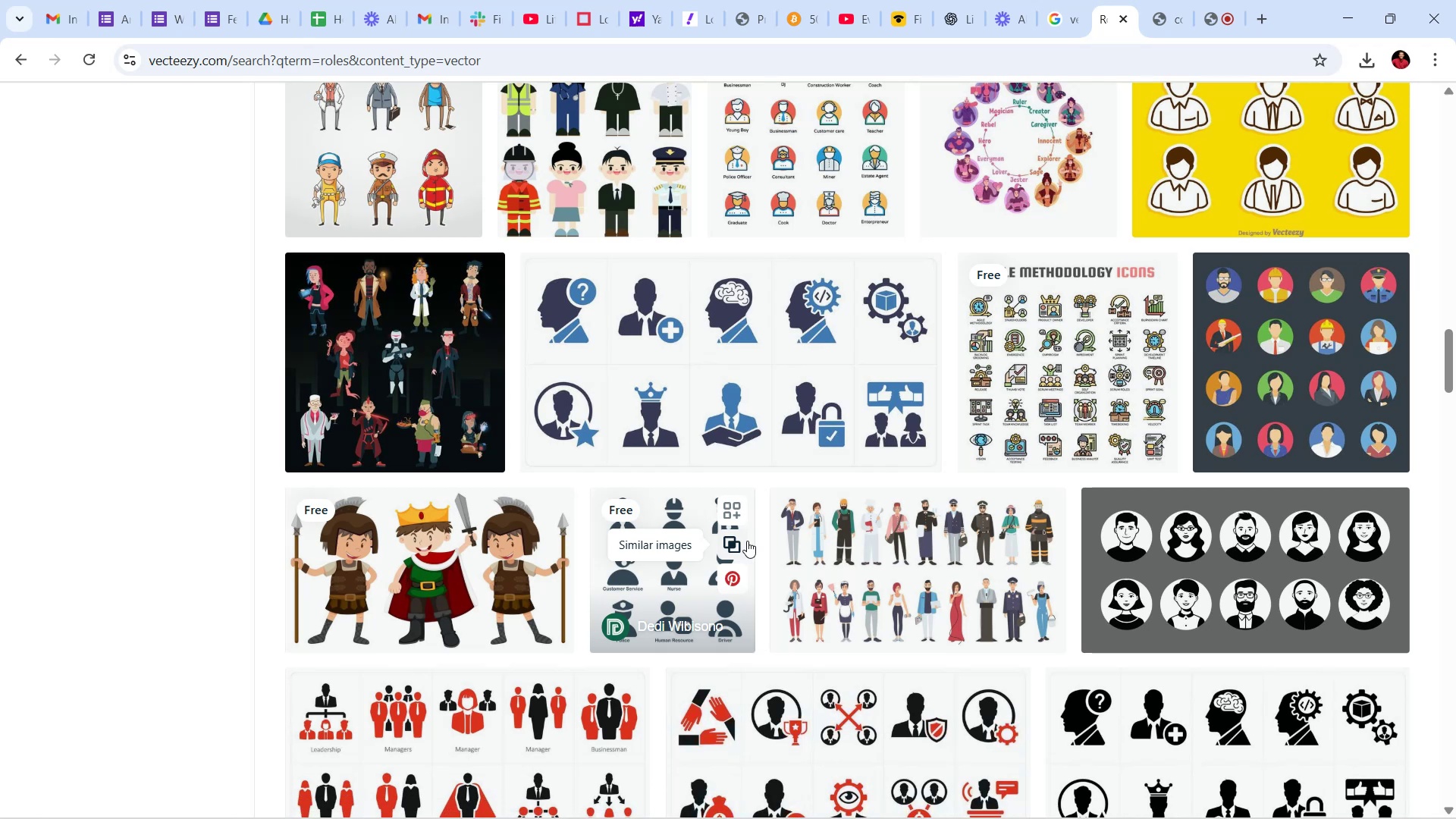 
scroll: coordinate [735, 572], scroll_direction: down, amount: 12.0
 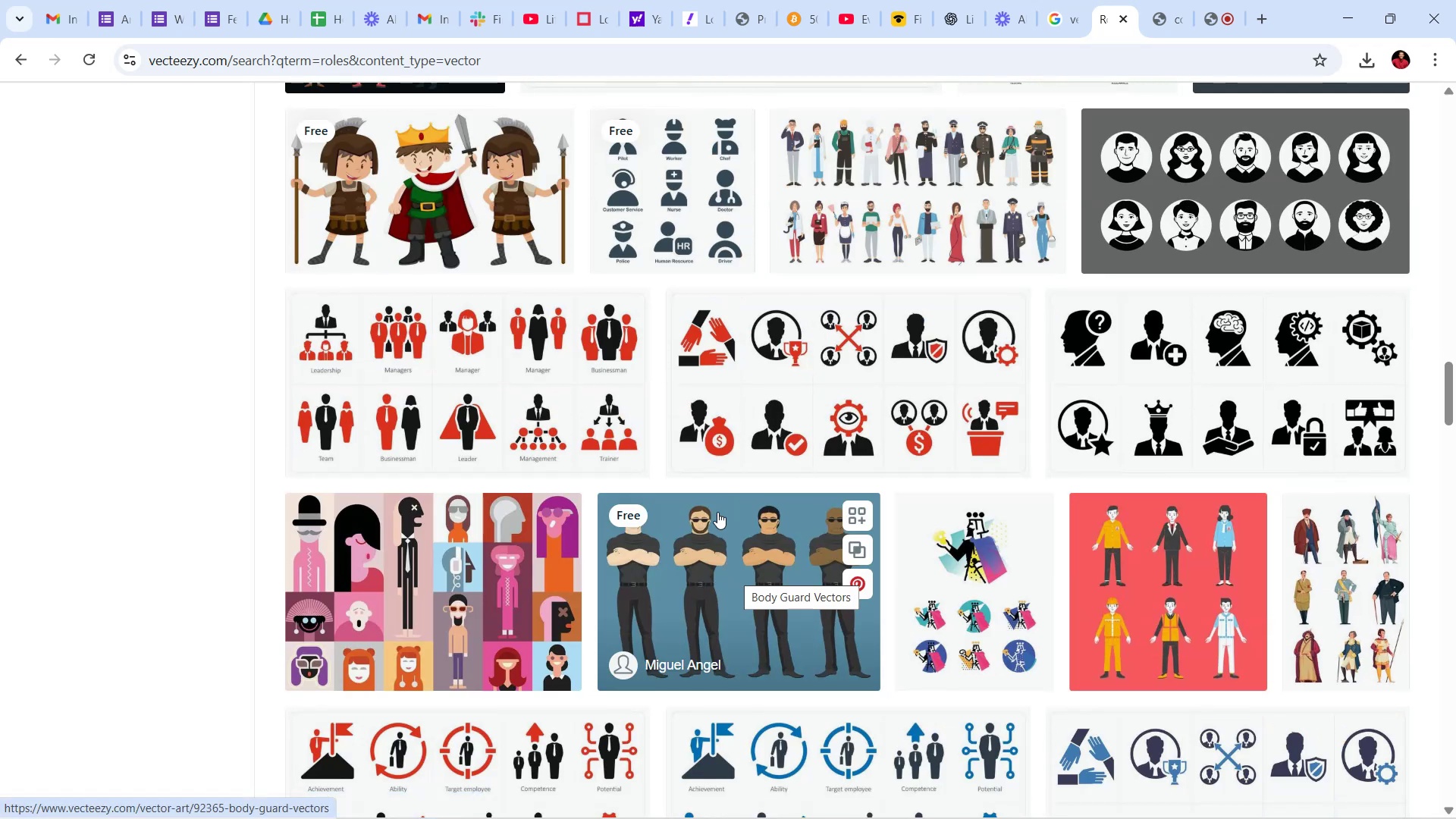 
mouse_move([698, 496])
 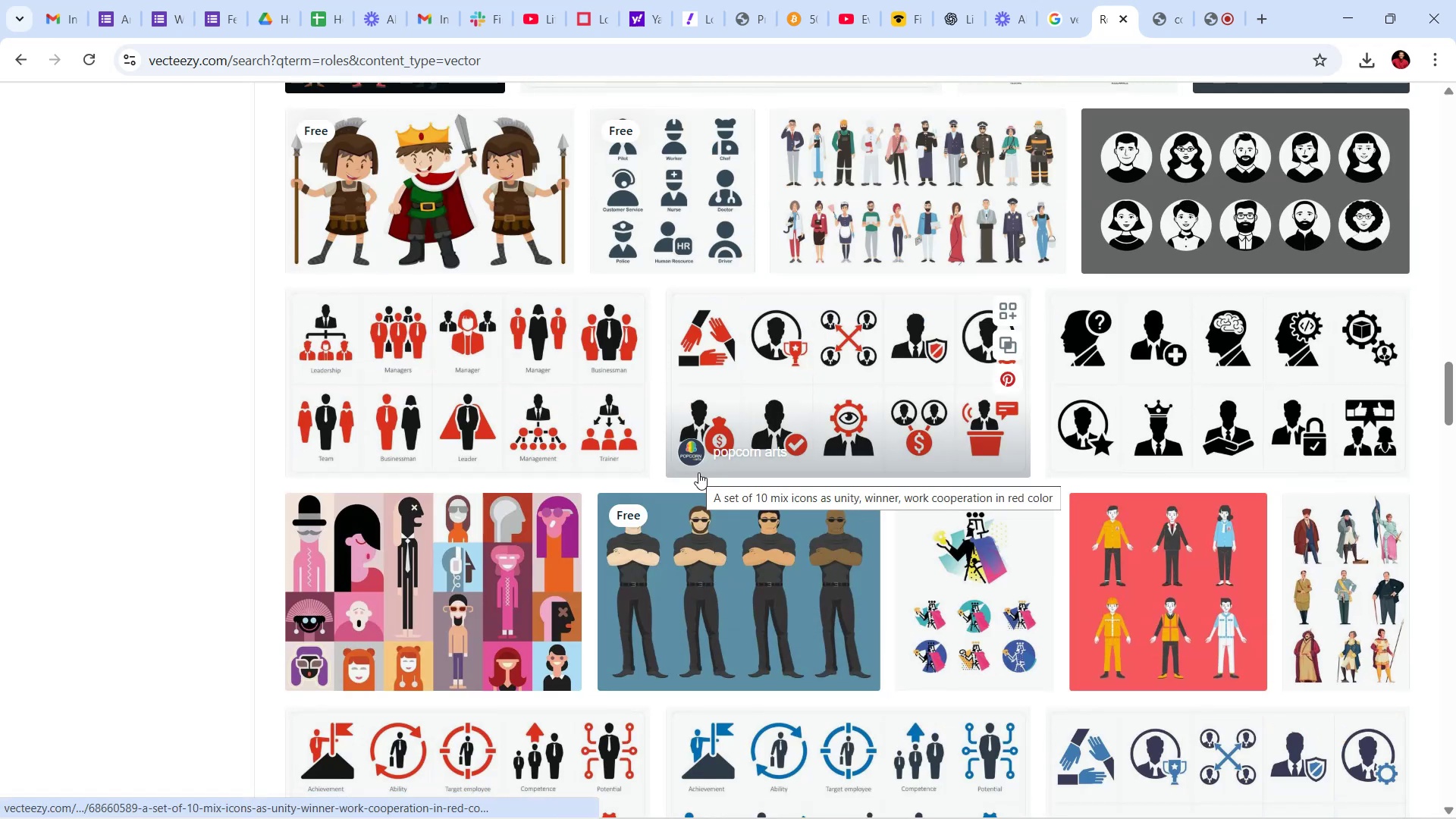 
mouse_move([711, 491])
 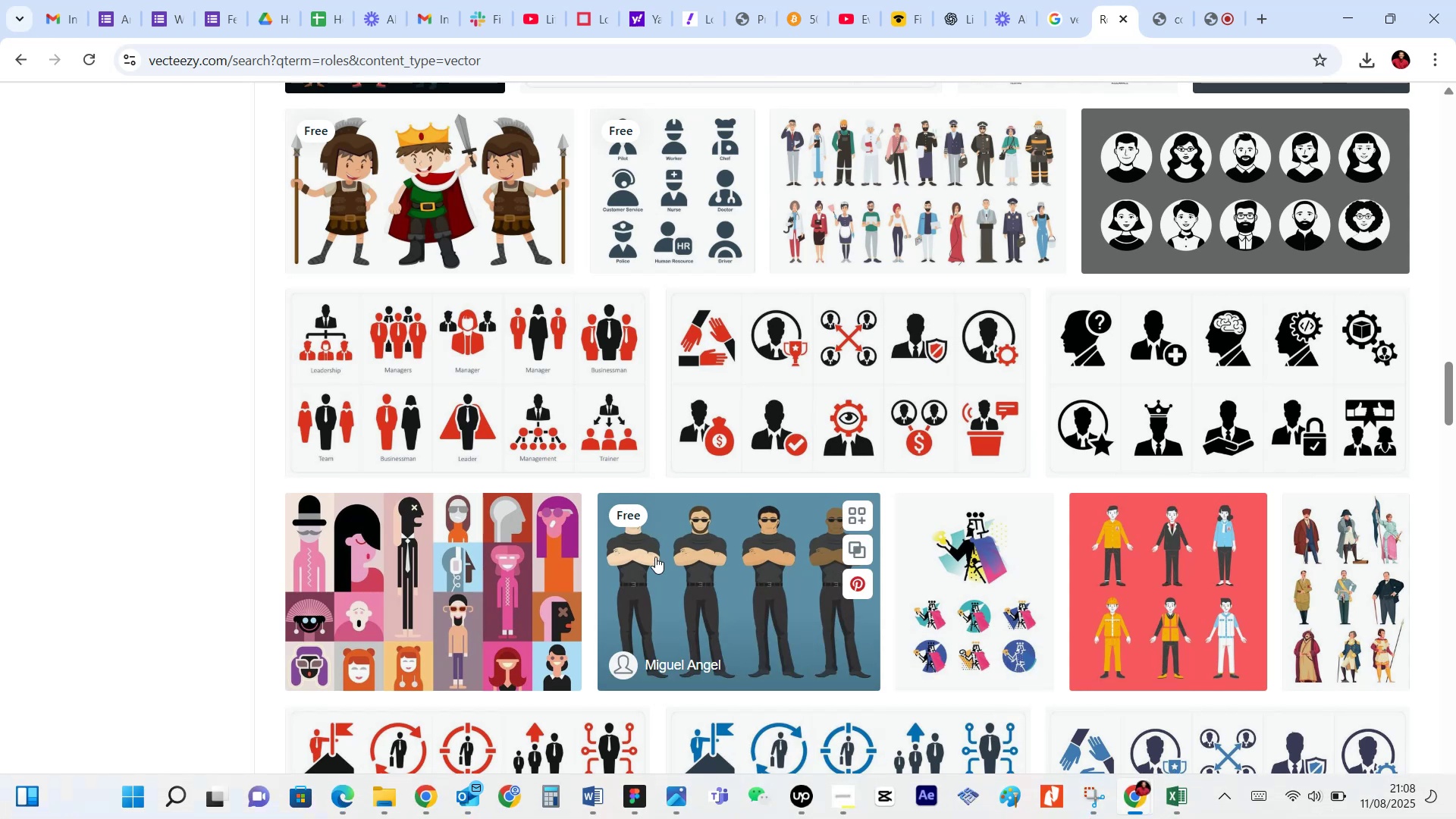 
scroll: coordinate [814, 694], scroll_direction: down, amount: 13.0
 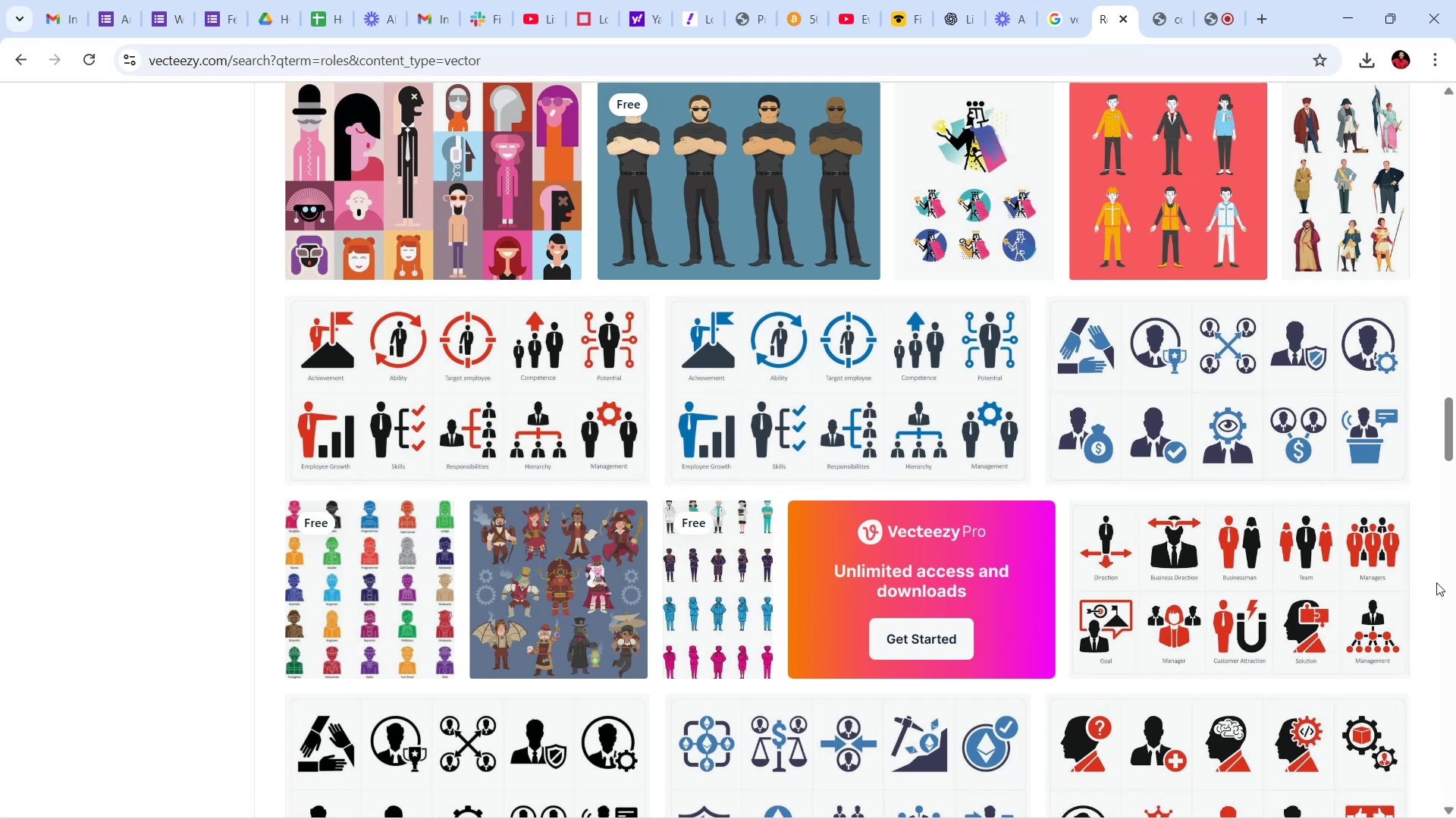 
wait(6.01)
 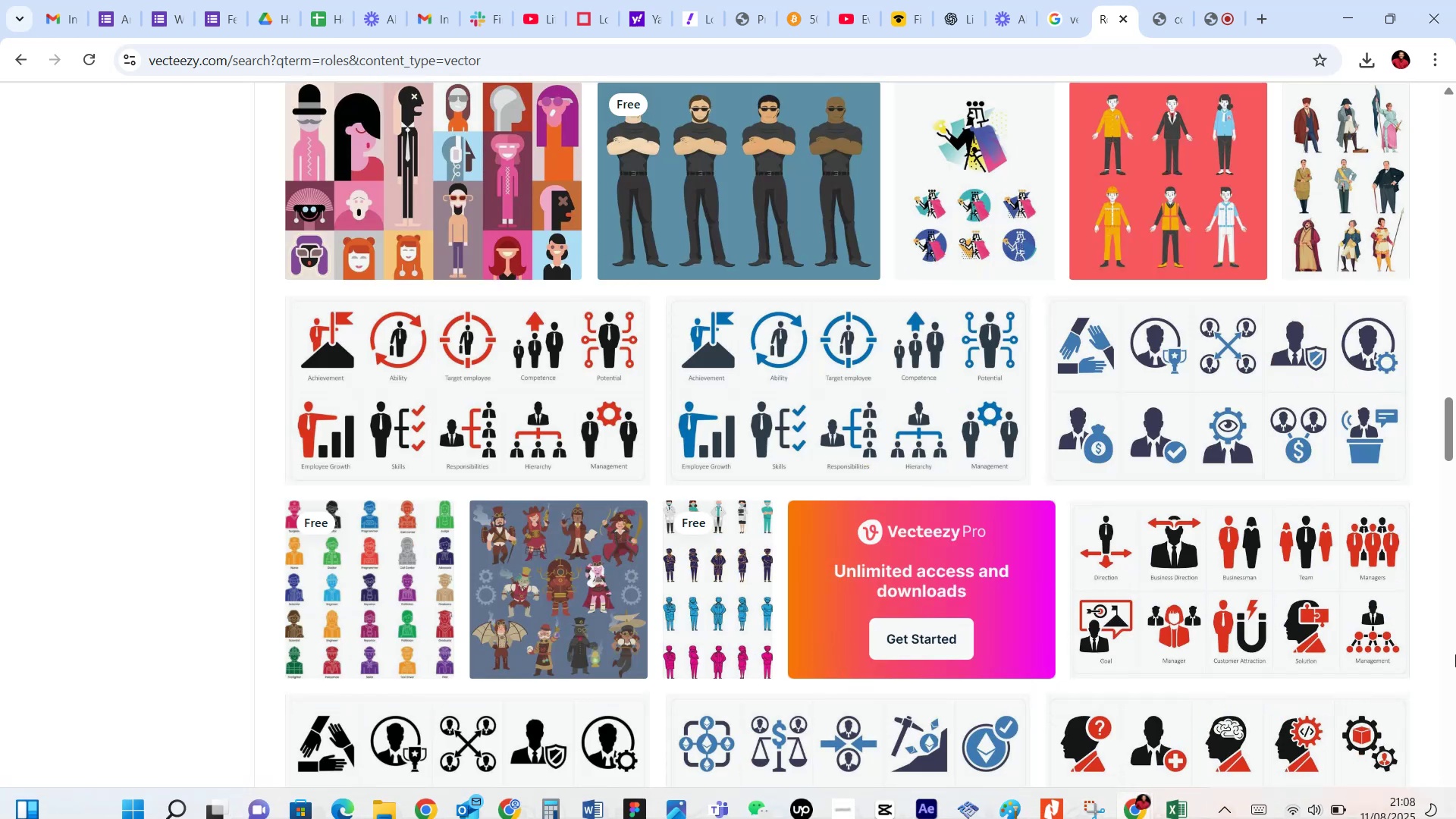 
scroll: coordinate [843, 501], scroll_direction: down, amount: 26.0
 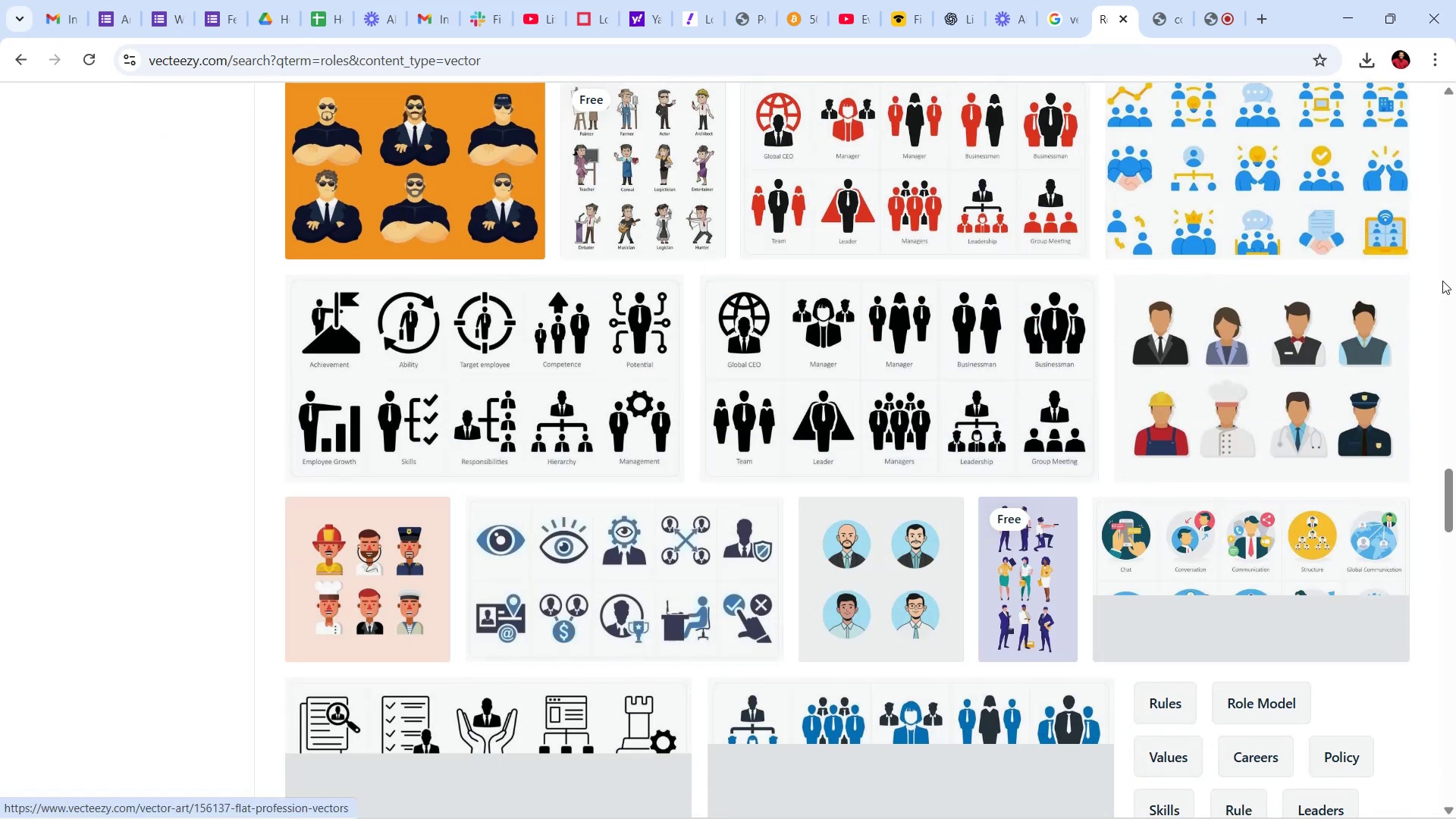 
wait(5.12)
 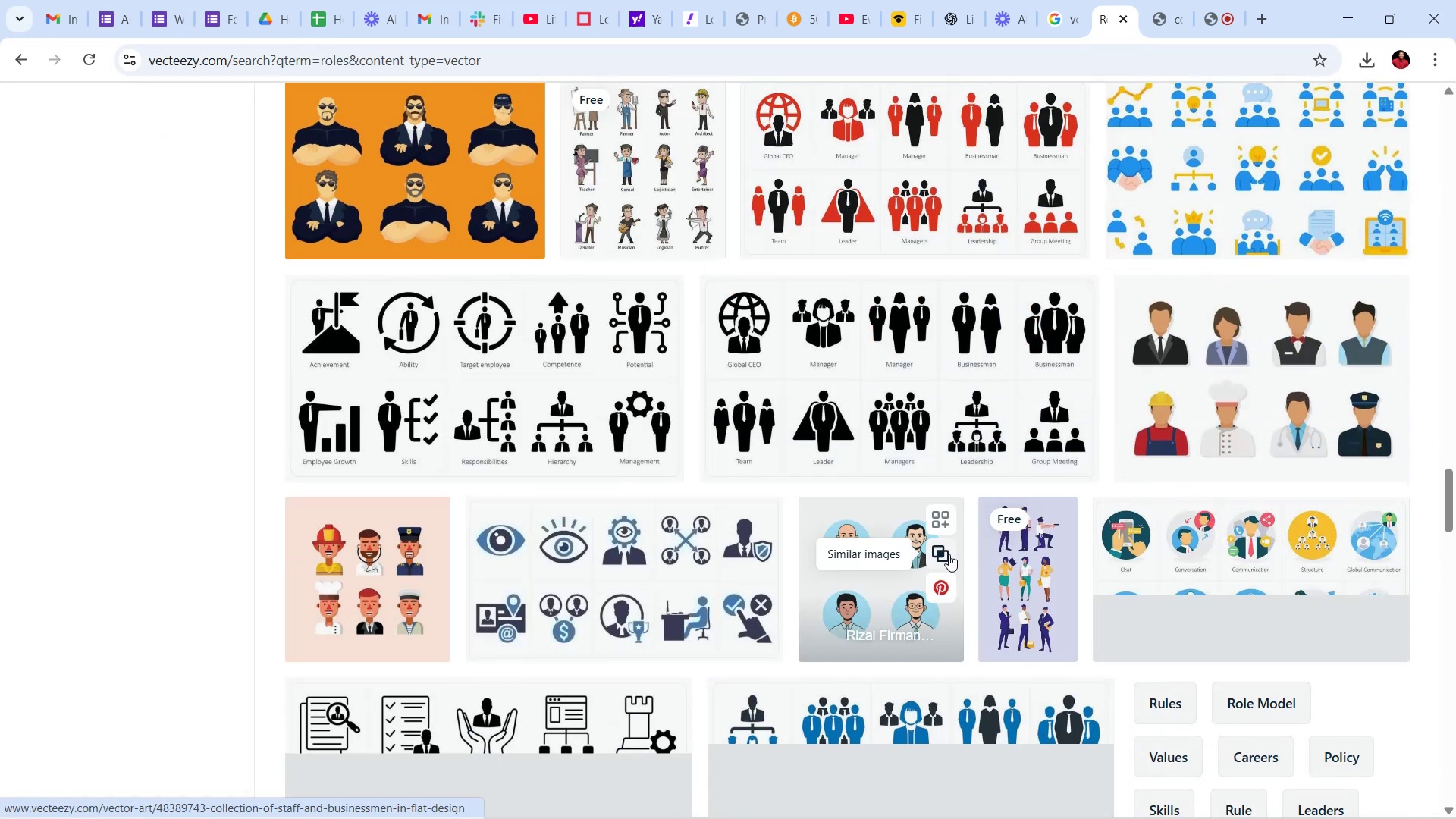 
scroll: coordinate [839, 559], scroll_direction: down, amount: 17.0
 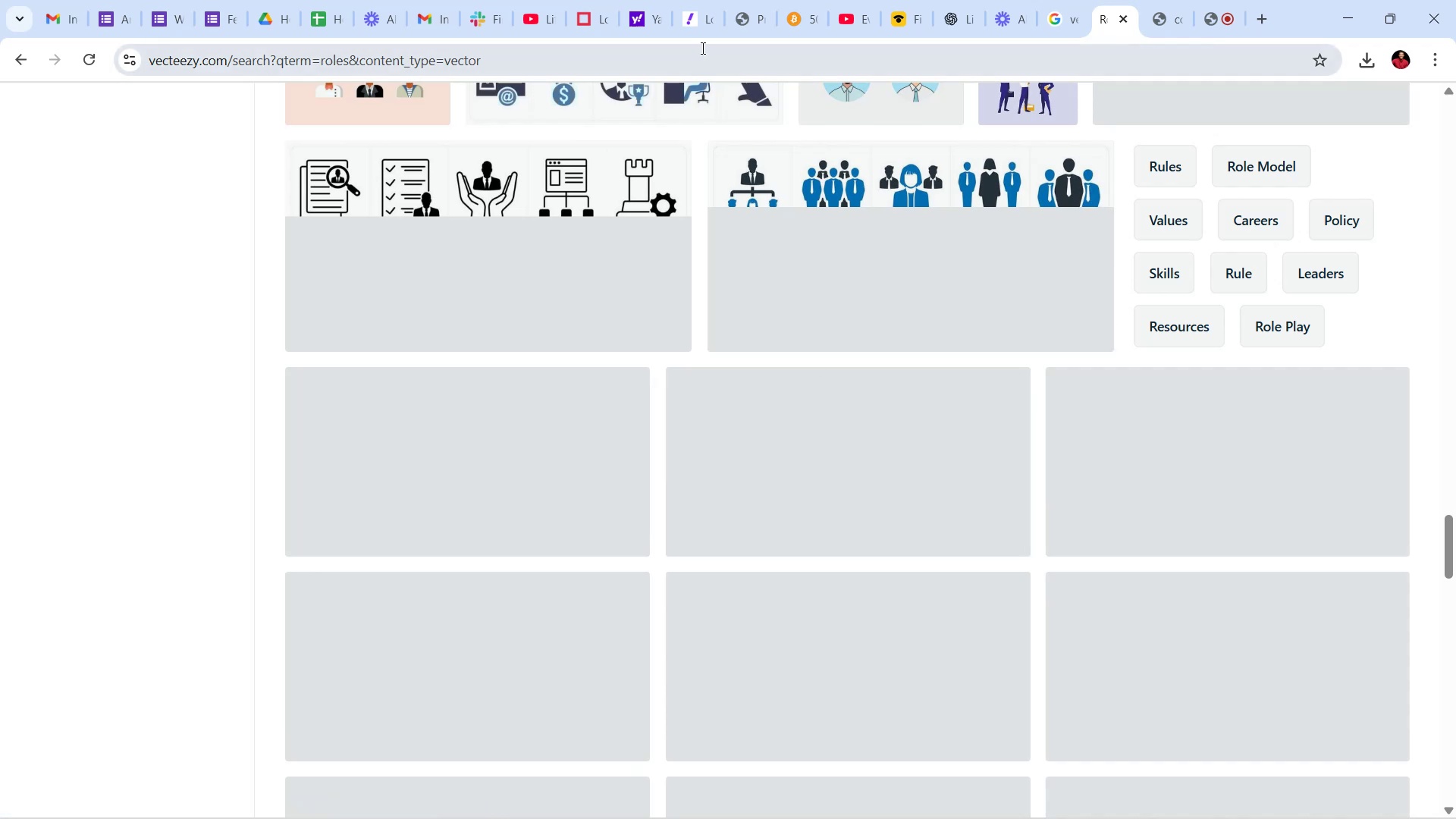 
wait(15.77)
 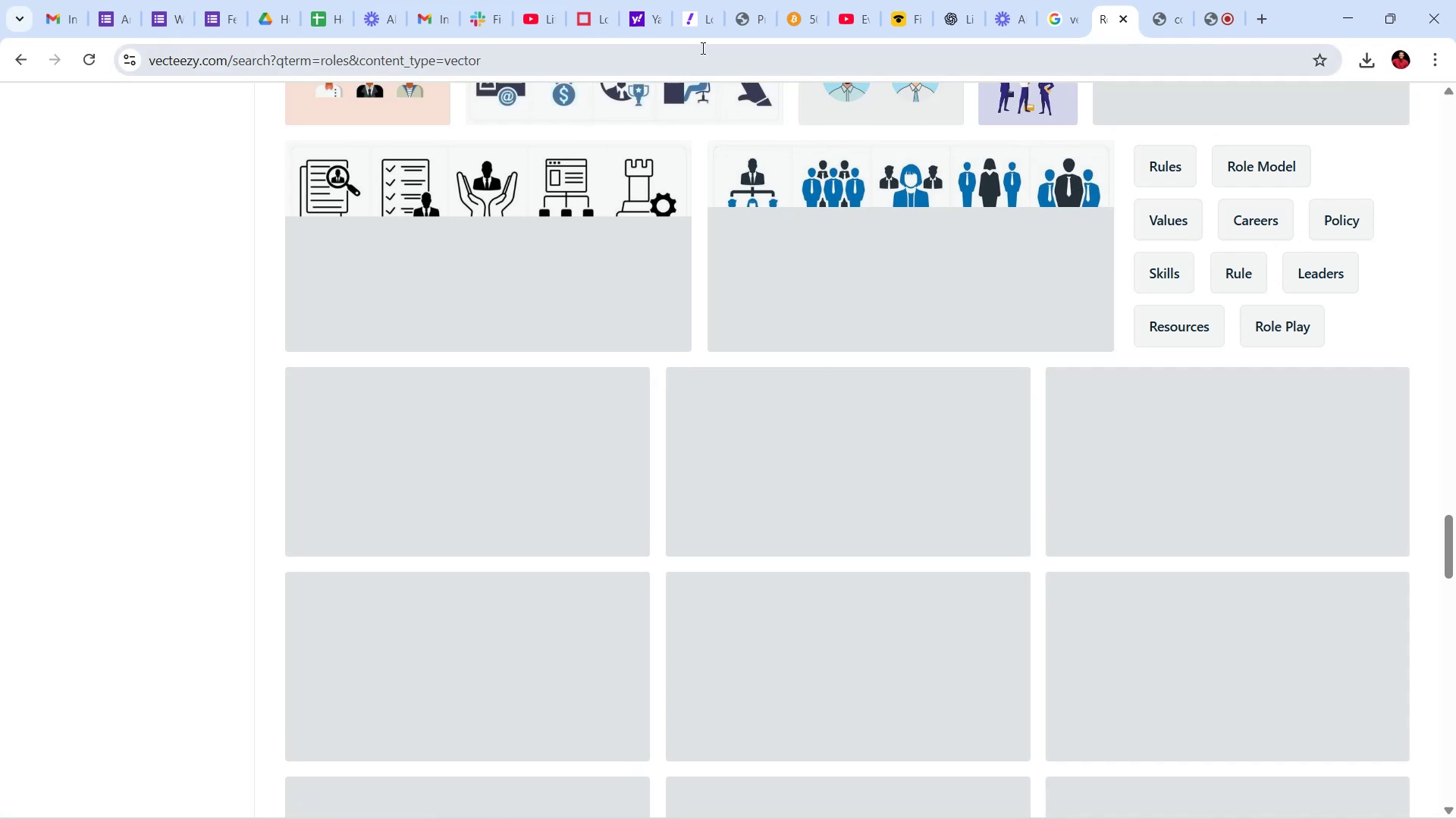 
scroll: coordinate [915, 347], scroll_direction: down, amount: 9.0
 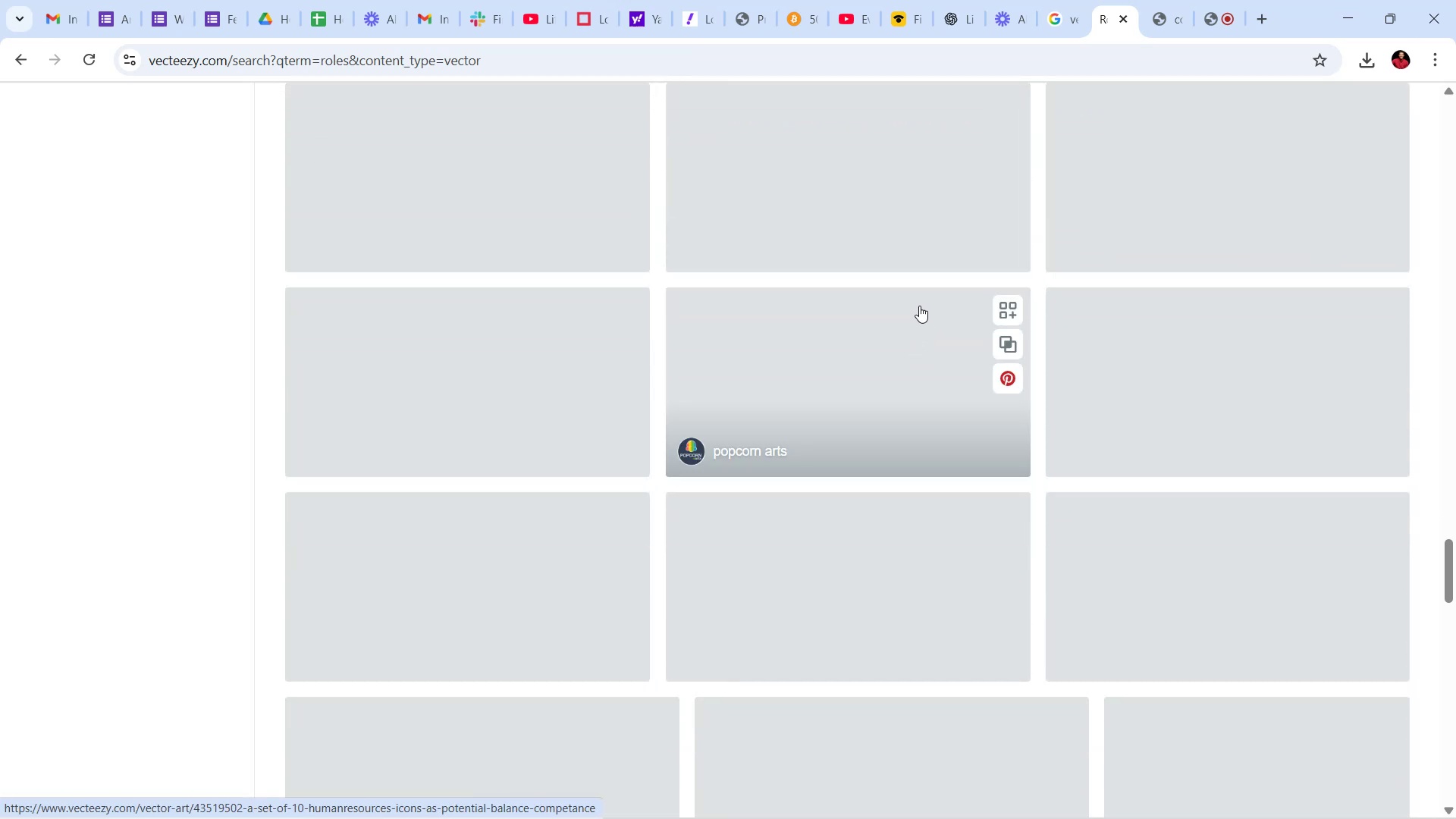 
scroll: coordinate [912, 300], scroll_direction: up, amount: 4.0
 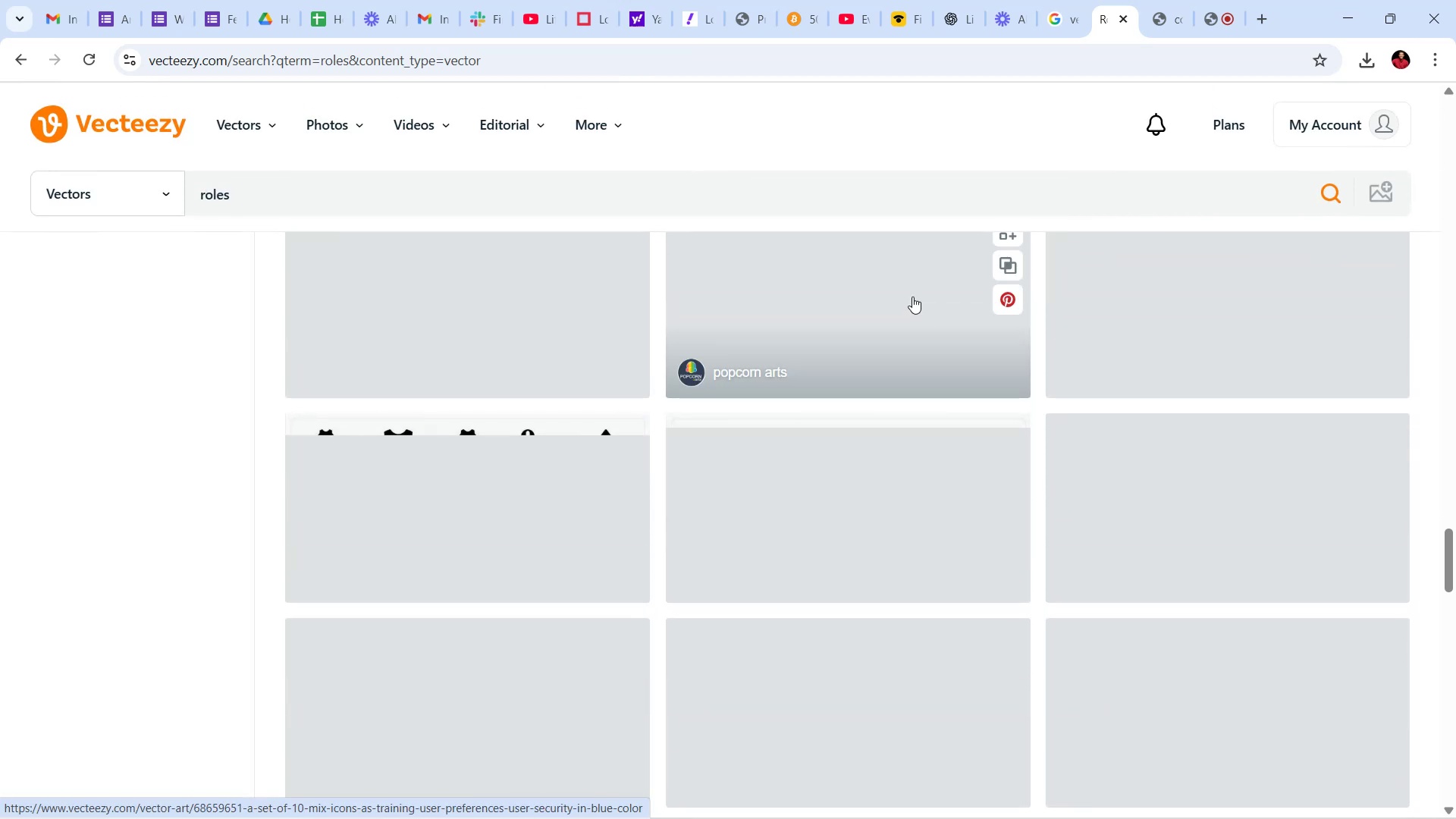 
scroll: coordinate [900, 357], scroll_direction: down, amount: 2.0
 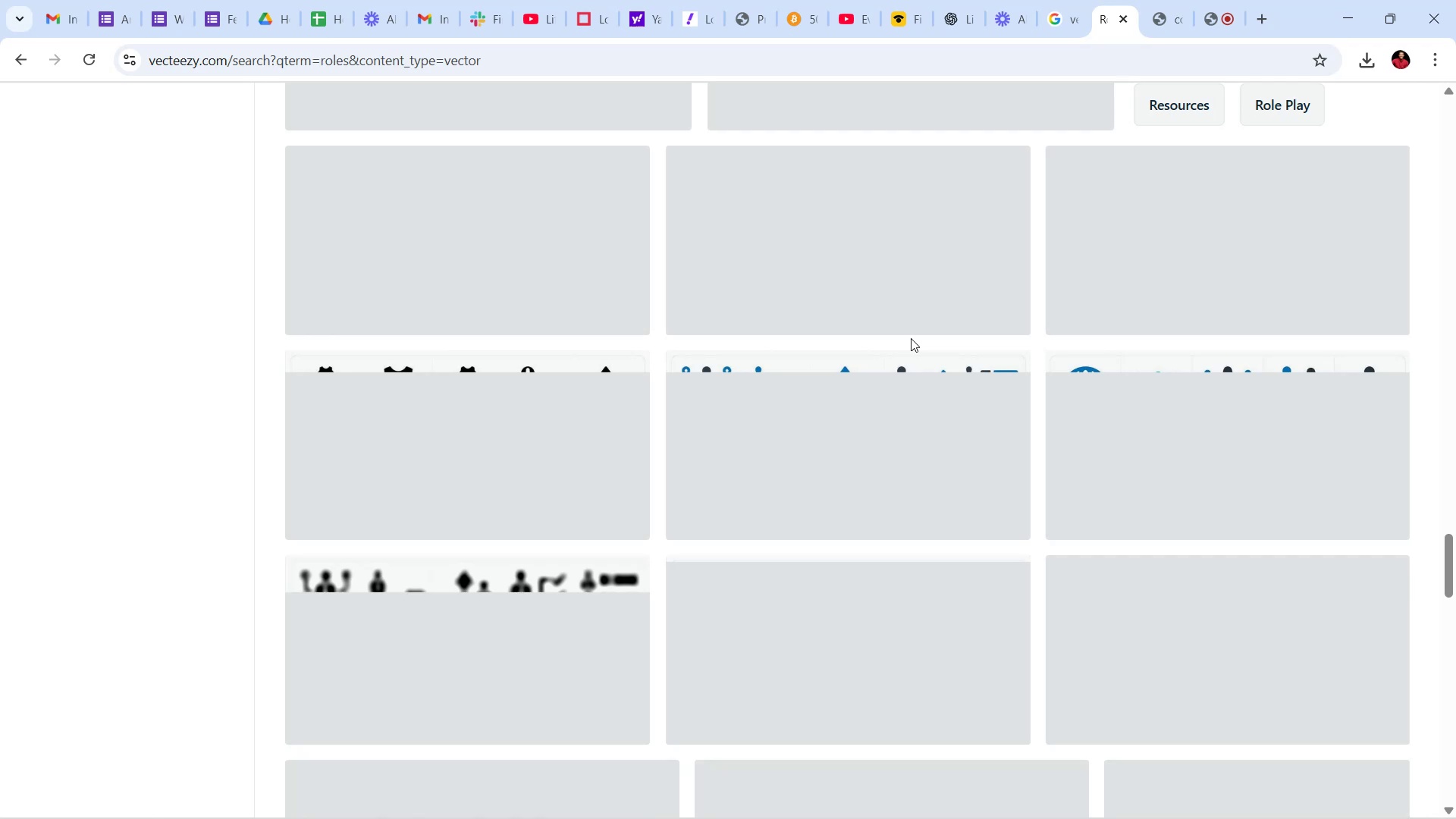 
wait(9.59)
 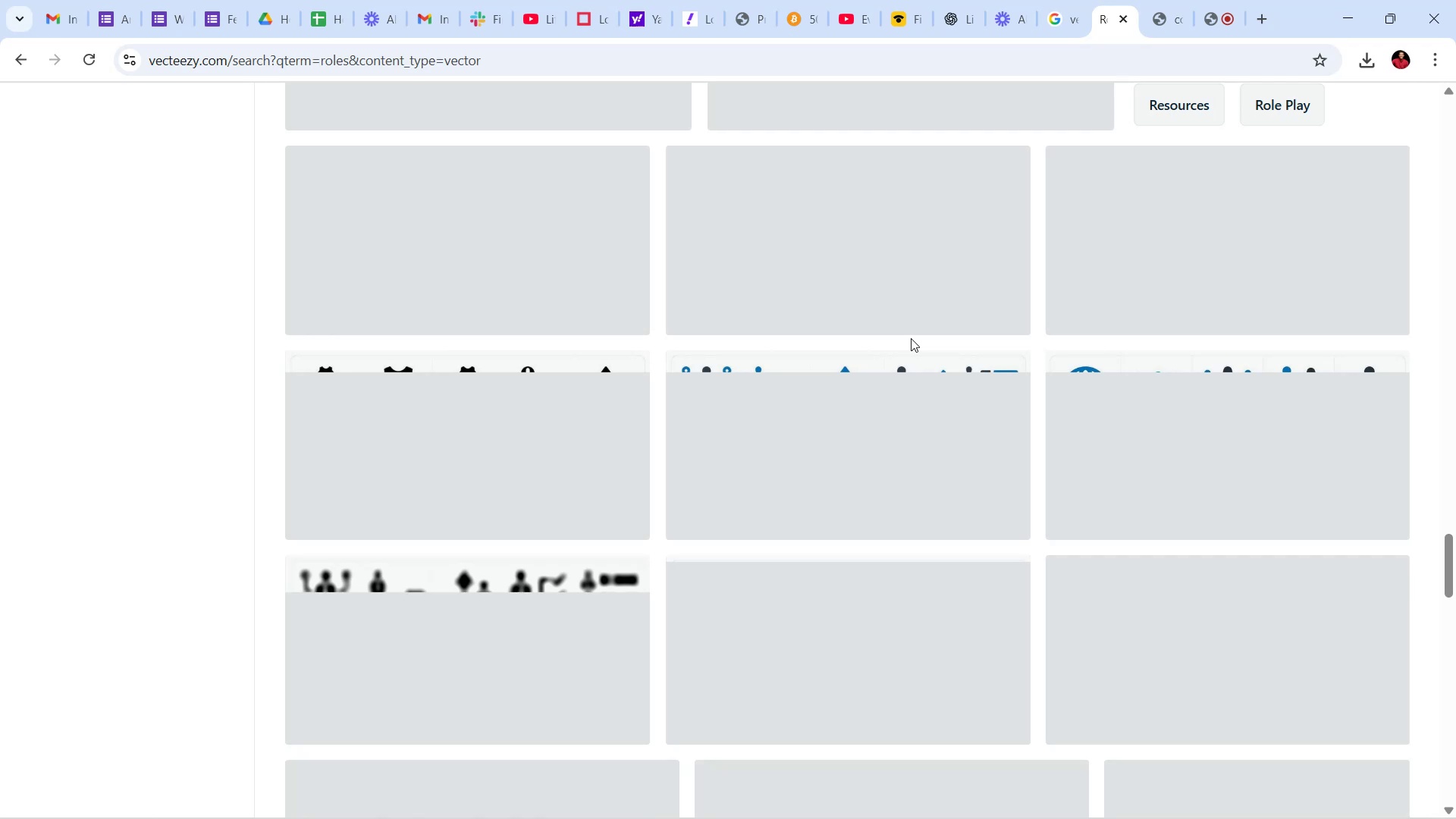 
mouse_move([1280, 786])
 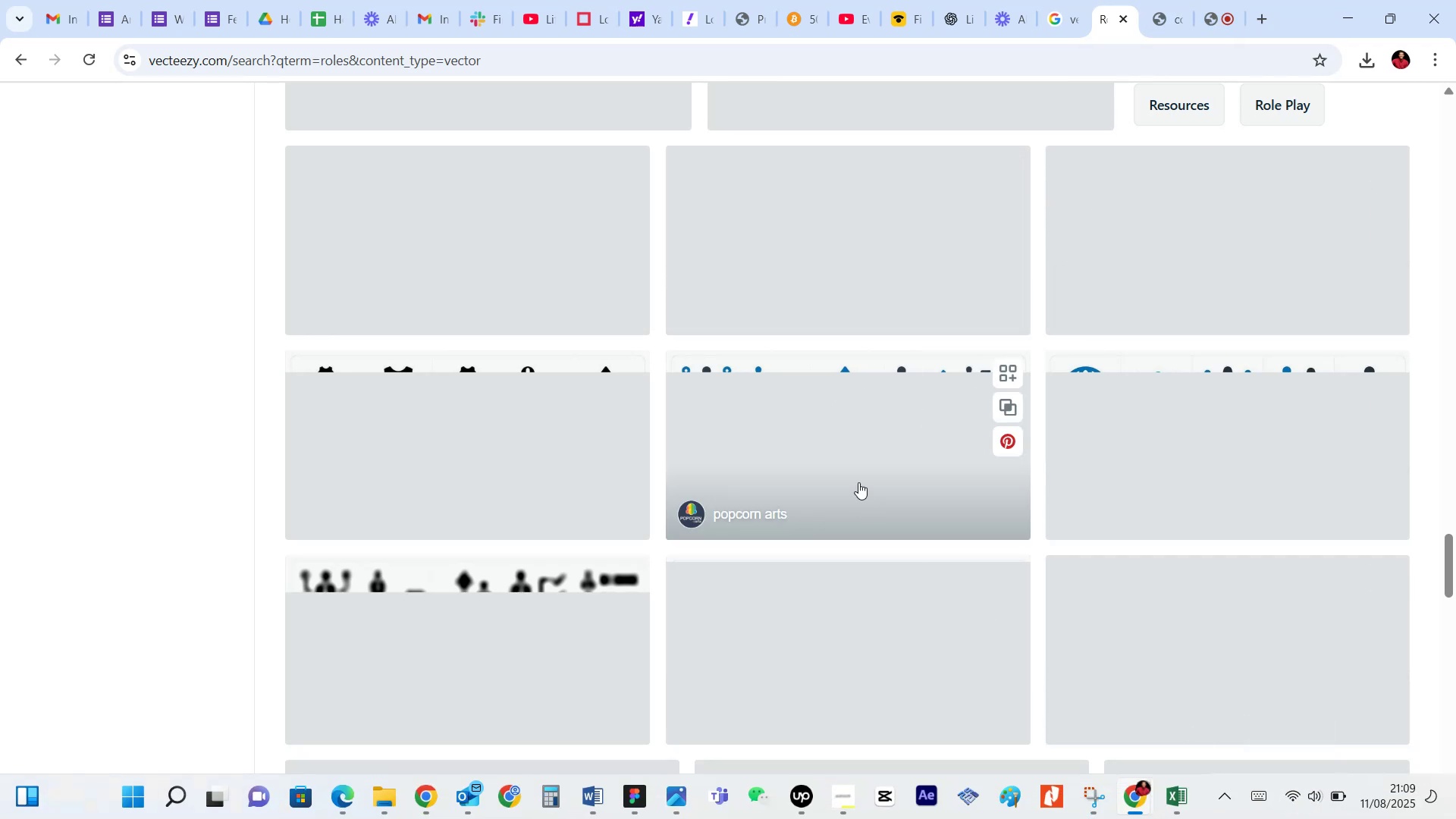 
scroll: coordinate [842, 394], scroll_direction: up, amount: 18.0
 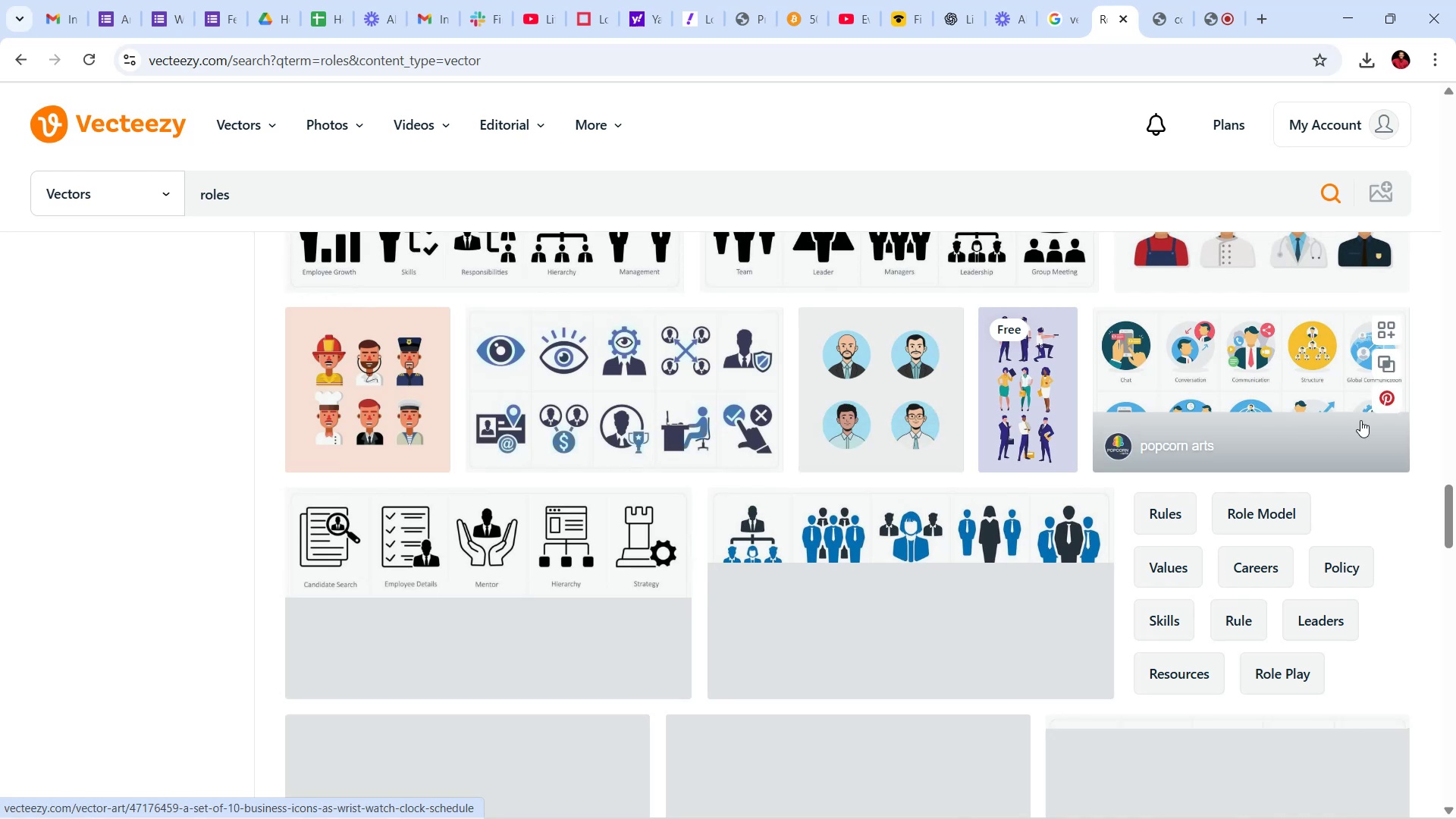 
left_click_drag(start_coordinate=[1448, 508], to_coordinate=[1413, 269])
 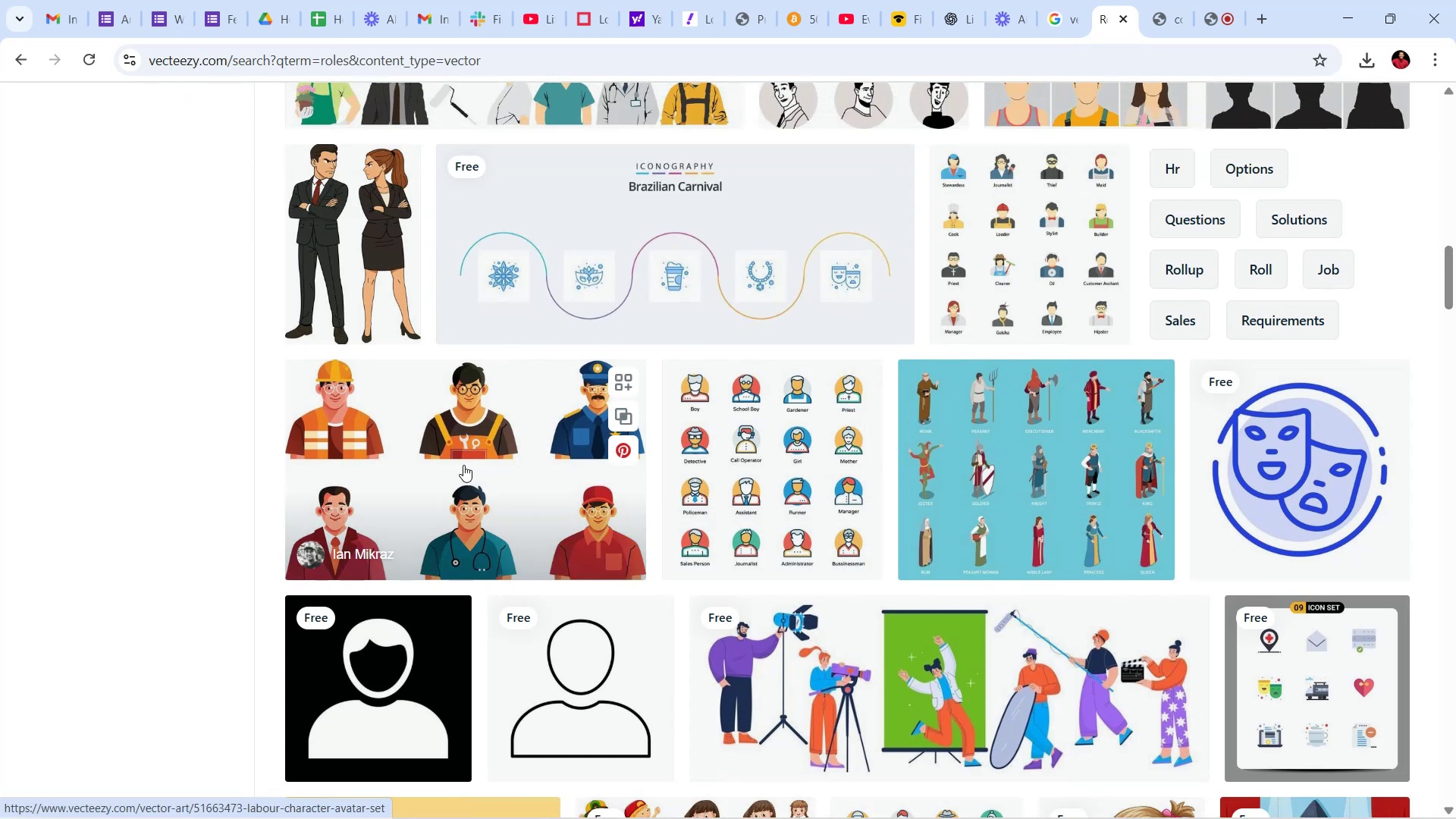 
wait(7.2)
 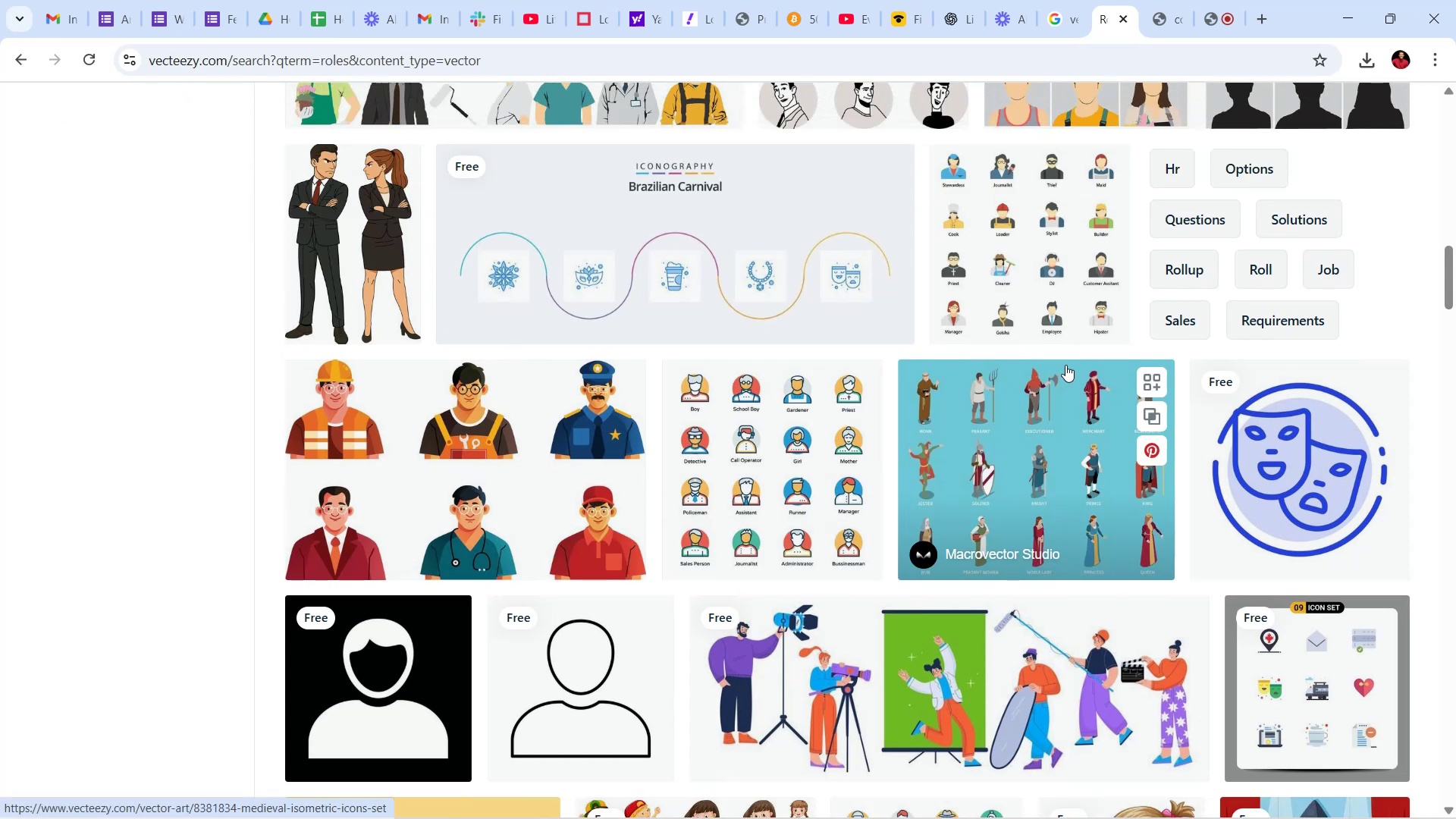 
mouse_move([770, 531])
 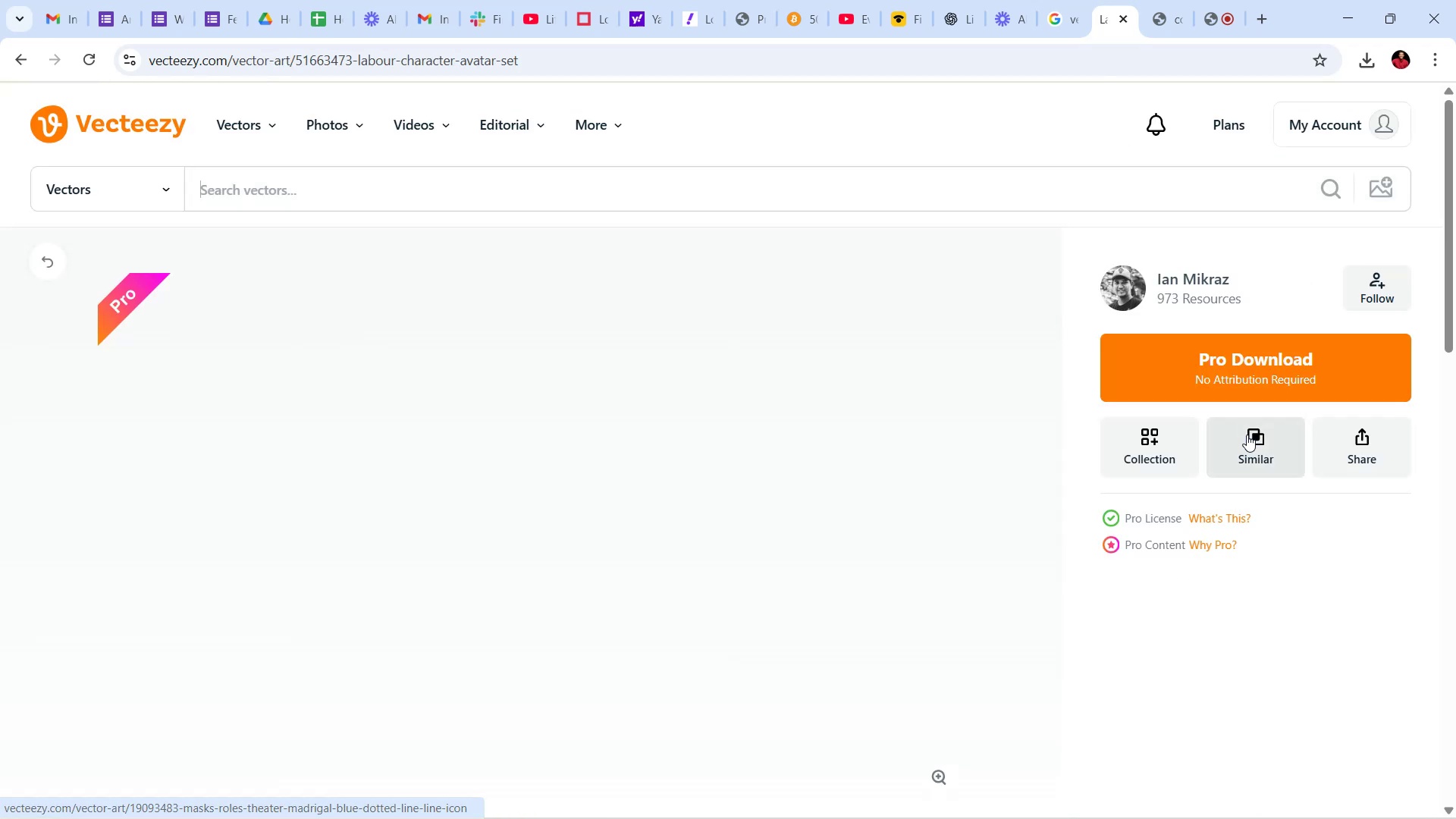 
wait(11.36)
 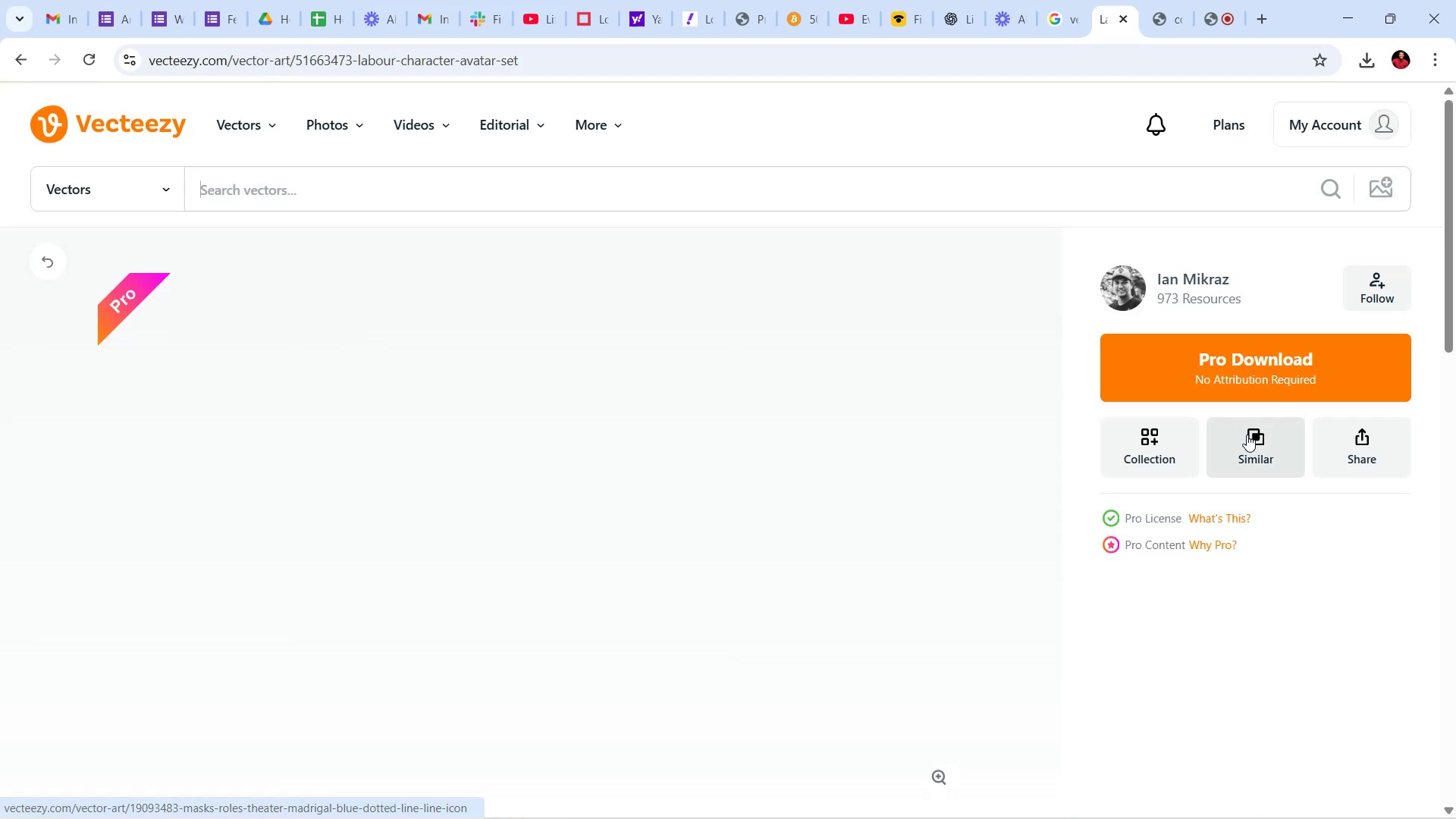 
scroll: coordinate [637, 378], scroll_direction: down, amount: 3.0
 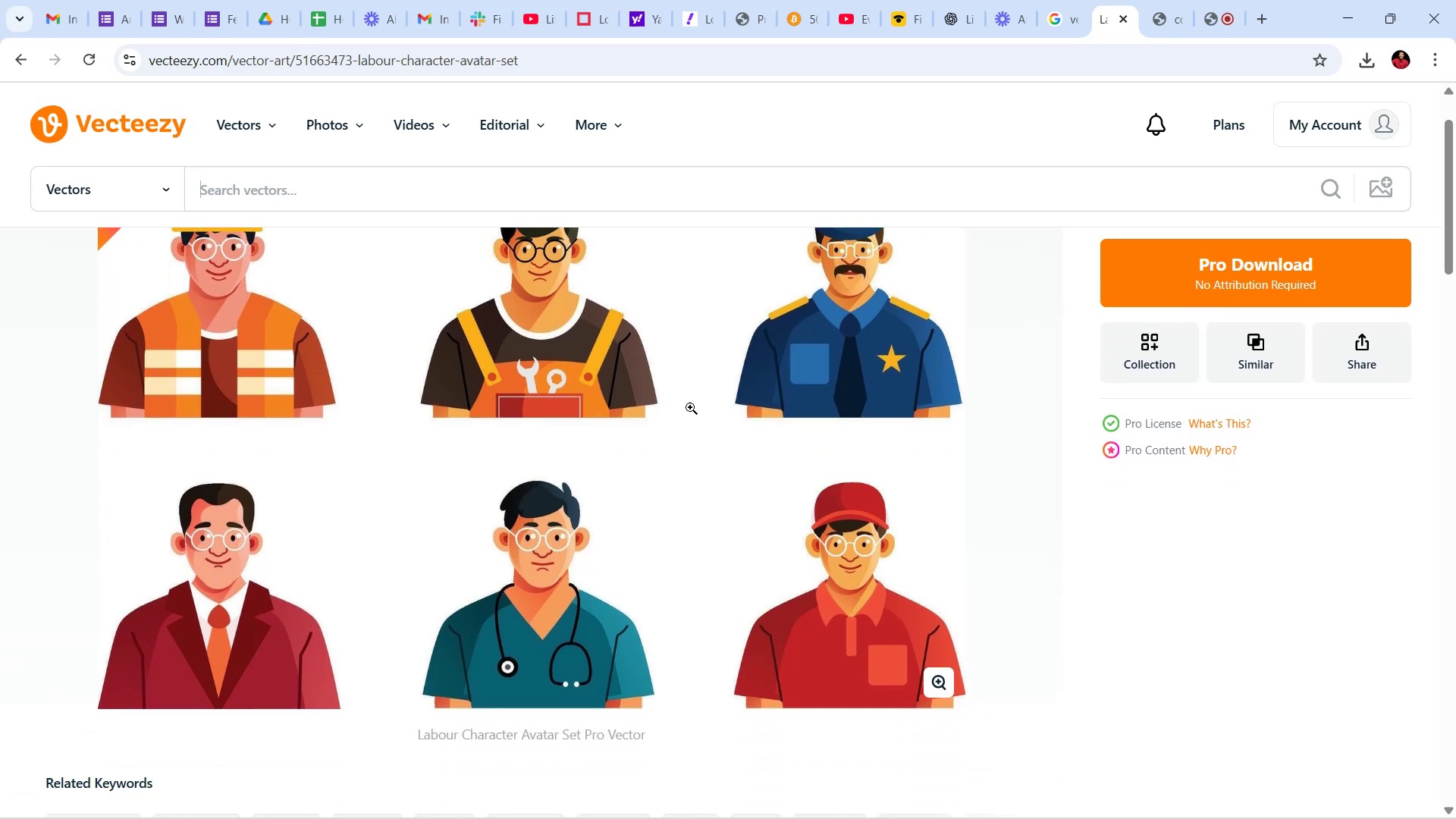 
scroll: coordinate [698, 411], scroll_direction: up, amount: 2.0
 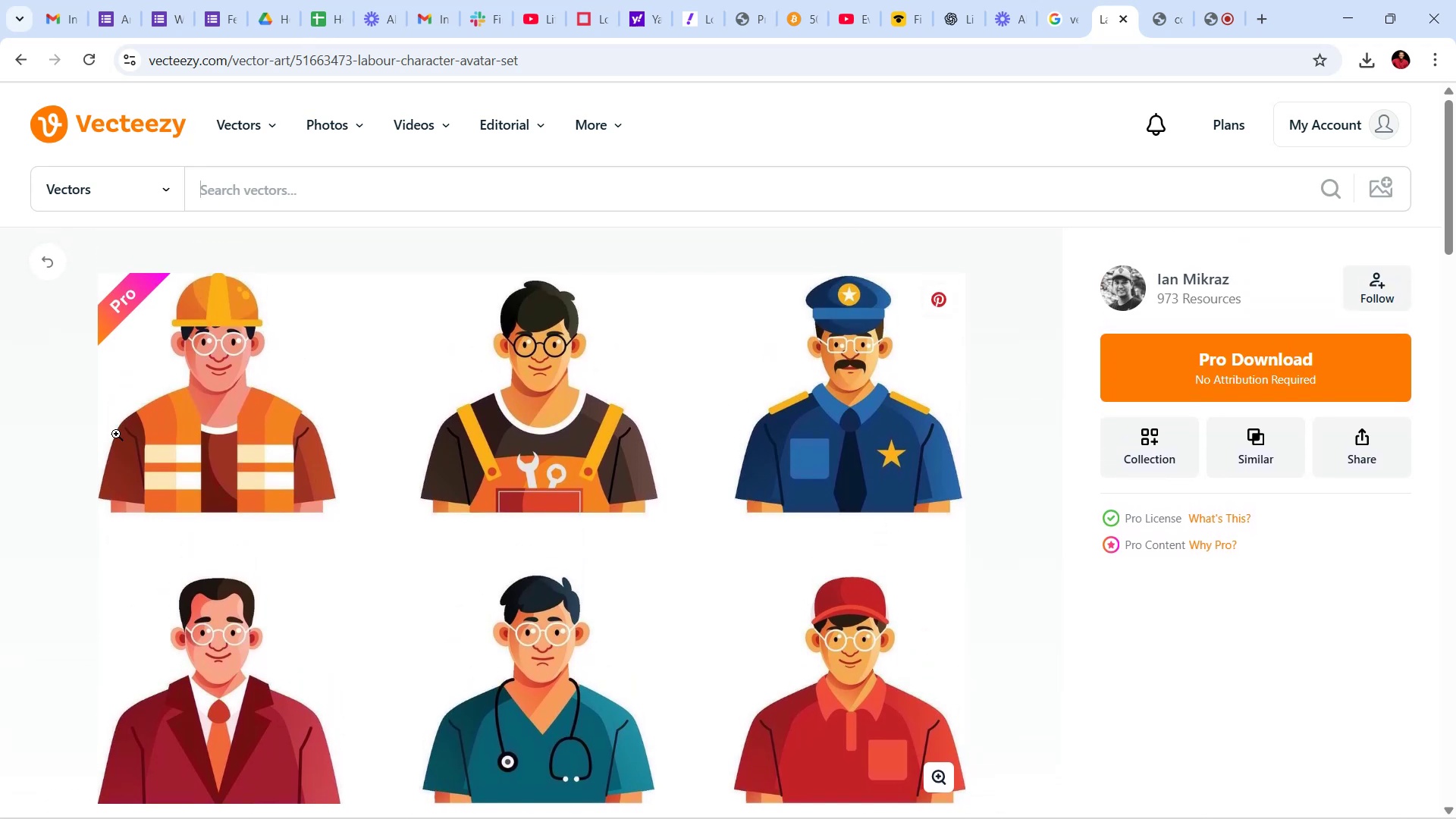 
scroll: coordinate [343, 459], scroll_direction: down, amount: 4.0
 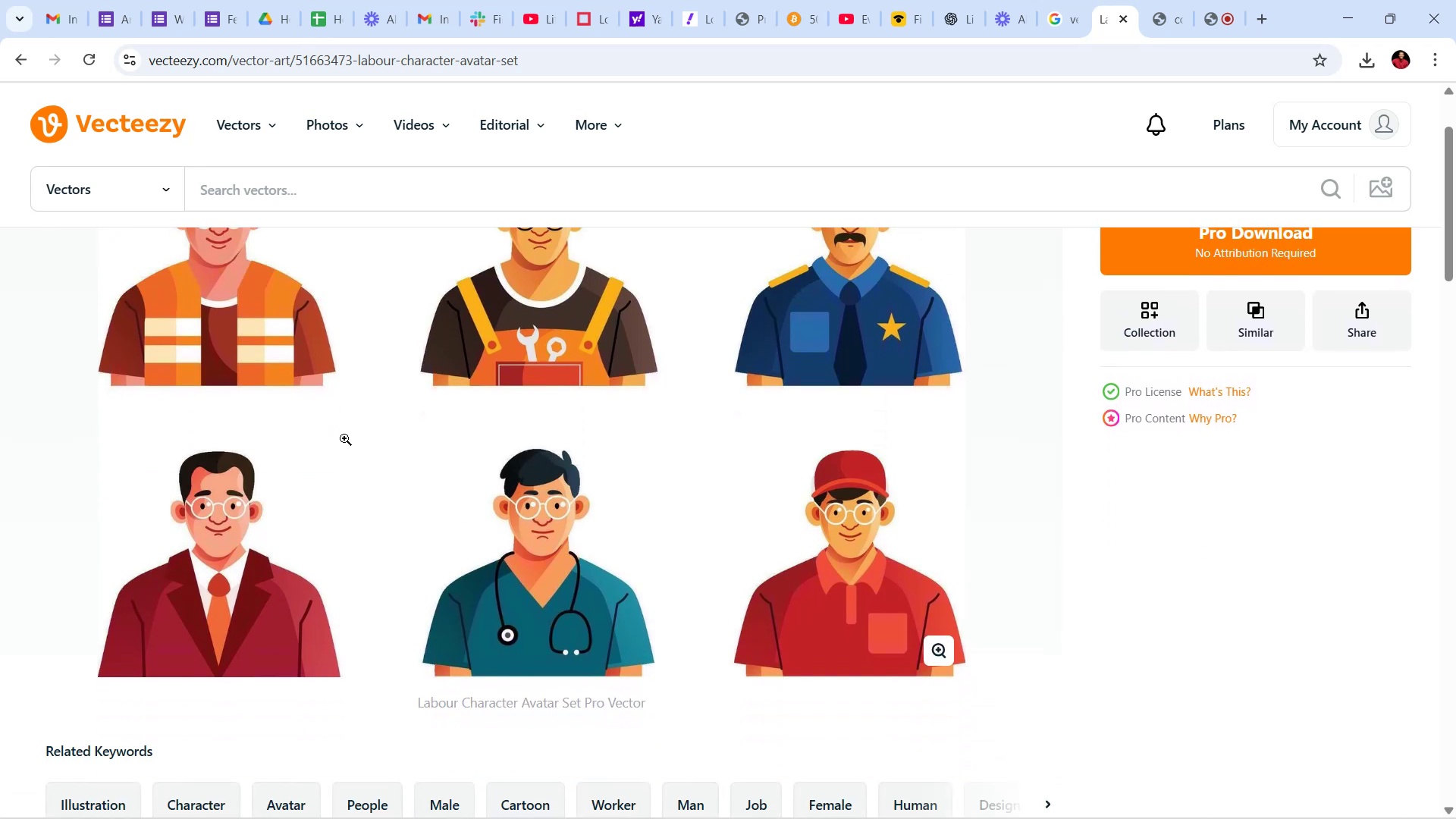 
scroll: coordinate [366, 429], scroll_direction: up, amount: 4.0
 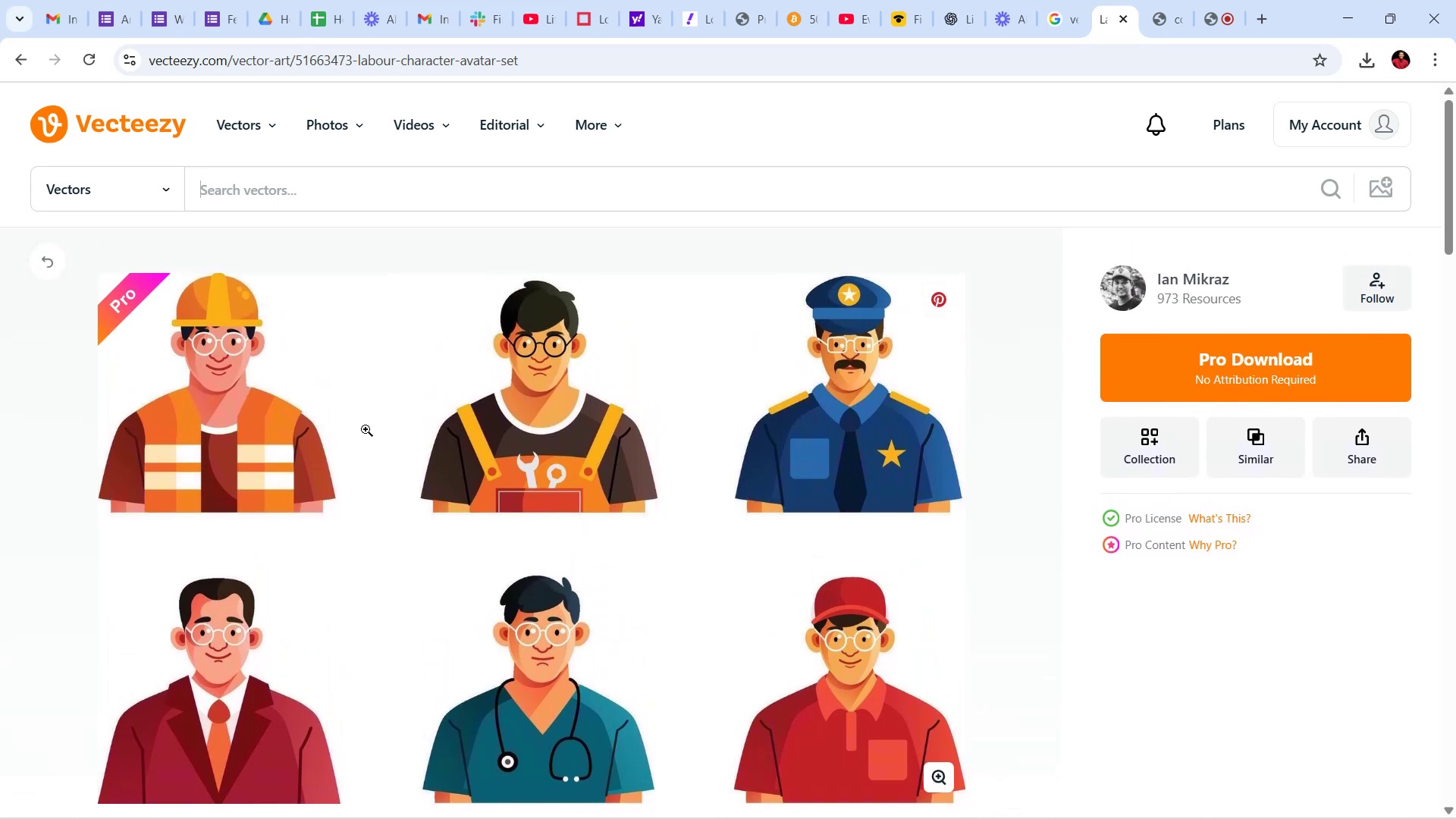 
scroll: coordinate [369, 433], scroll_direction: down, amount: 1.0
 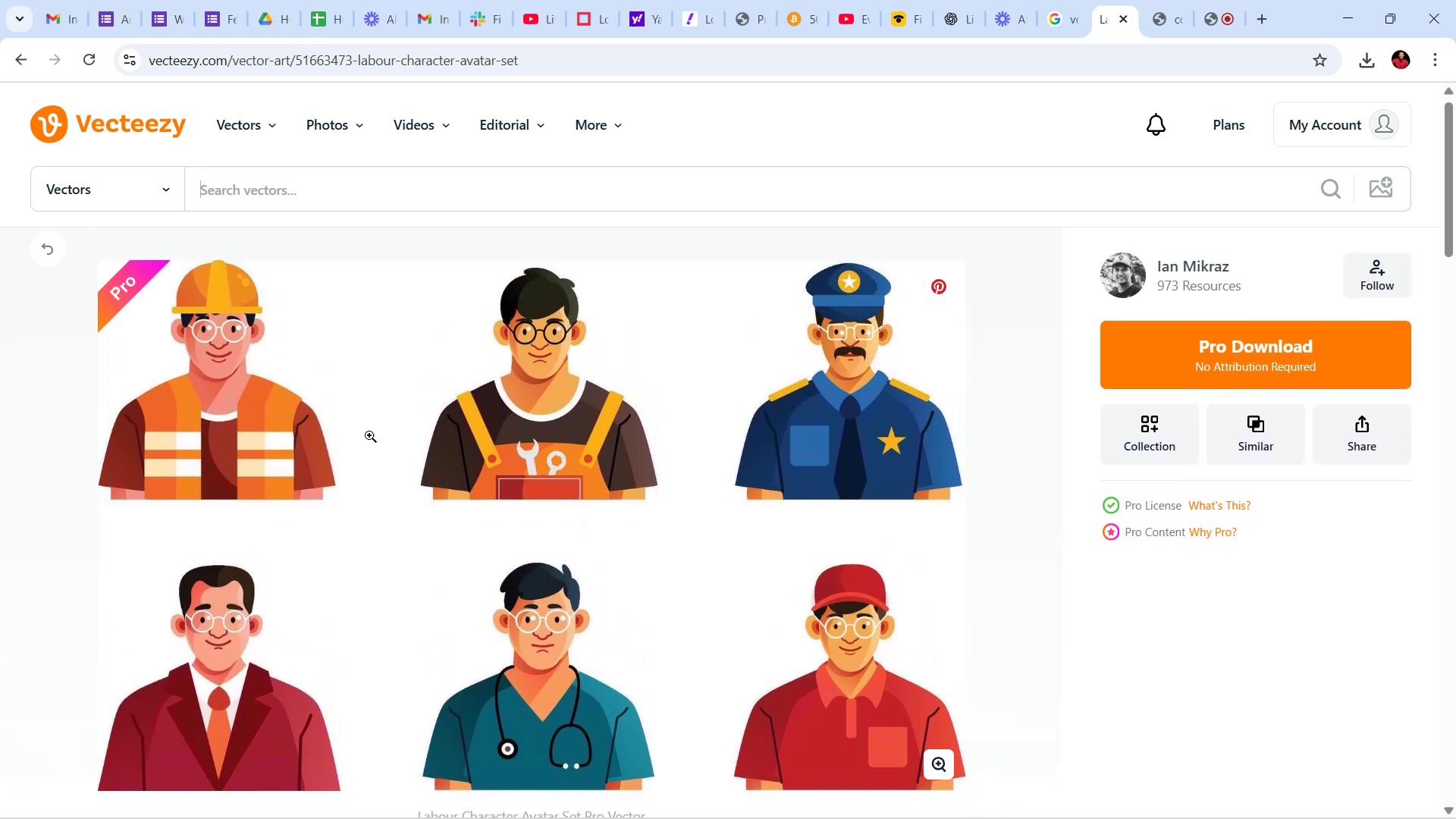 
mouse_move([394, 430])
 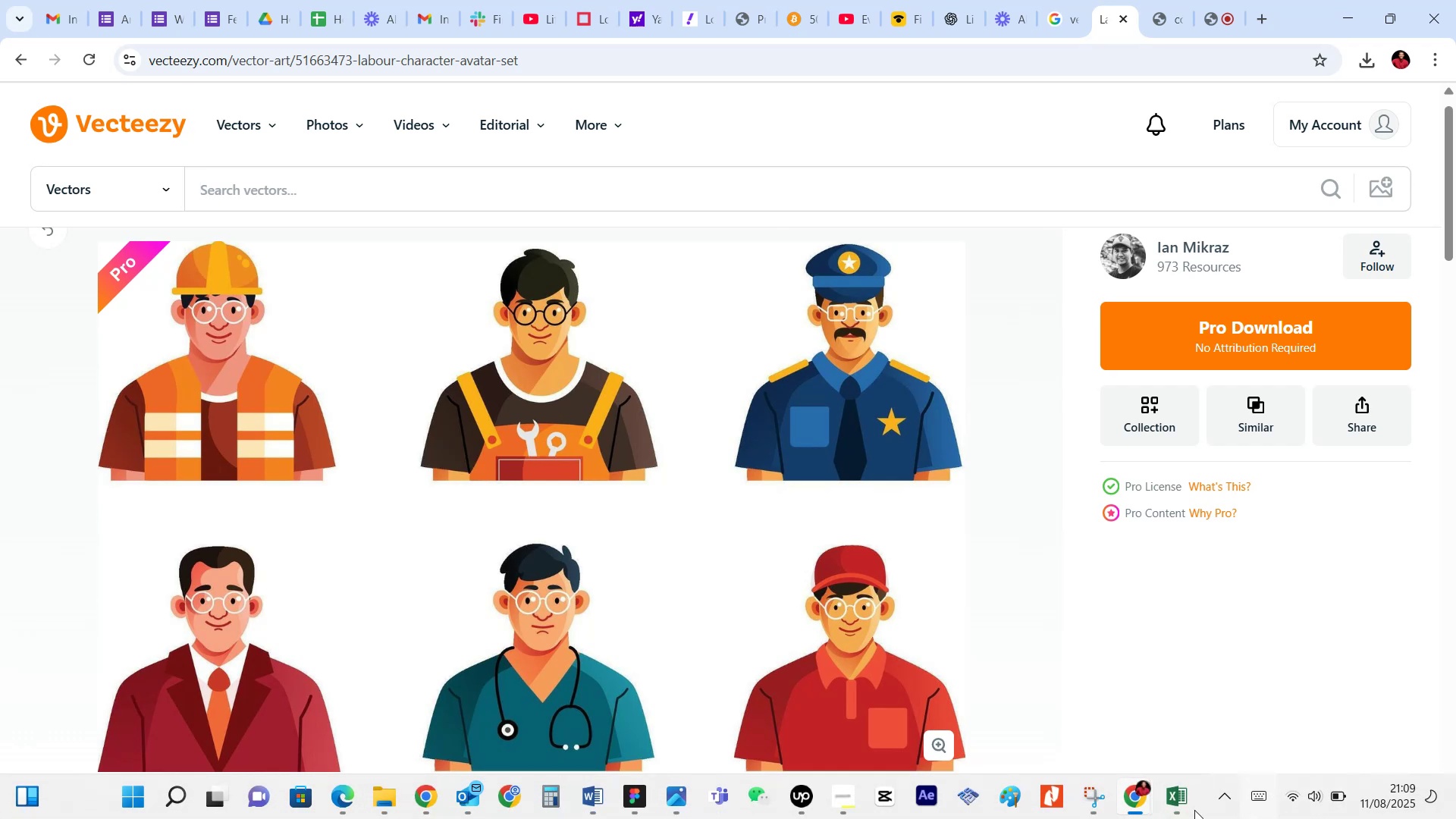 
left_click([1093, 809])
 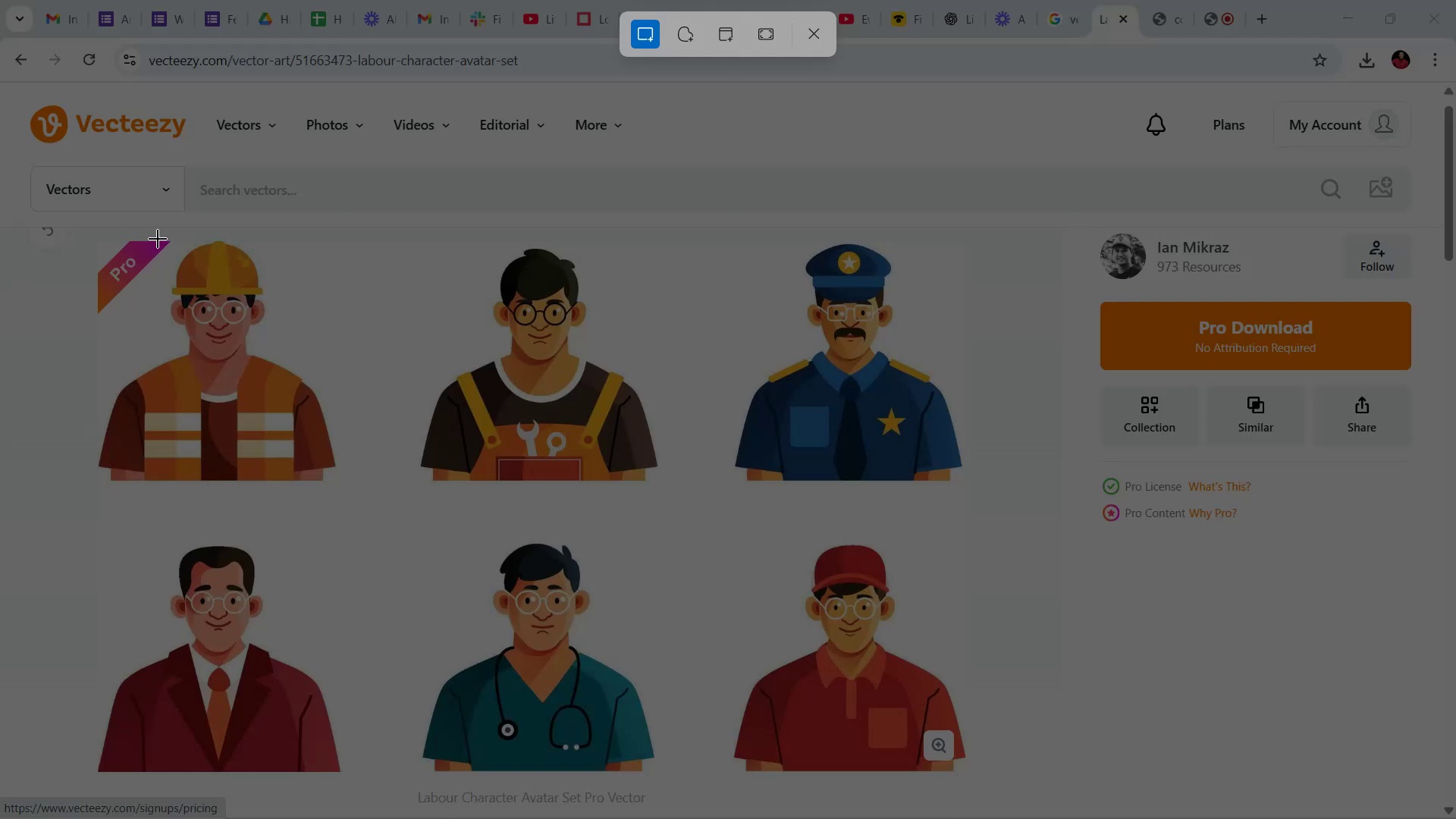 
wait(7.48)
 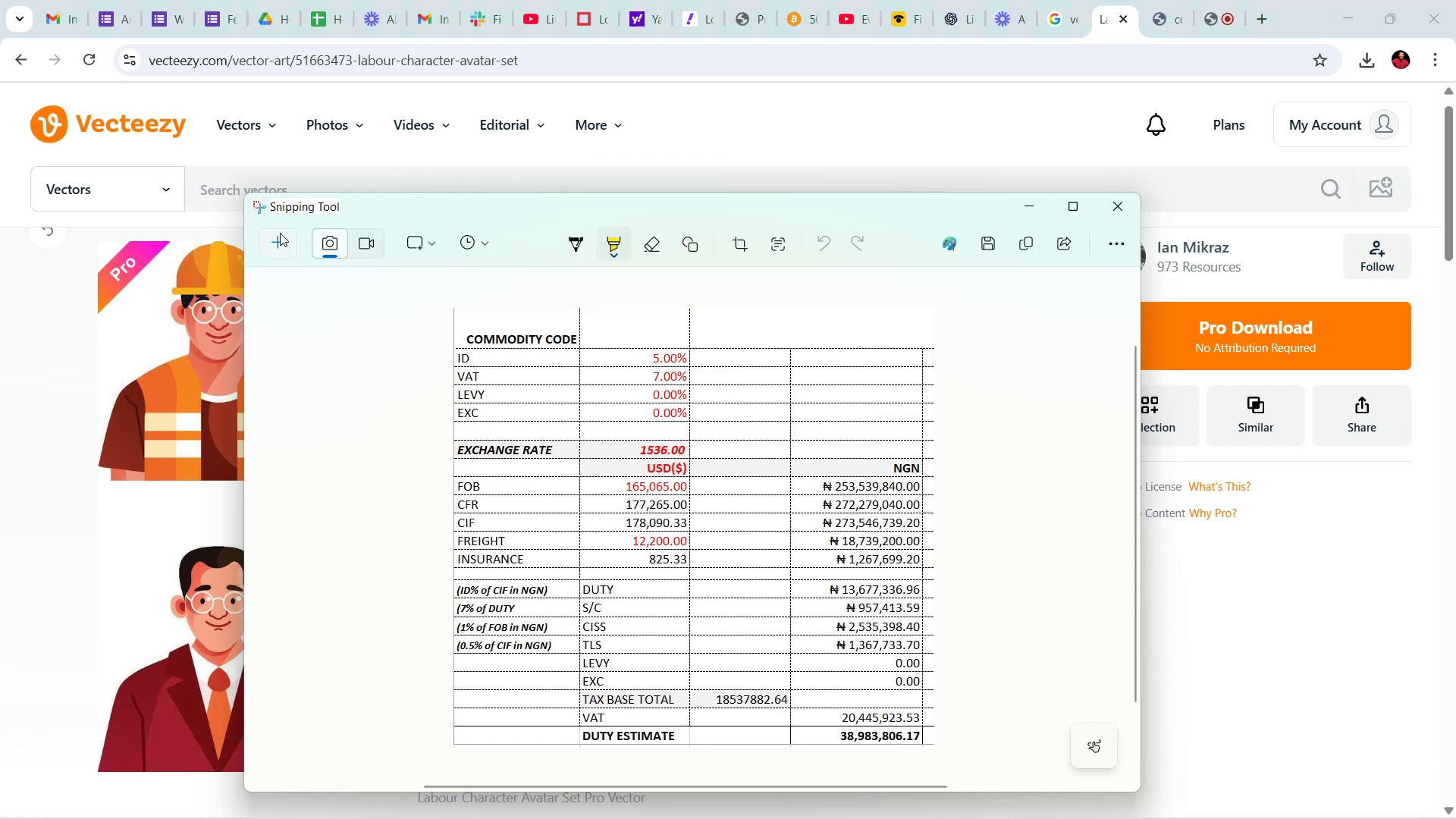 
left_click_drag(start_coordinate=[172, 243], to_coordinate=[916, 767])
 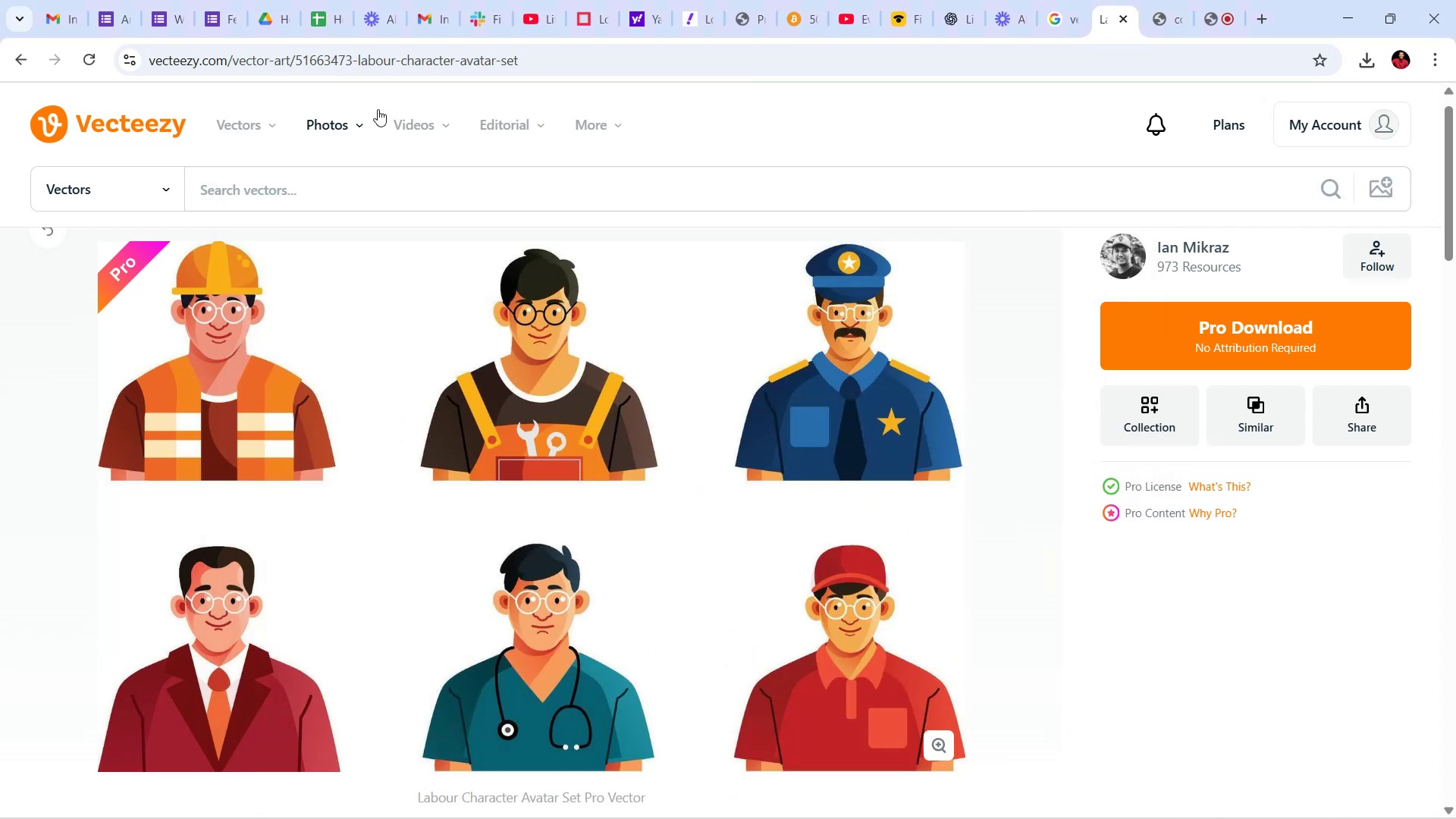 
wait(10.55)
 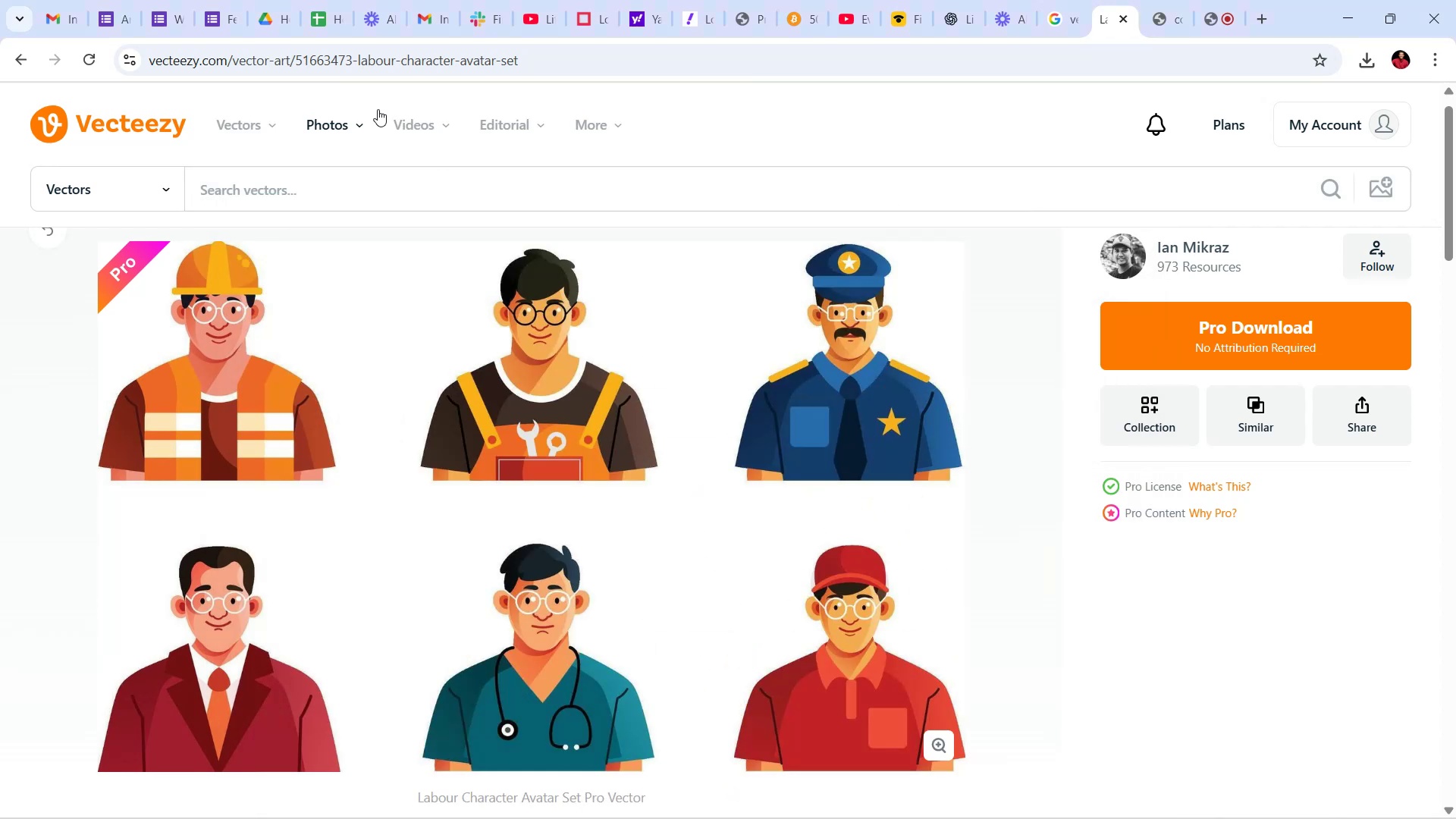 
left_click([1081, 726])
 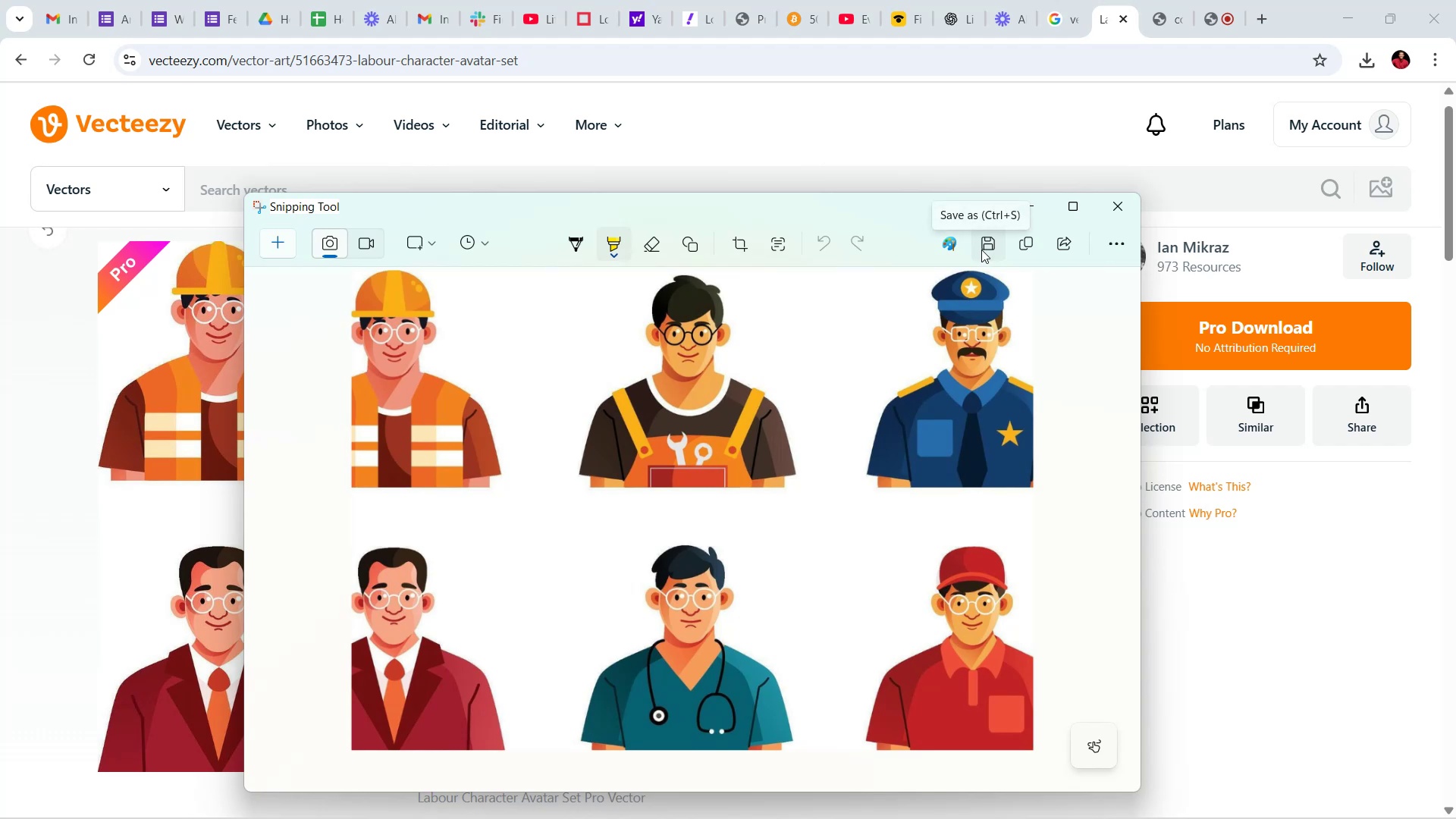 
left_click([993, 249])
 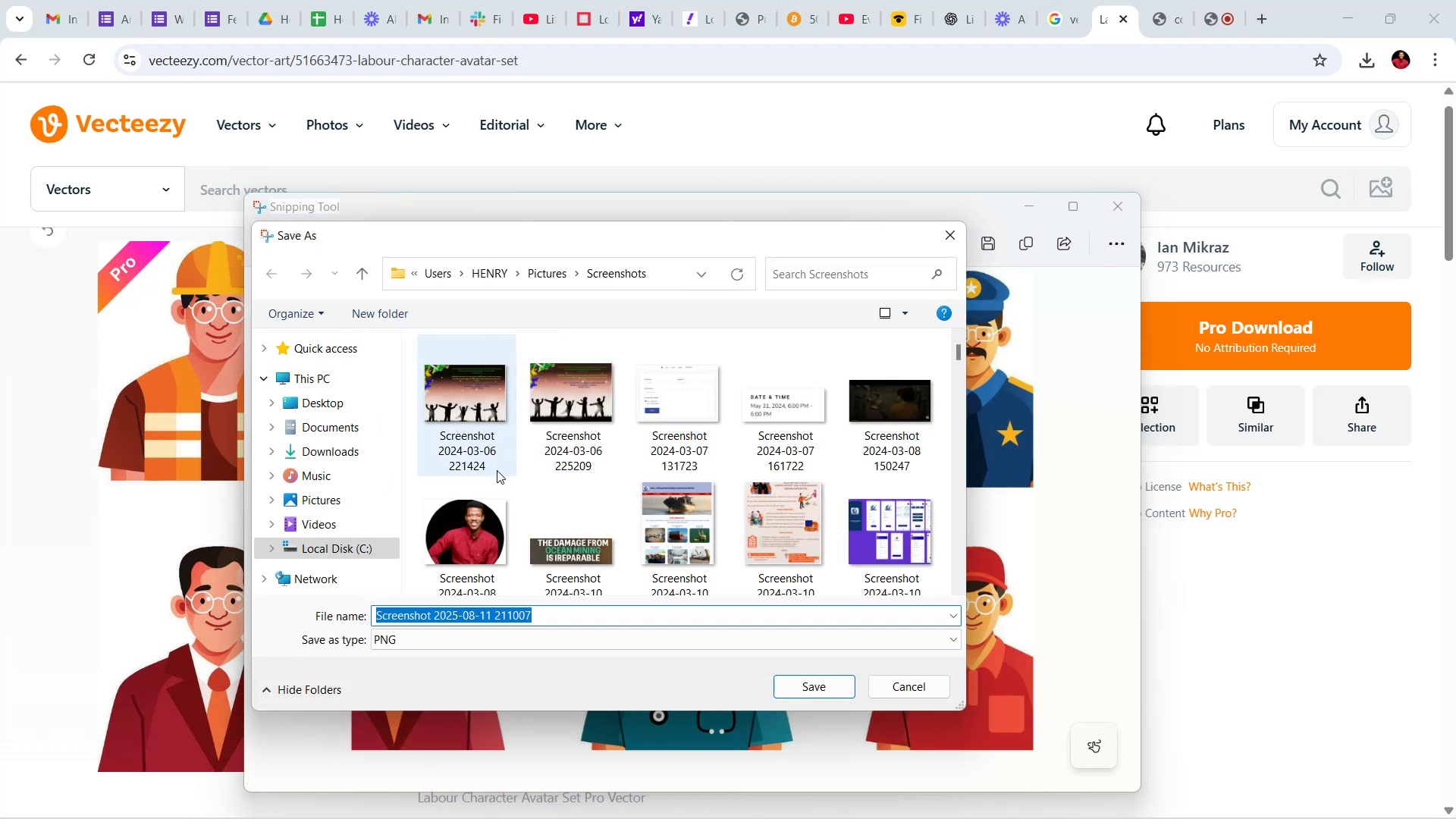 
type(ro;les)
key(Backspace)
key(Backspace)
key(Backspace)
key(Backspace)
type(les)
 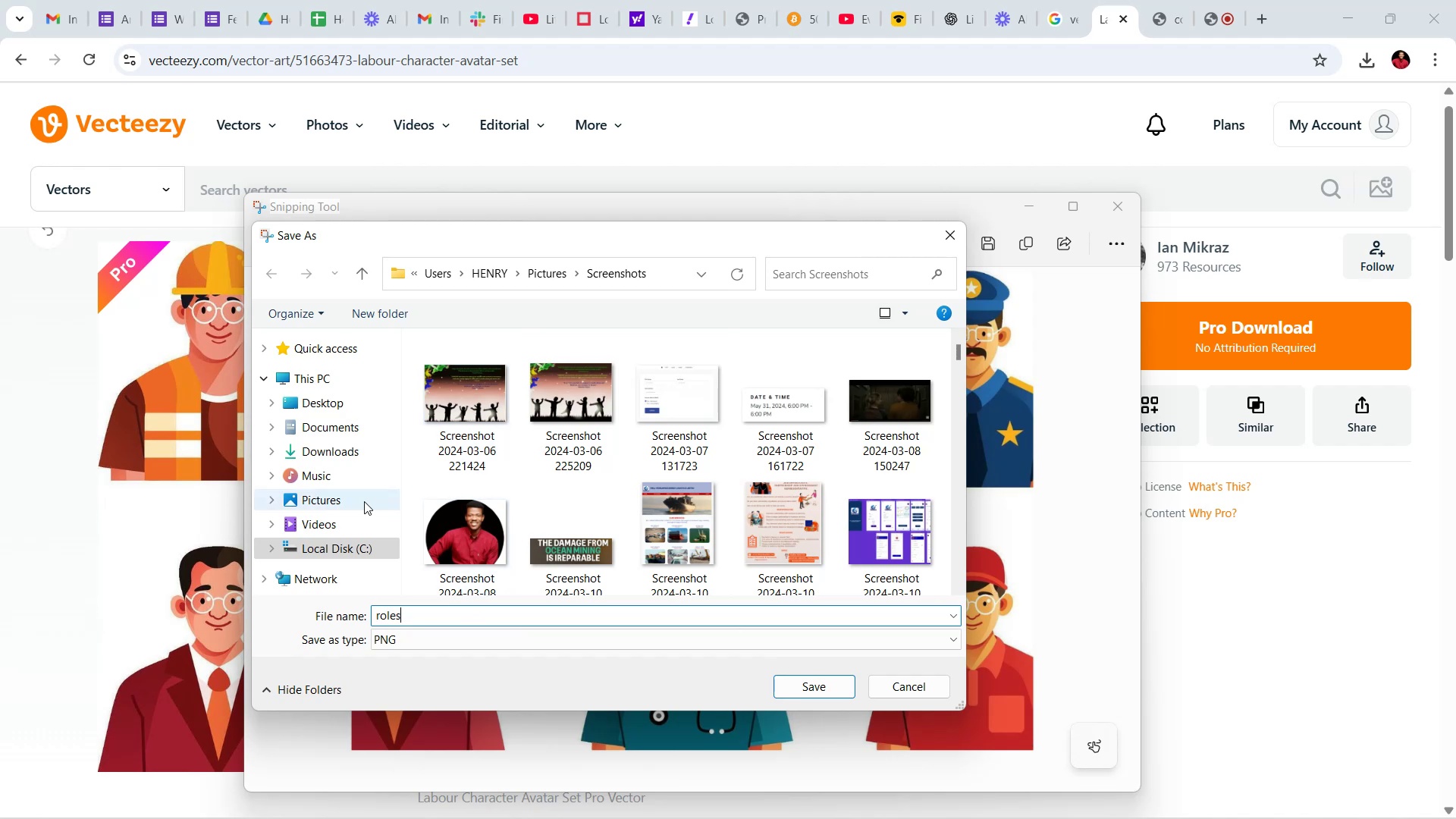 
left_click([322, 450])
 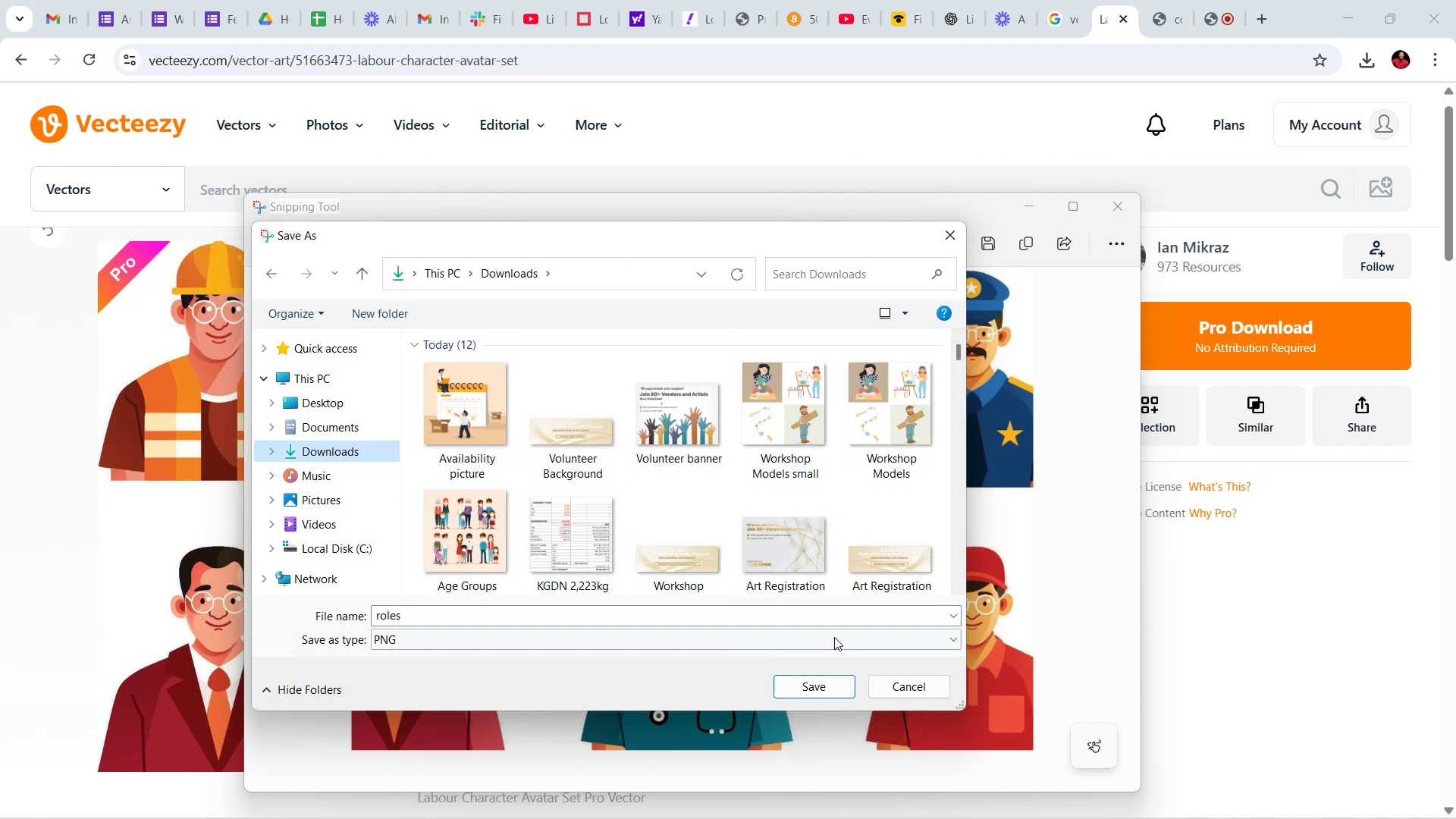 
left_click([814, 692])
 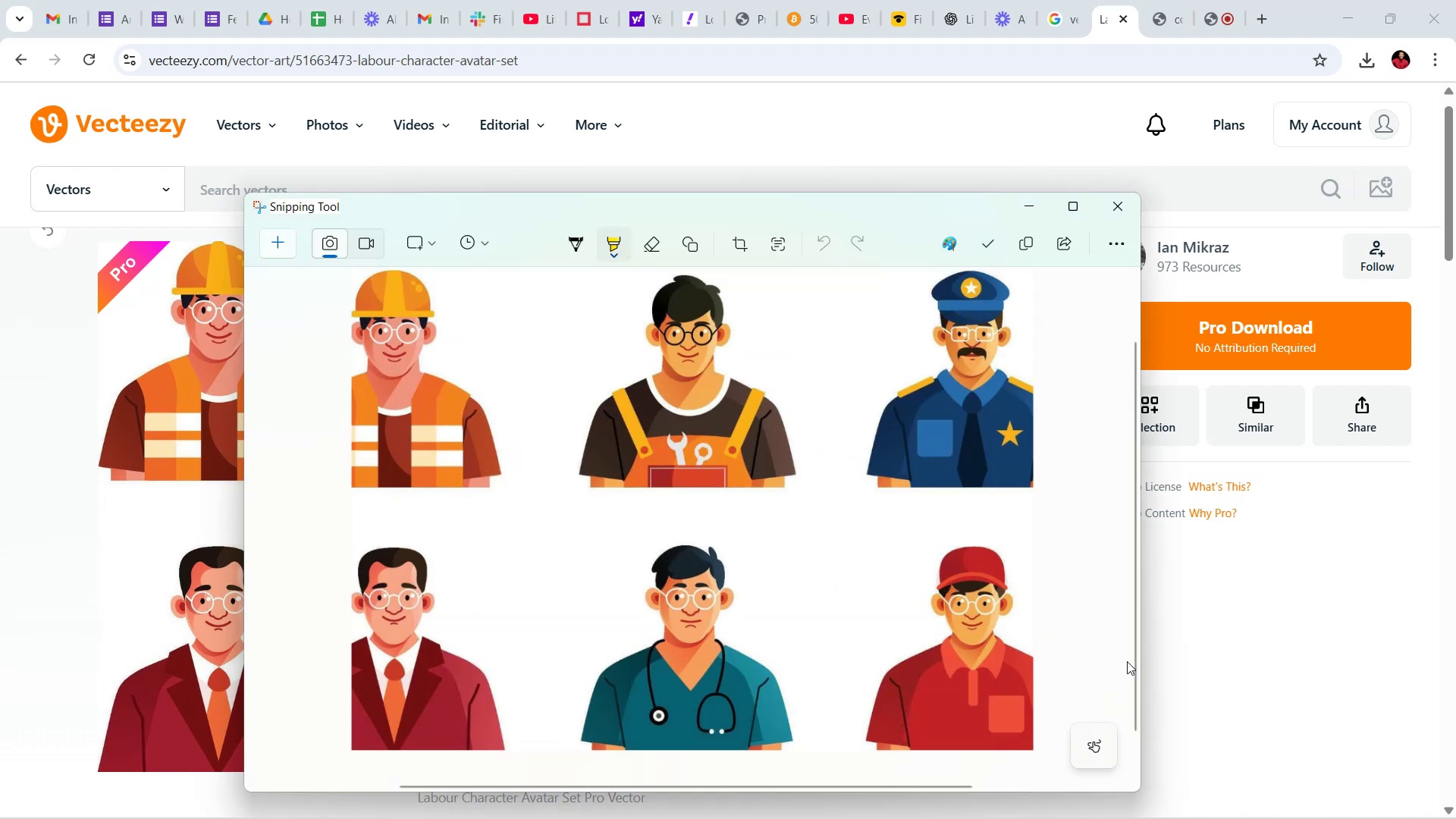 
left_click([1164, 669])
 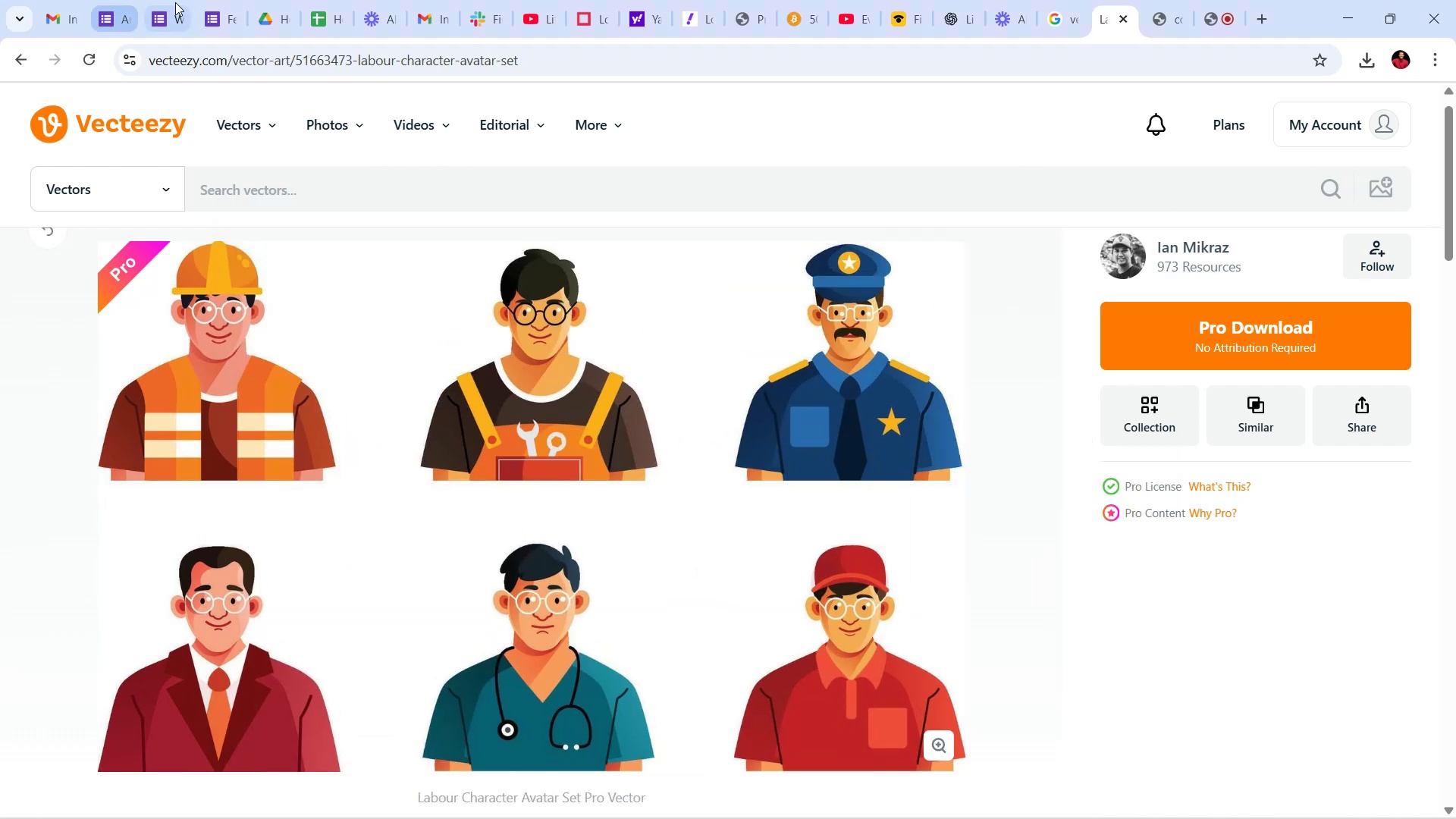 
left_click([216, 2])
 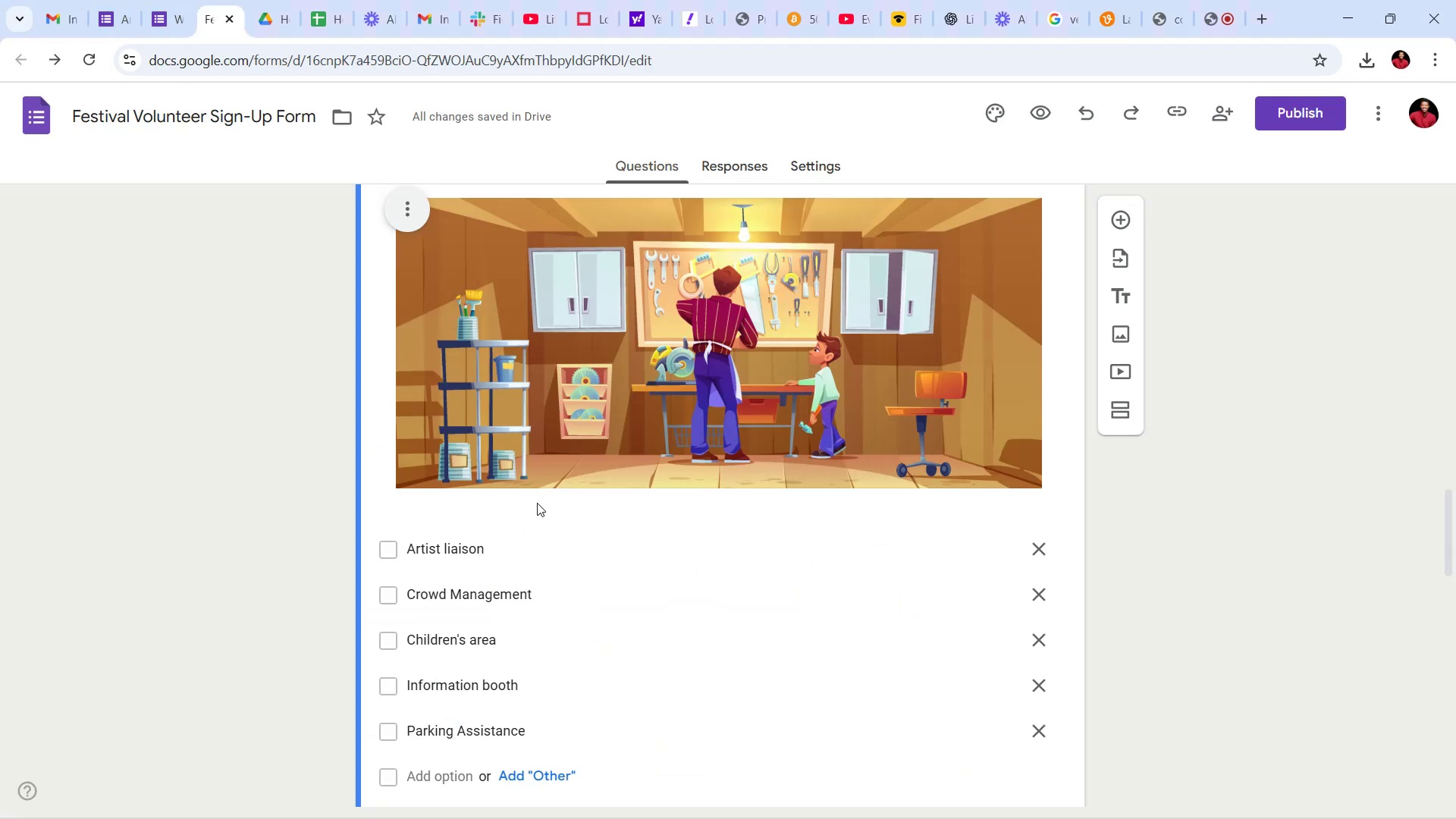 
scroll: coordinate [466, 340], scroll_direction: up, amount: 4.0
 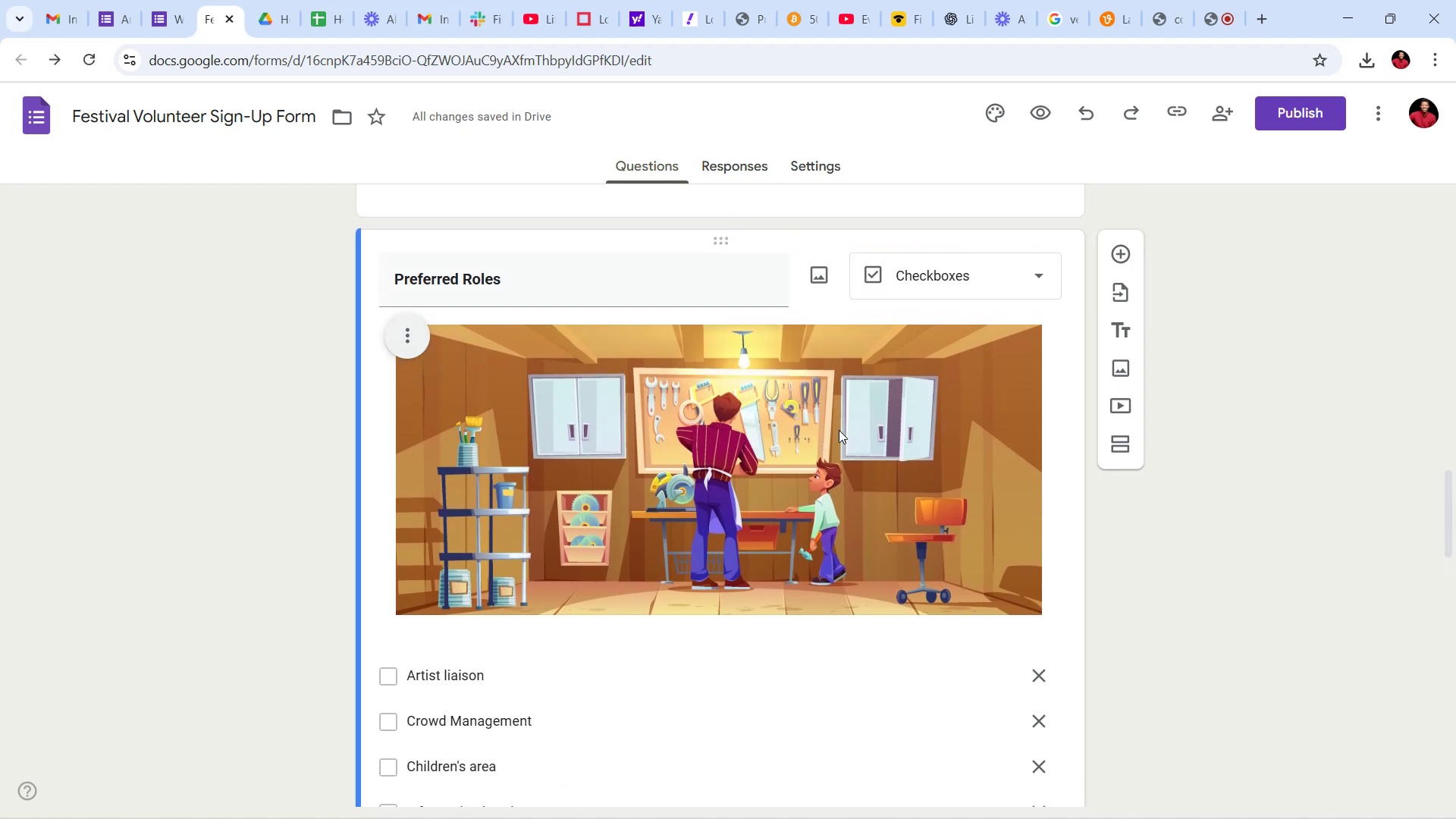 
wait(6.19)
 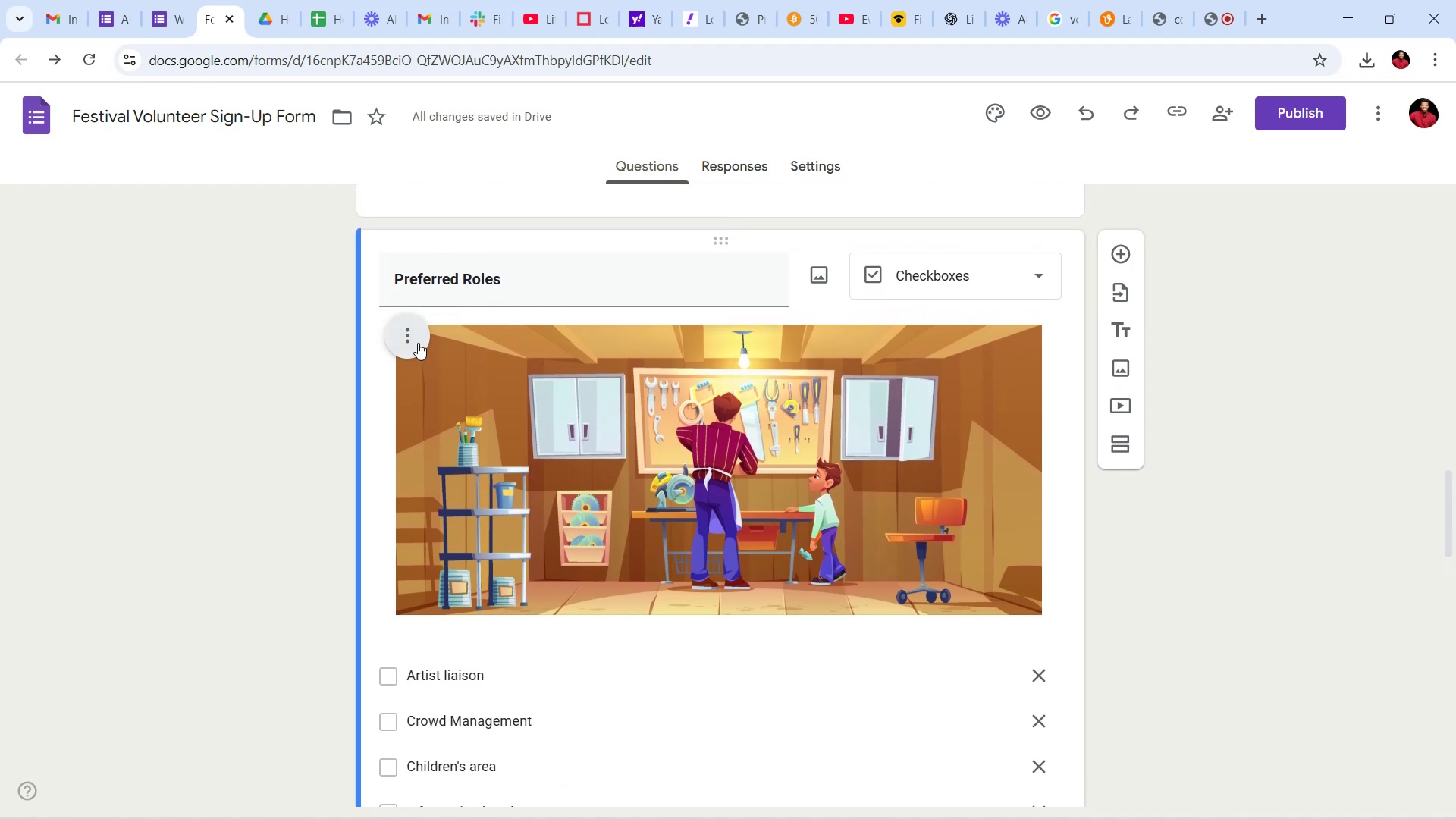 
left_click([397, 350])
 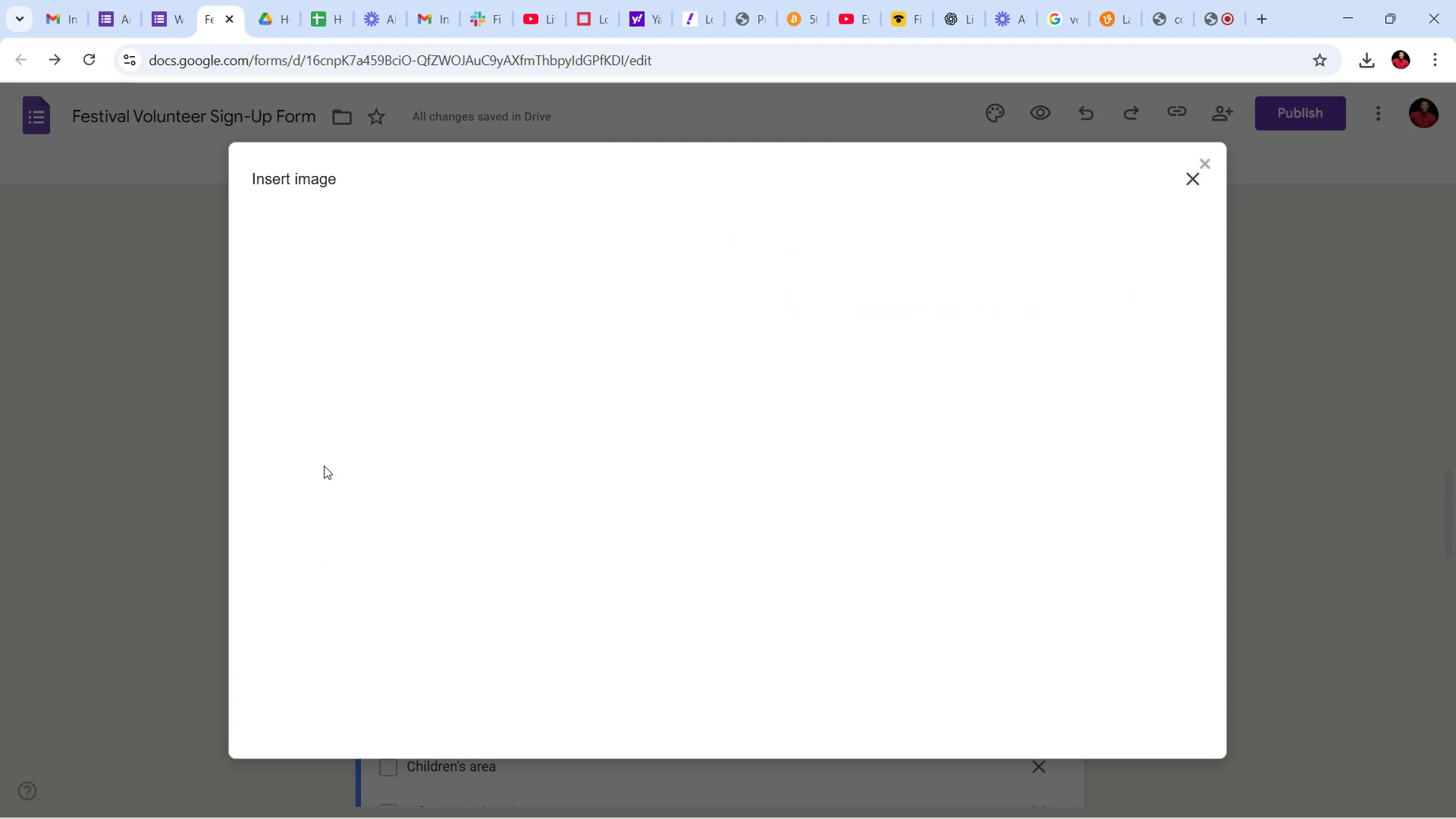 
wait(8.75)
 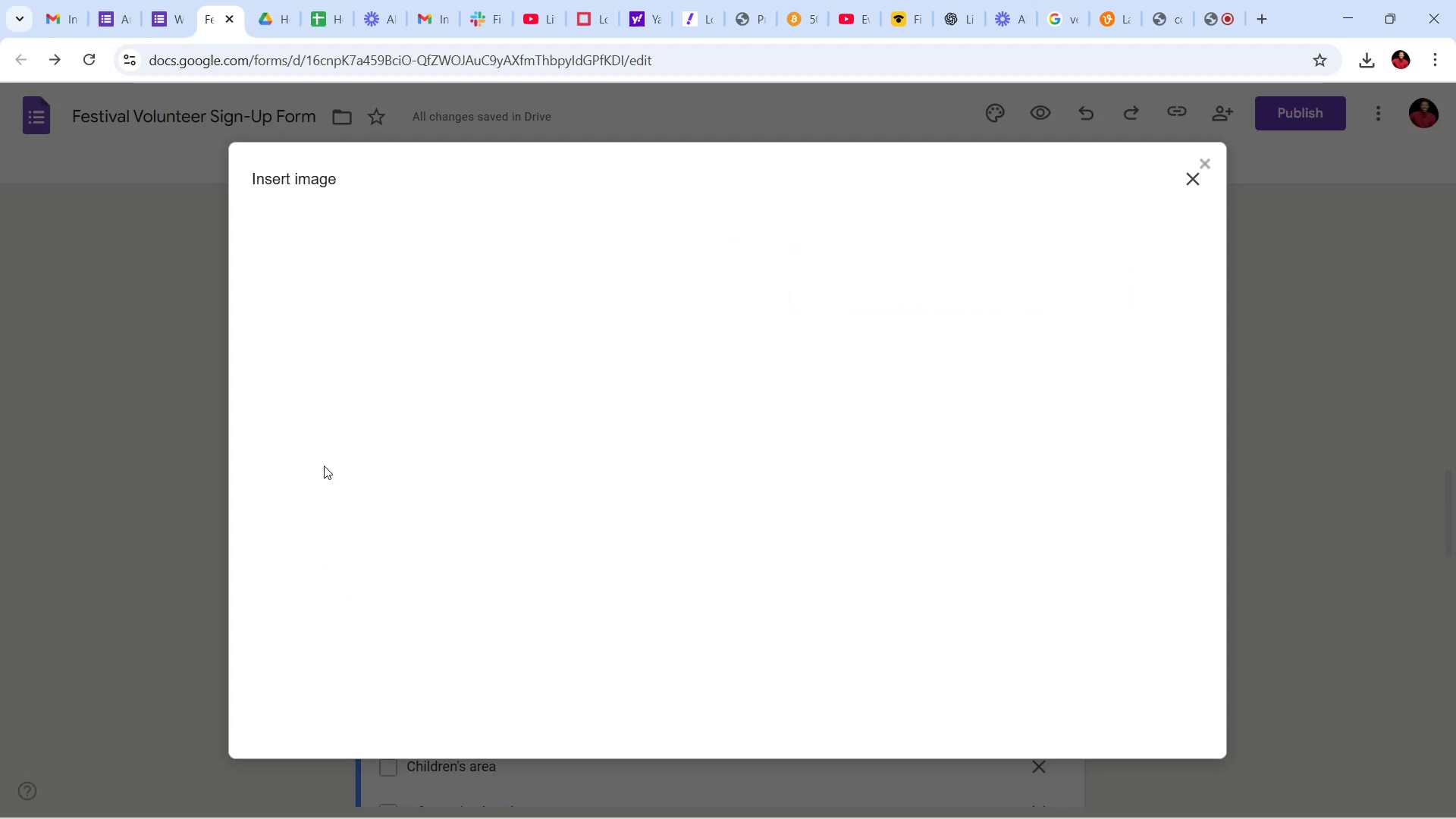 
left_click([200, 199])
 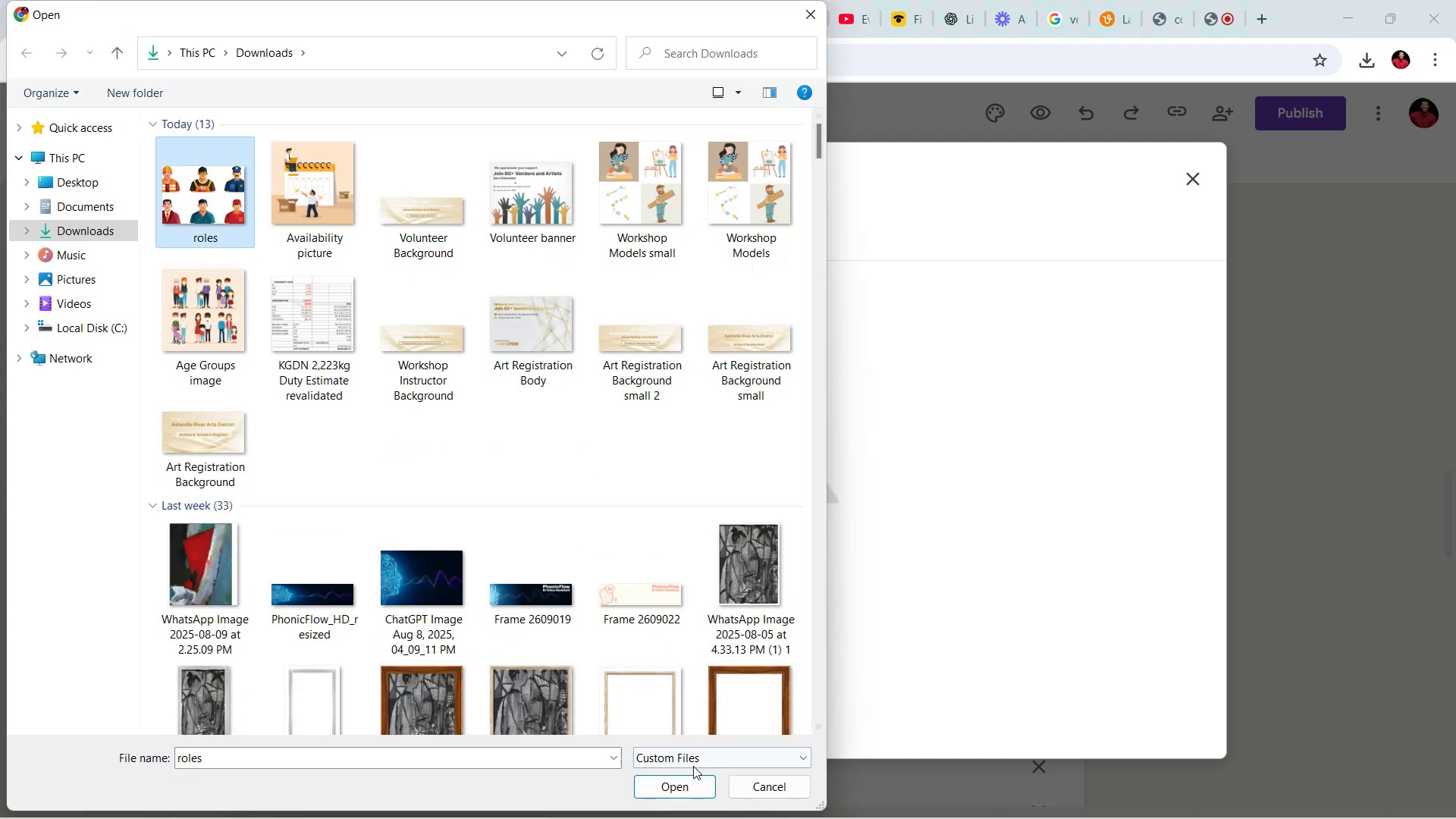 
left_click([689, 780])
 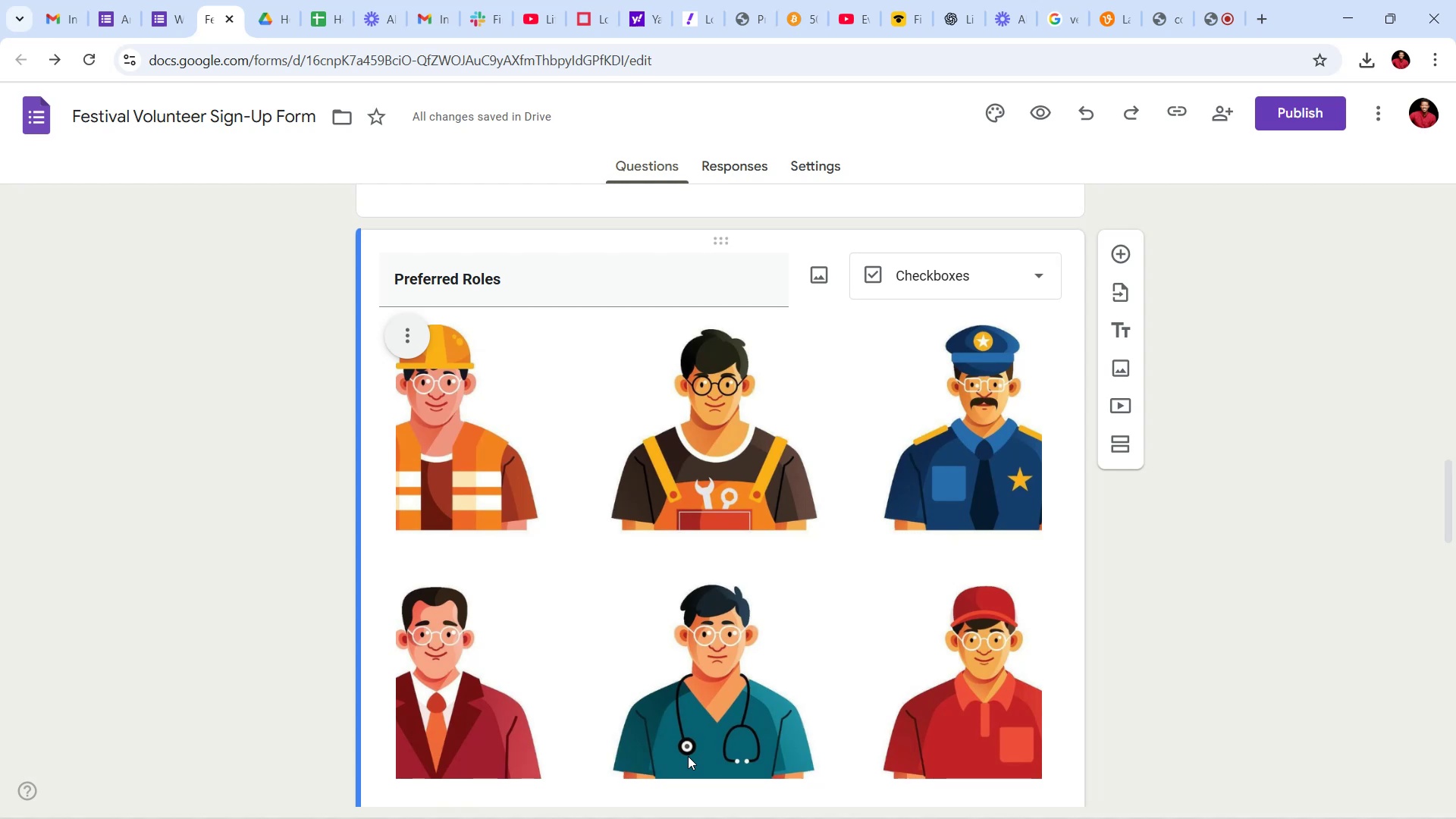 
wait(49.3)
 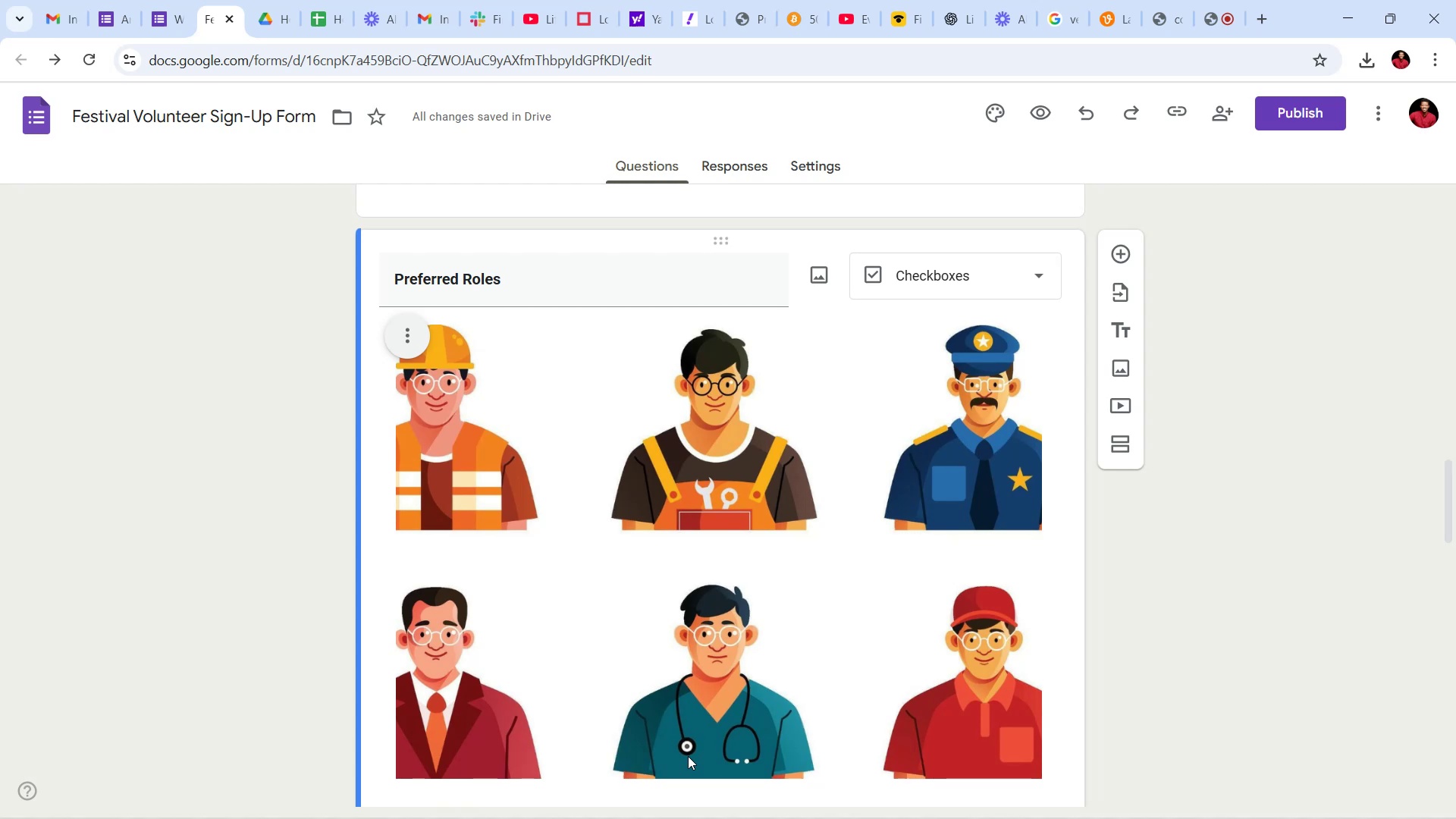 
scroll: coordinate [721, 489], scroll_direction: down, amount: 3.0
 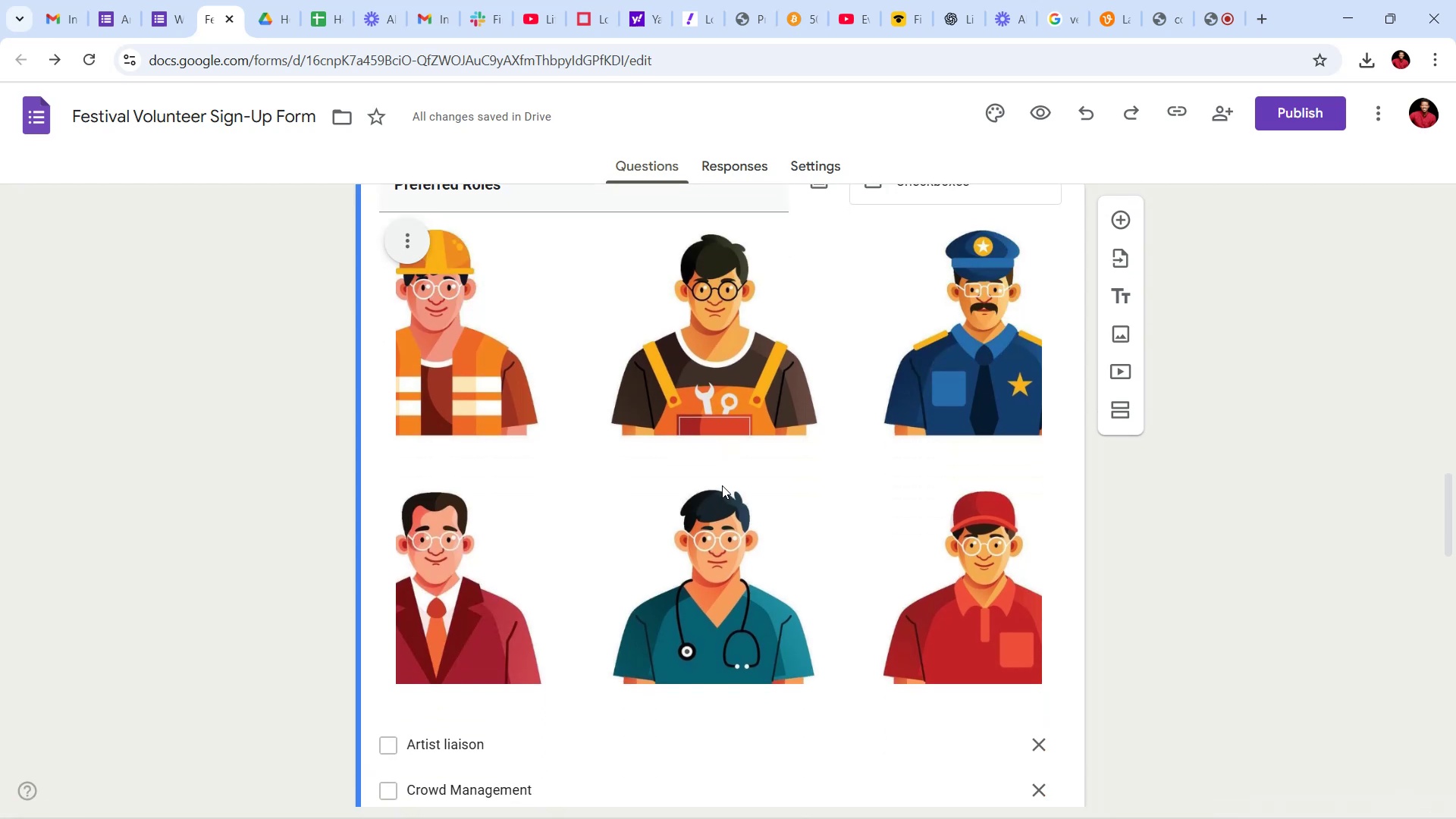 
scroll: coordinate [723, 485], scroll_direction: up, amount: 2.0
 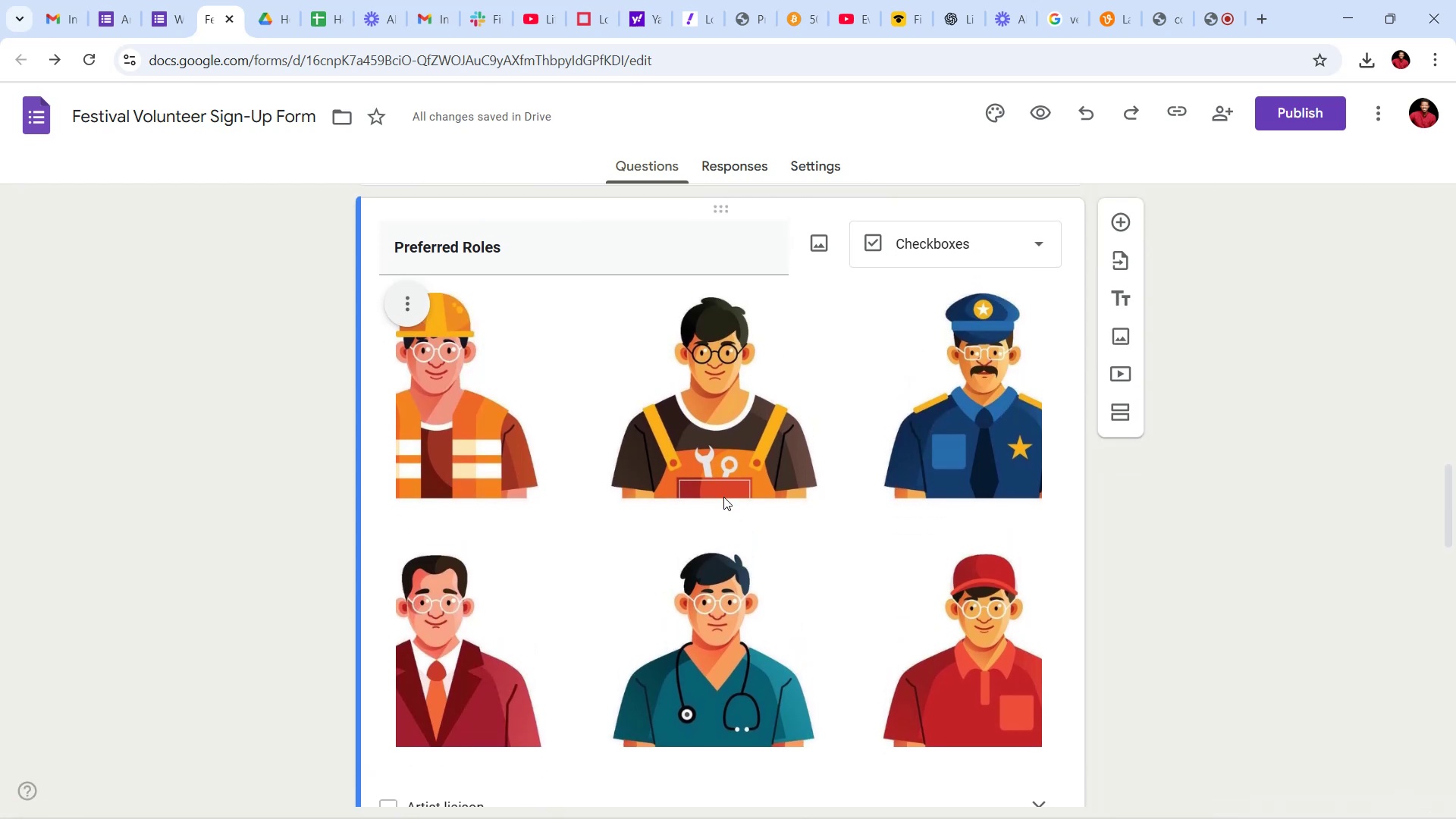 
scroll: coordinate [730, 498], scroll_direction: down, amount: 1.0
 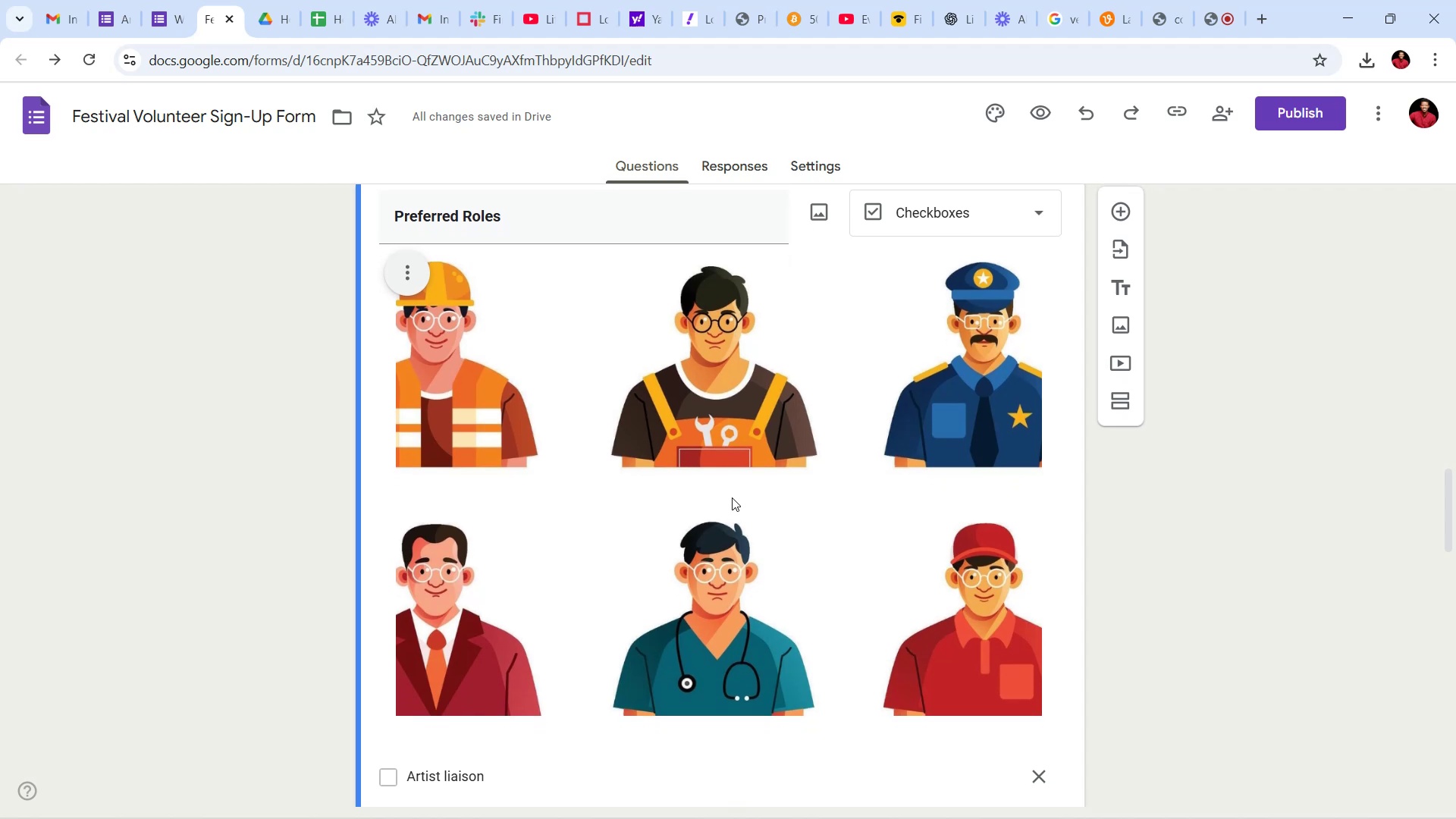 
scroll: coordinate [735, 498], scroll_direction: up, amount: 4.0
 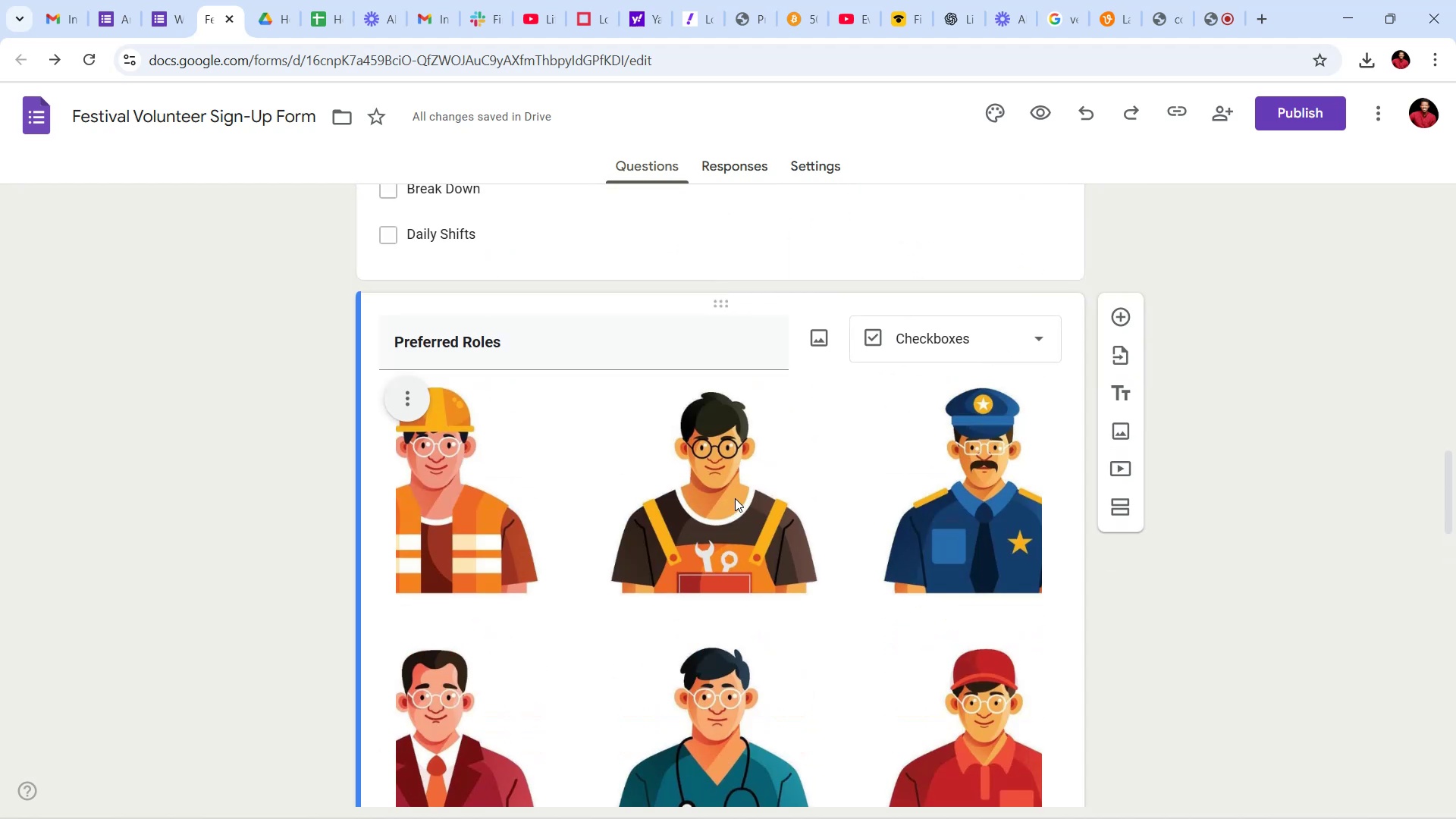 
scroll: coordinate [751, 511], scroll_direction: down, amount: 10.0
 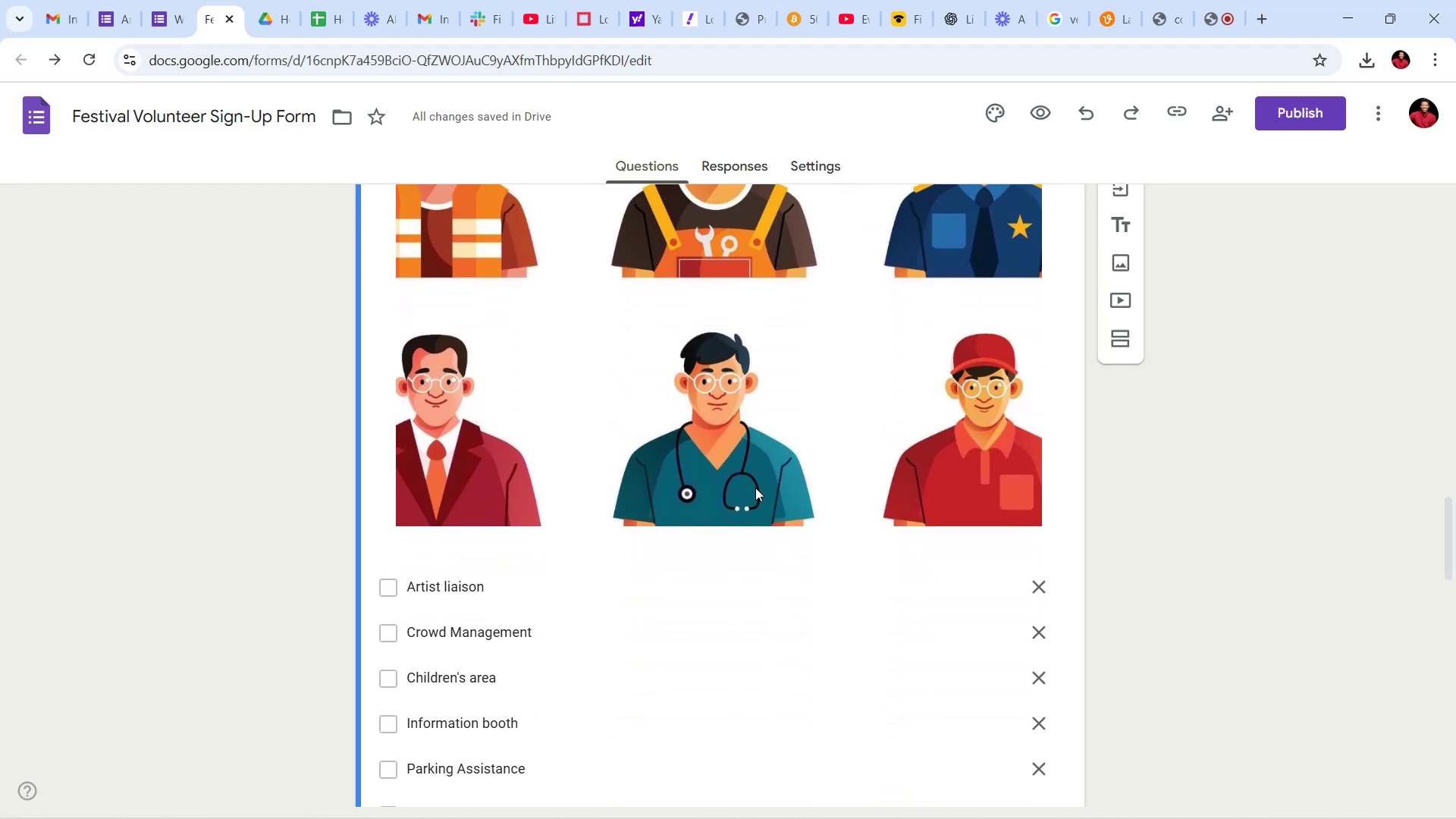 
left_click([755, 488])
 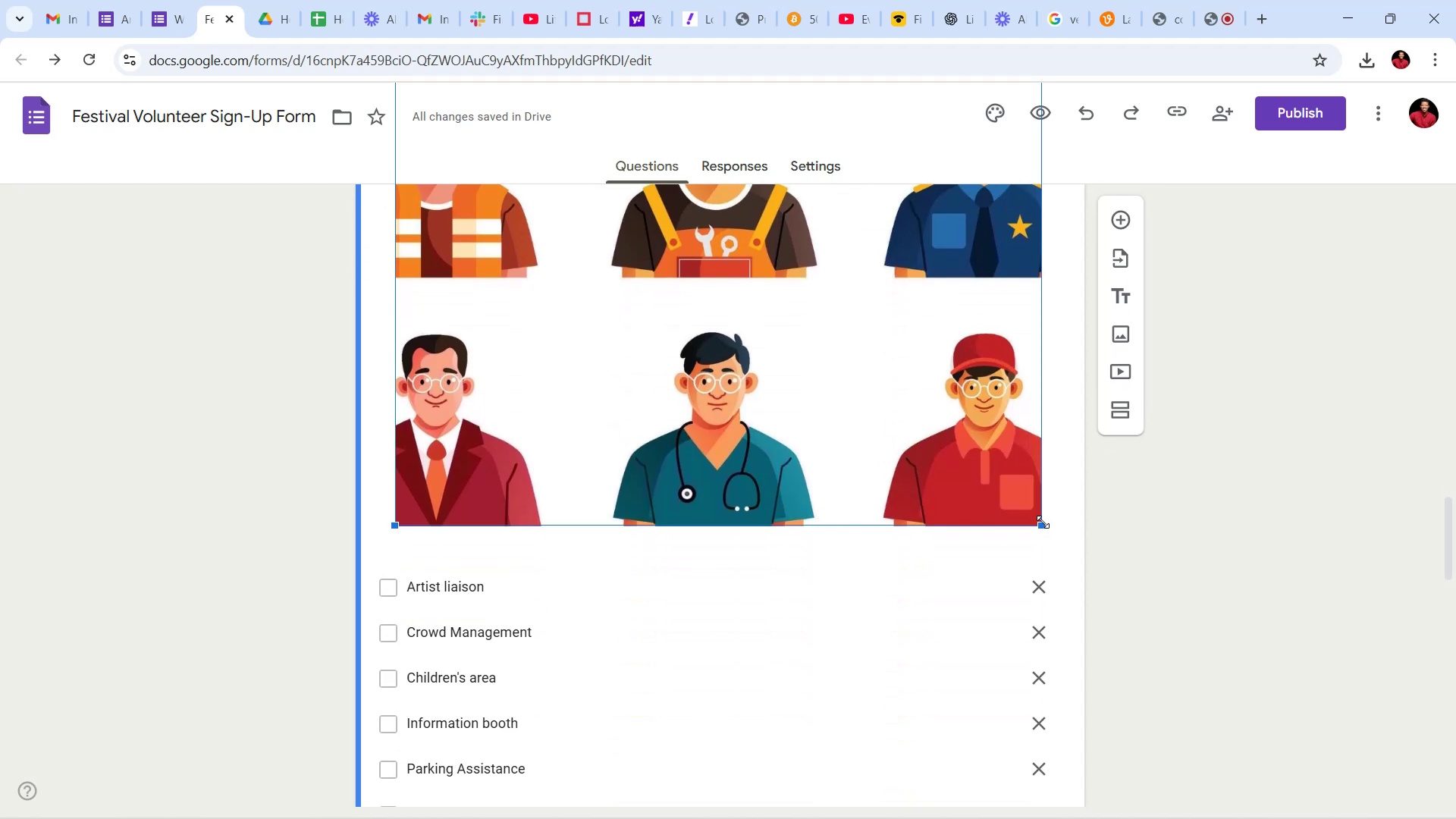 
left_click_drag(start_coordinate=[1042, 521], to_coordinate=[955, 413])
 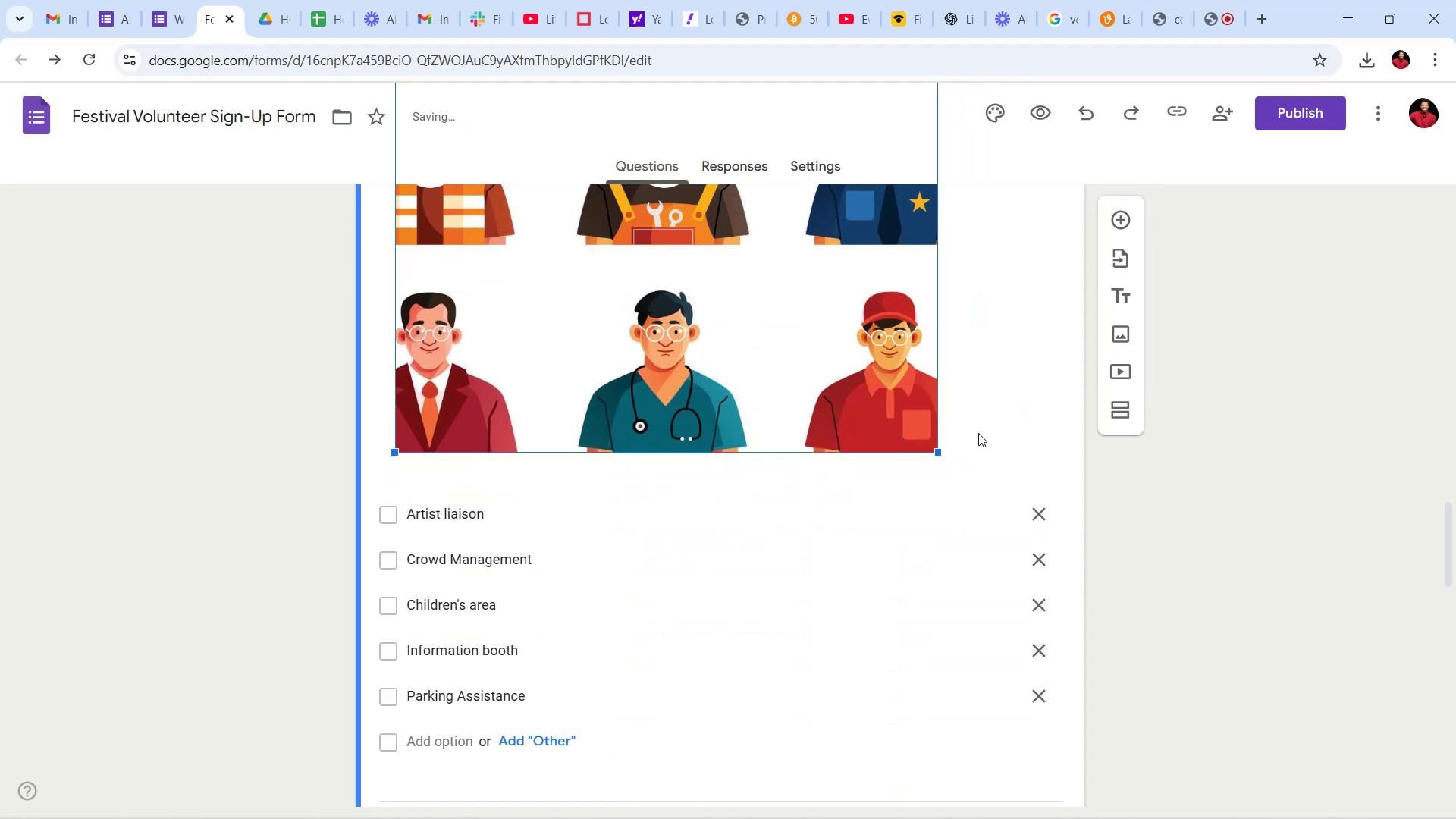 
scroll: coordinate [999, 454], scroll_direction: up, amount: 6.0
 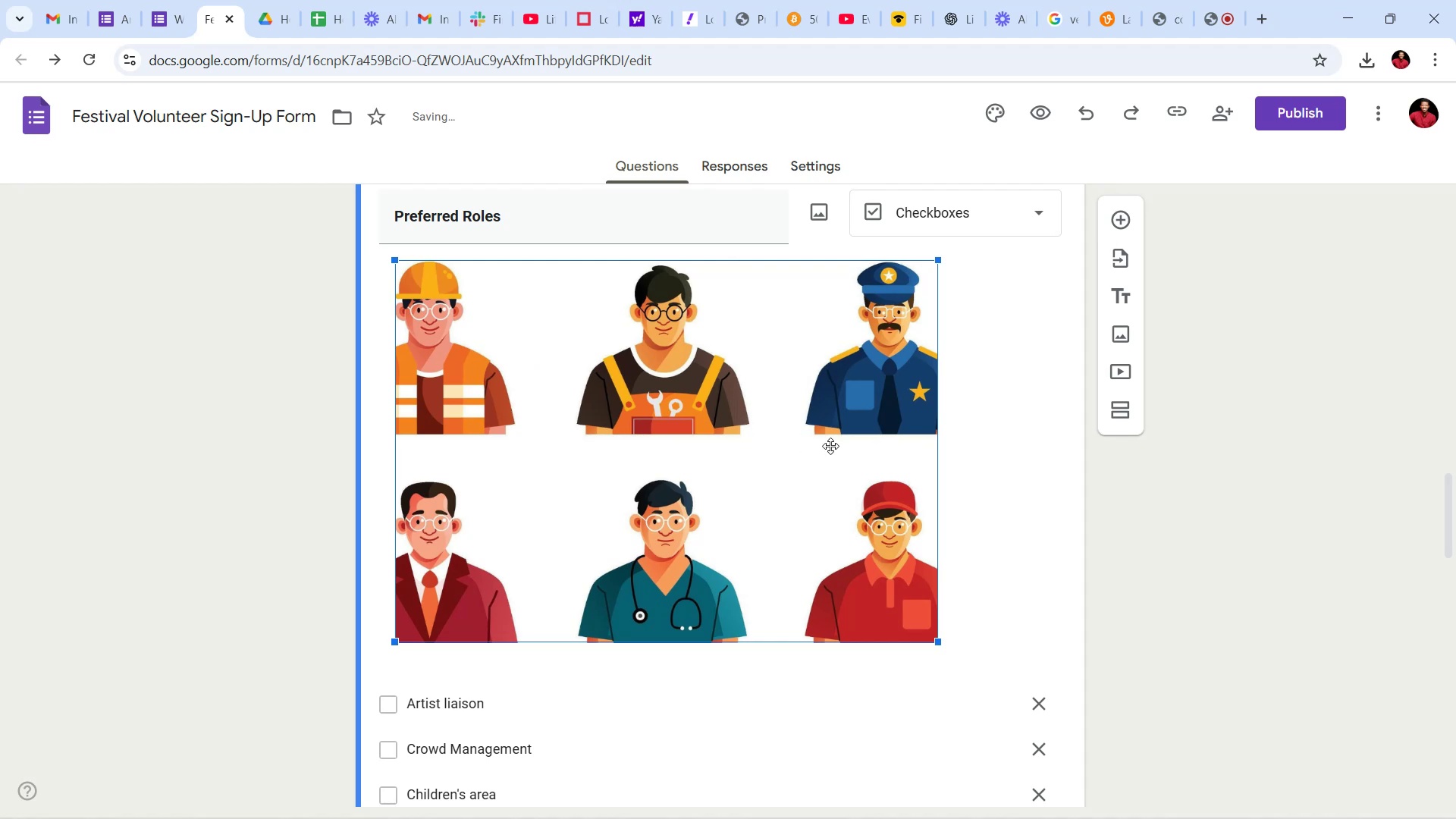 
left_click([996, 458])
 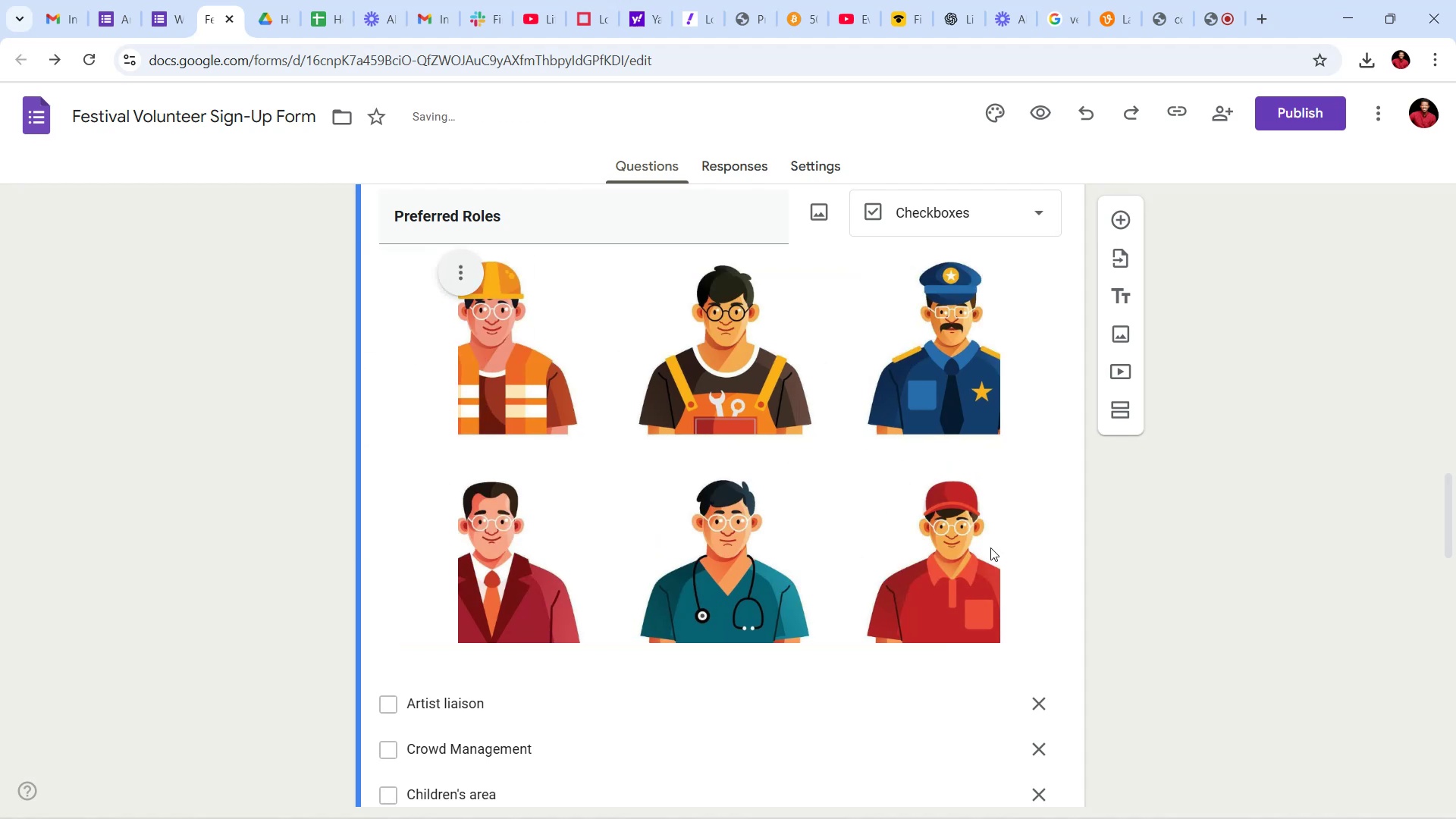 
scroll: coordinate [1249, 479], scroll_direction: up, amount: 47.0
 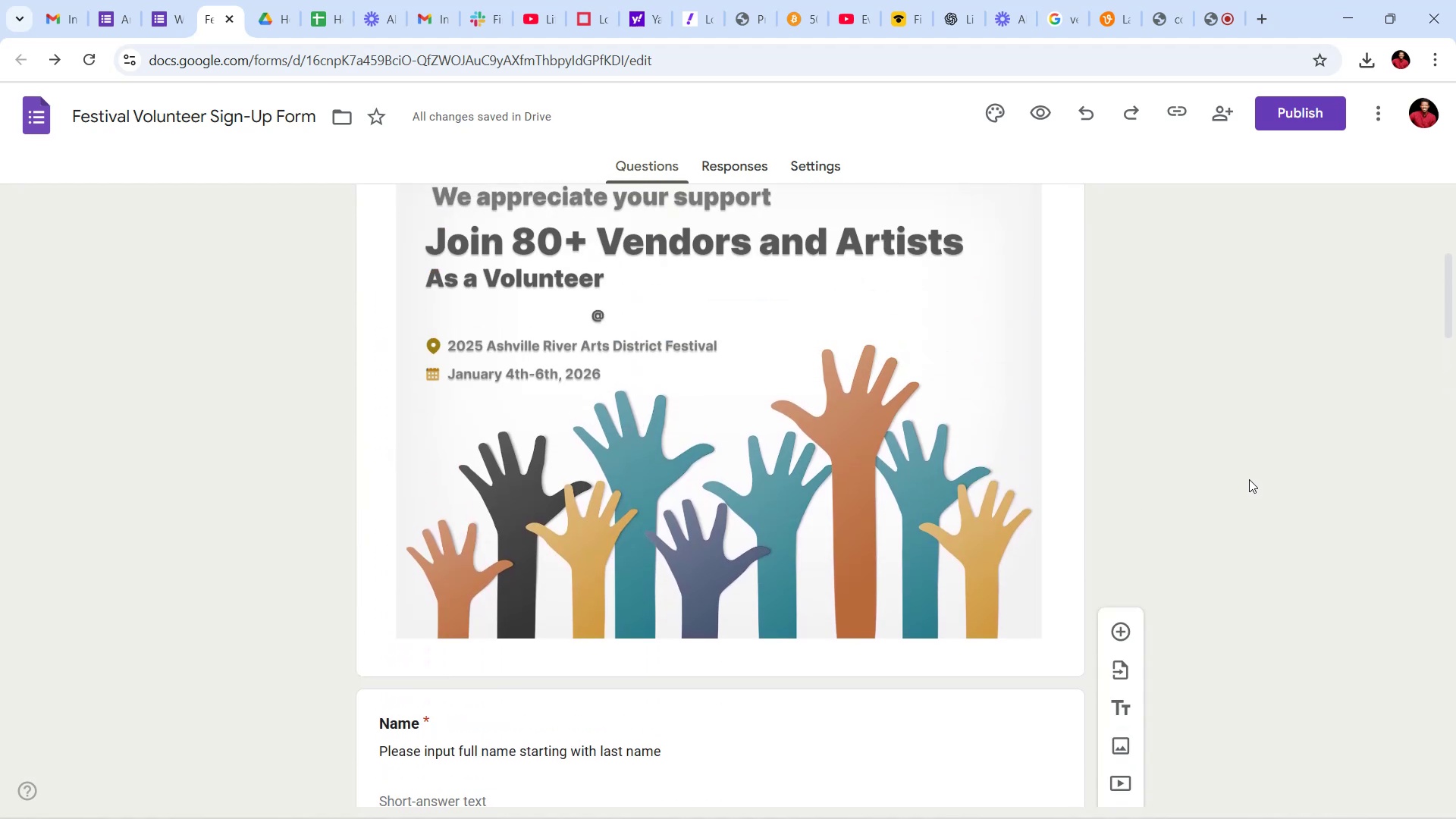 
scroll: coordinate [1250, 479], scroll_direction: down, amount: 7.0
 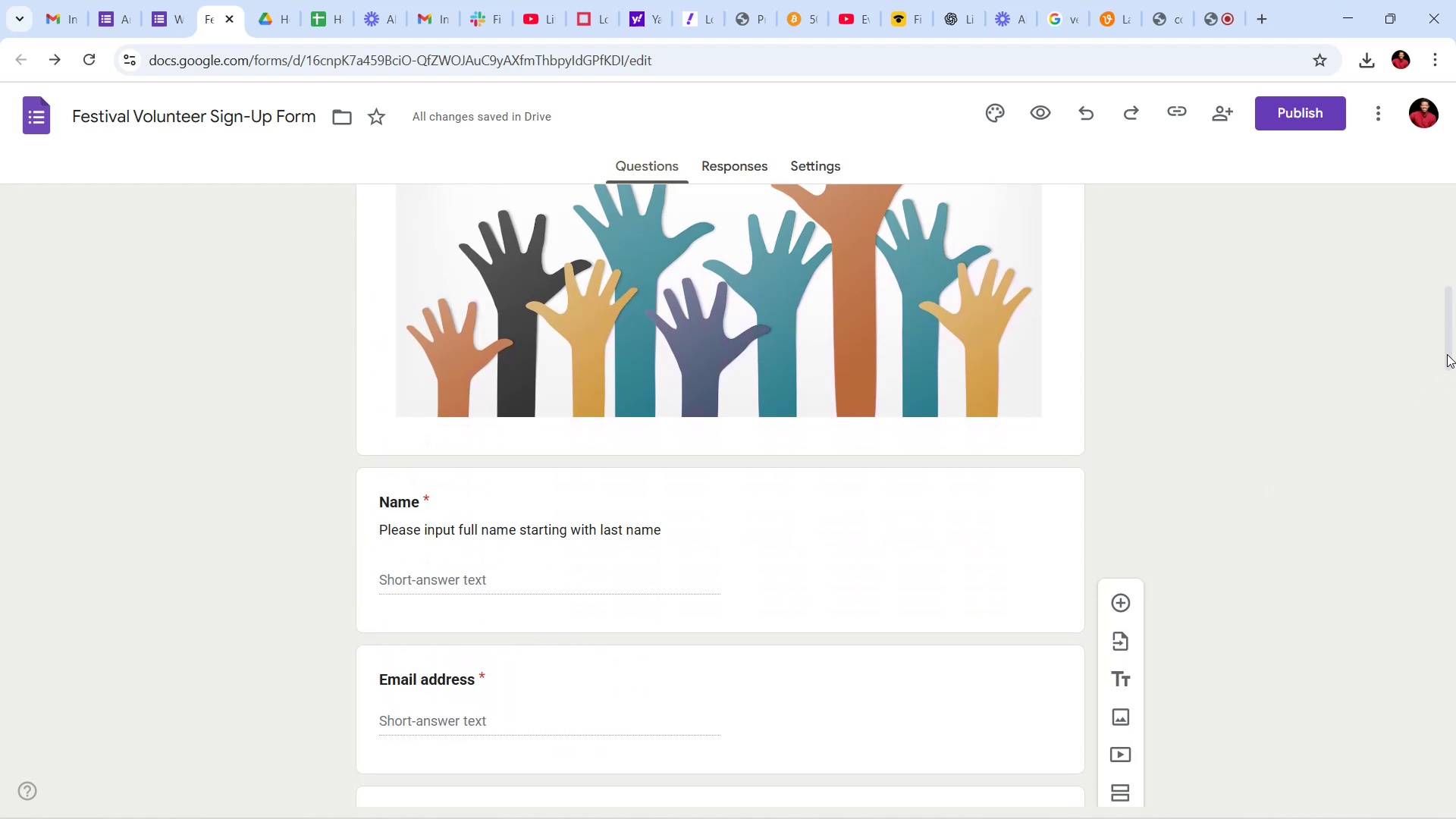 
left_click_drag(start_coordinate=[1453, 348], to_coordinate=[1436, 654])
 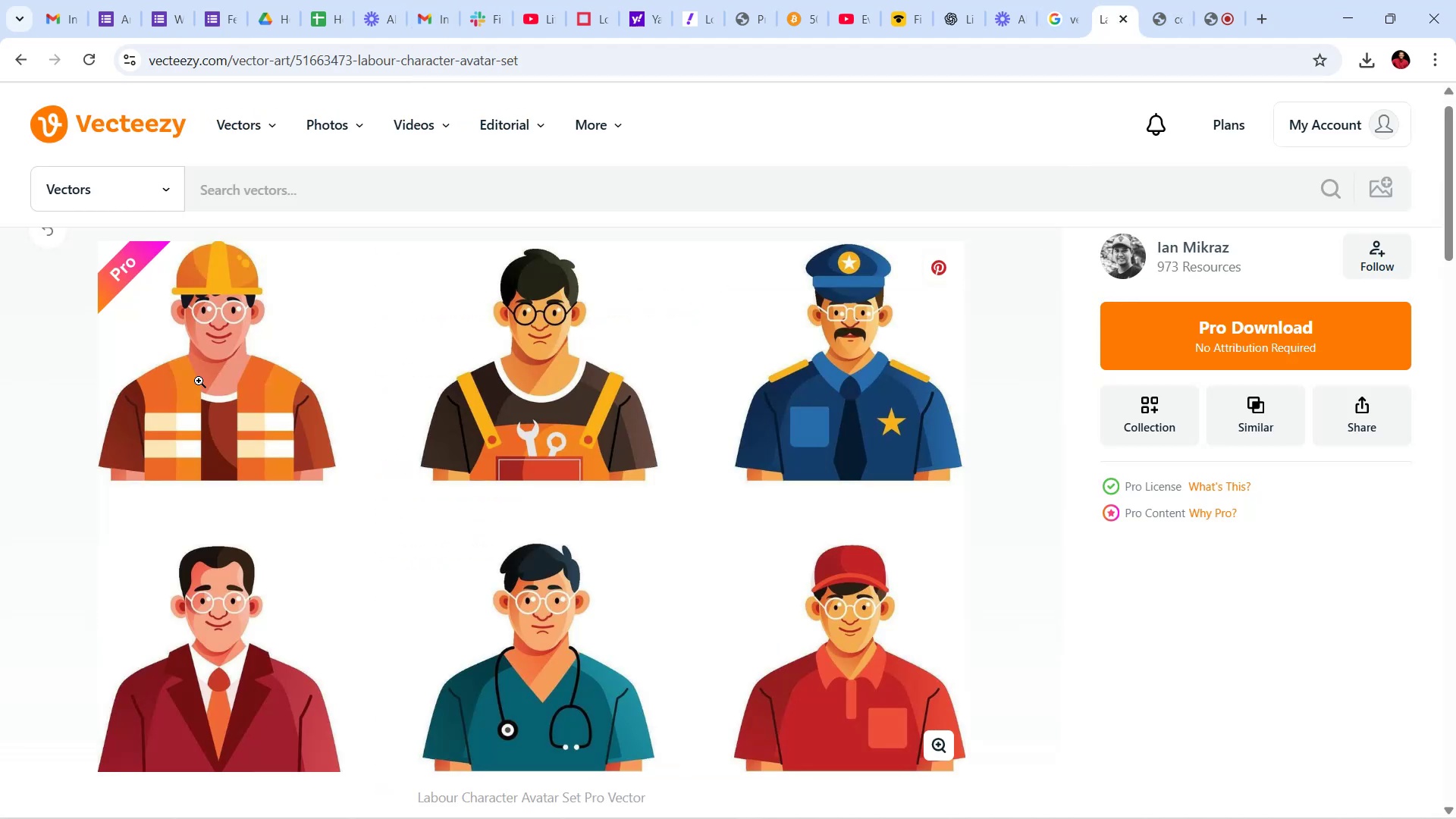 
wait(5.7)
 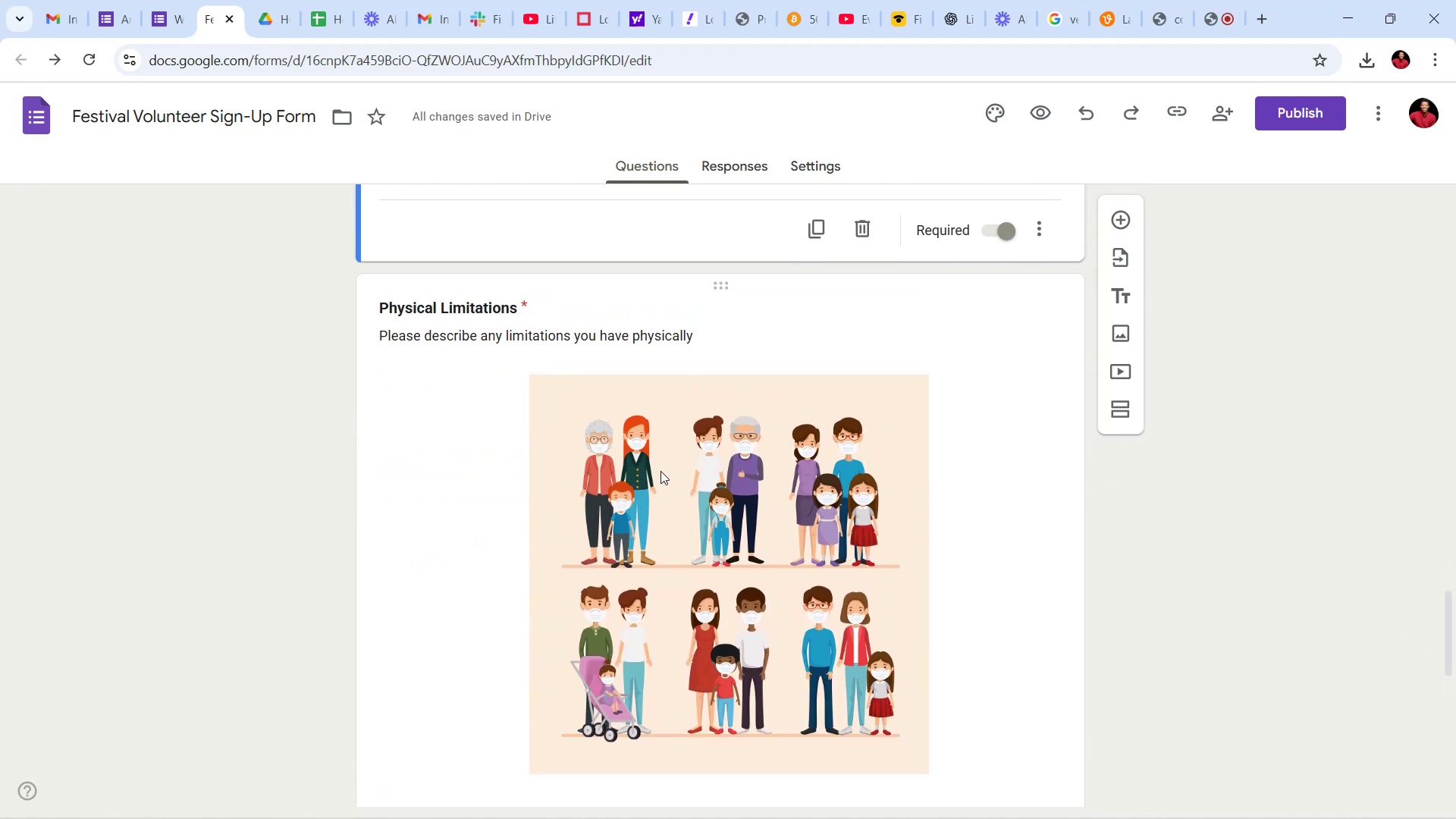 
left_click([297, 191])
 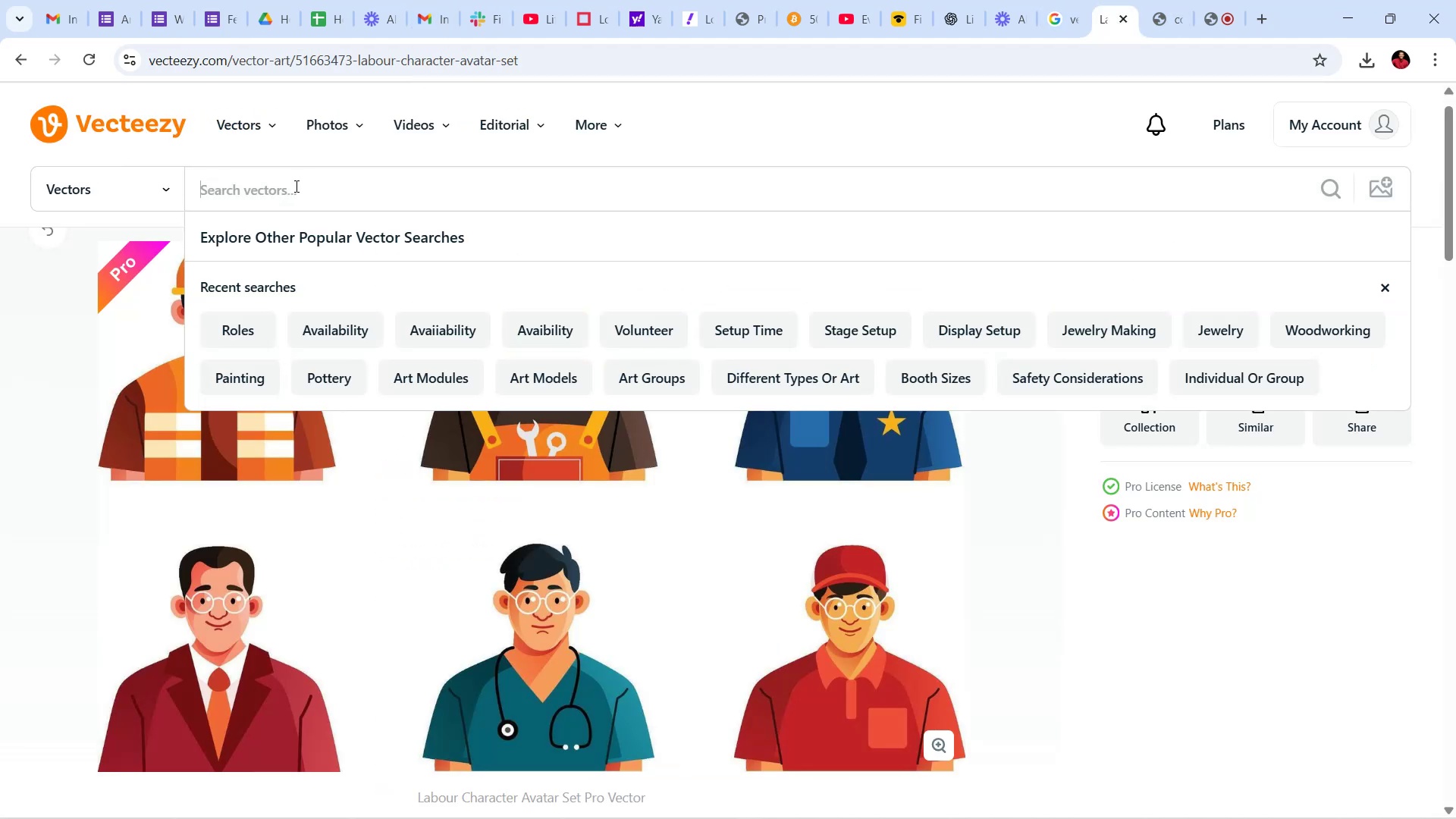 
type(accessibility)
 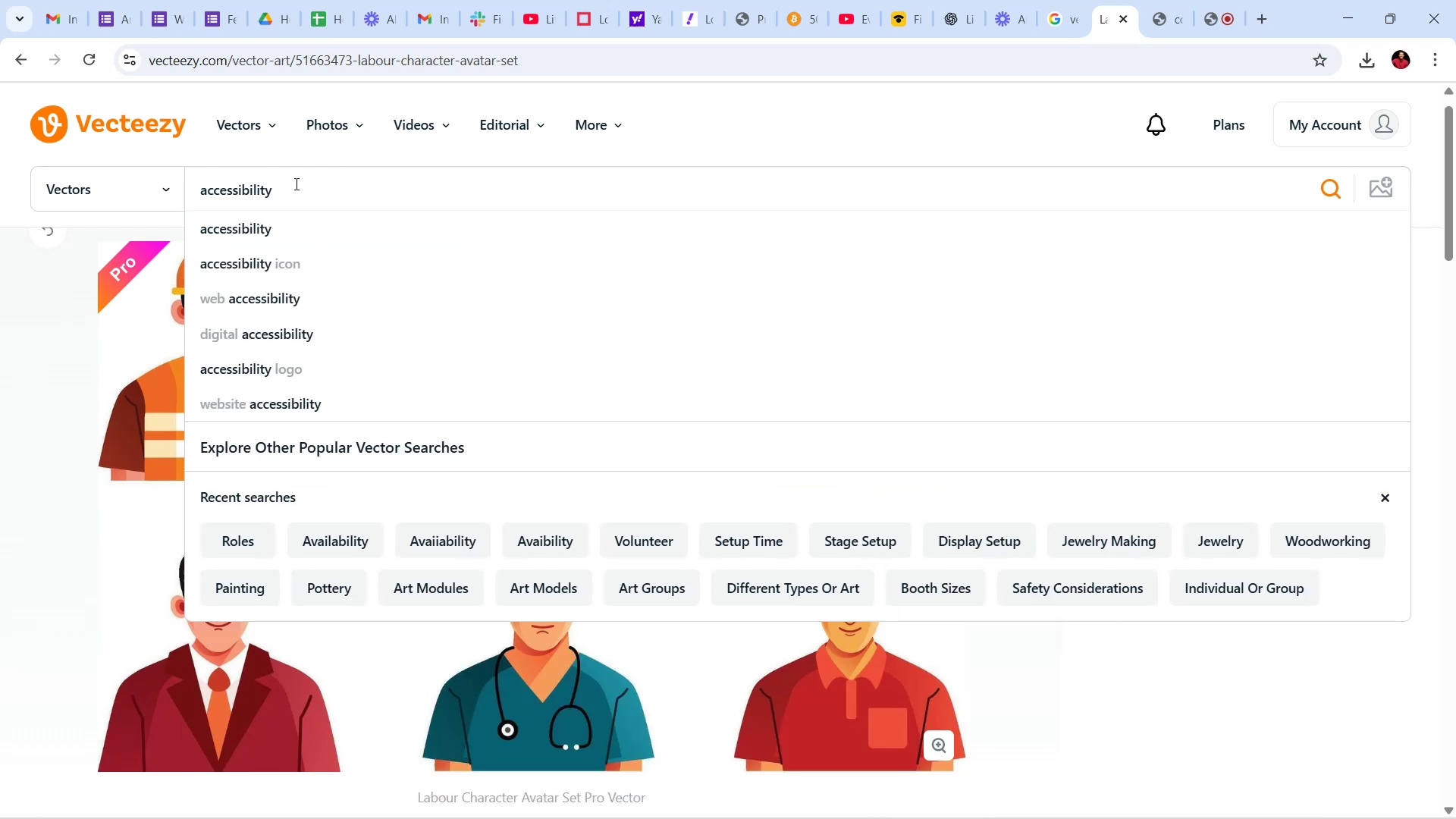 
key(Enter)
 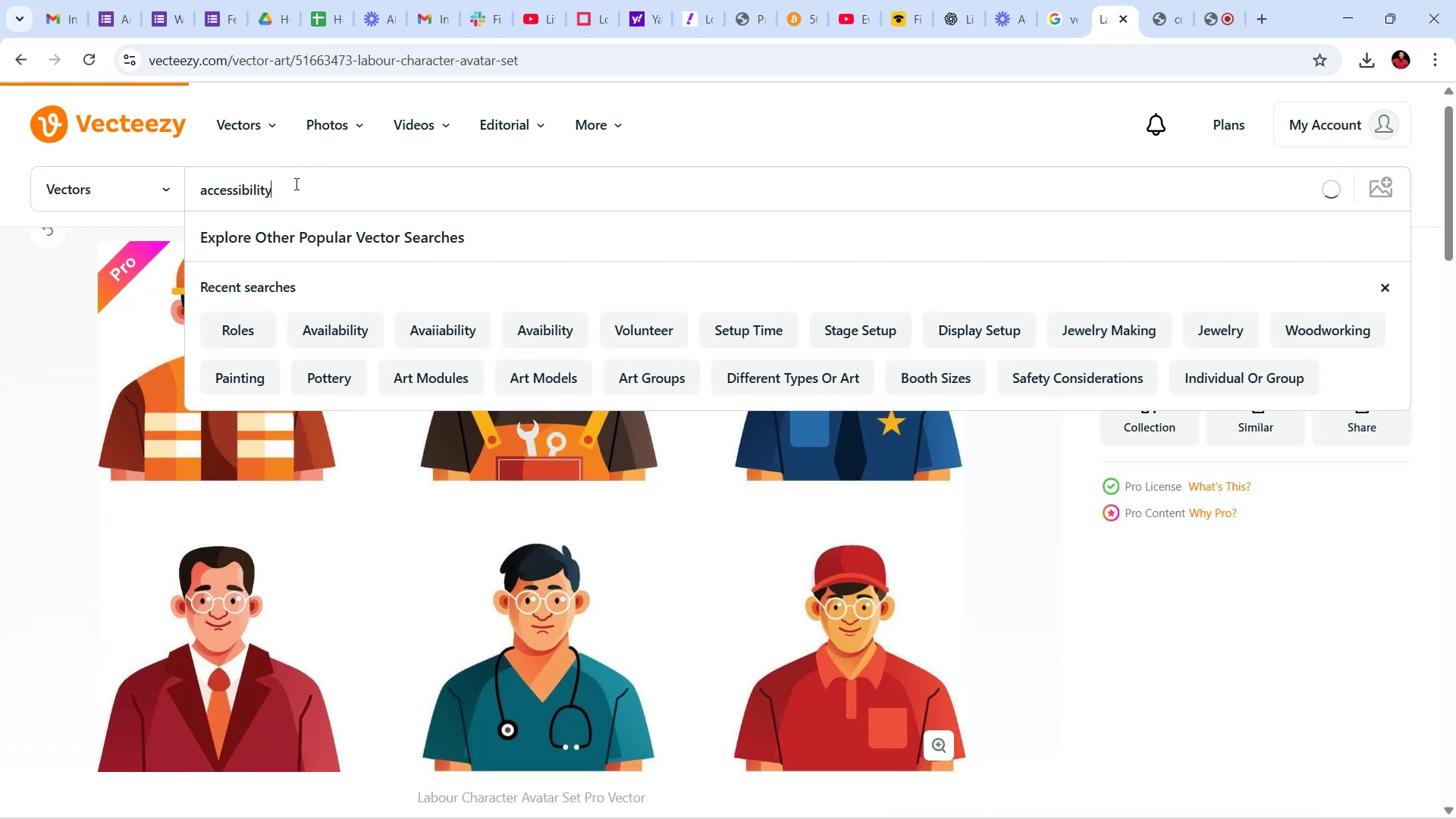 
wait(8.49)
 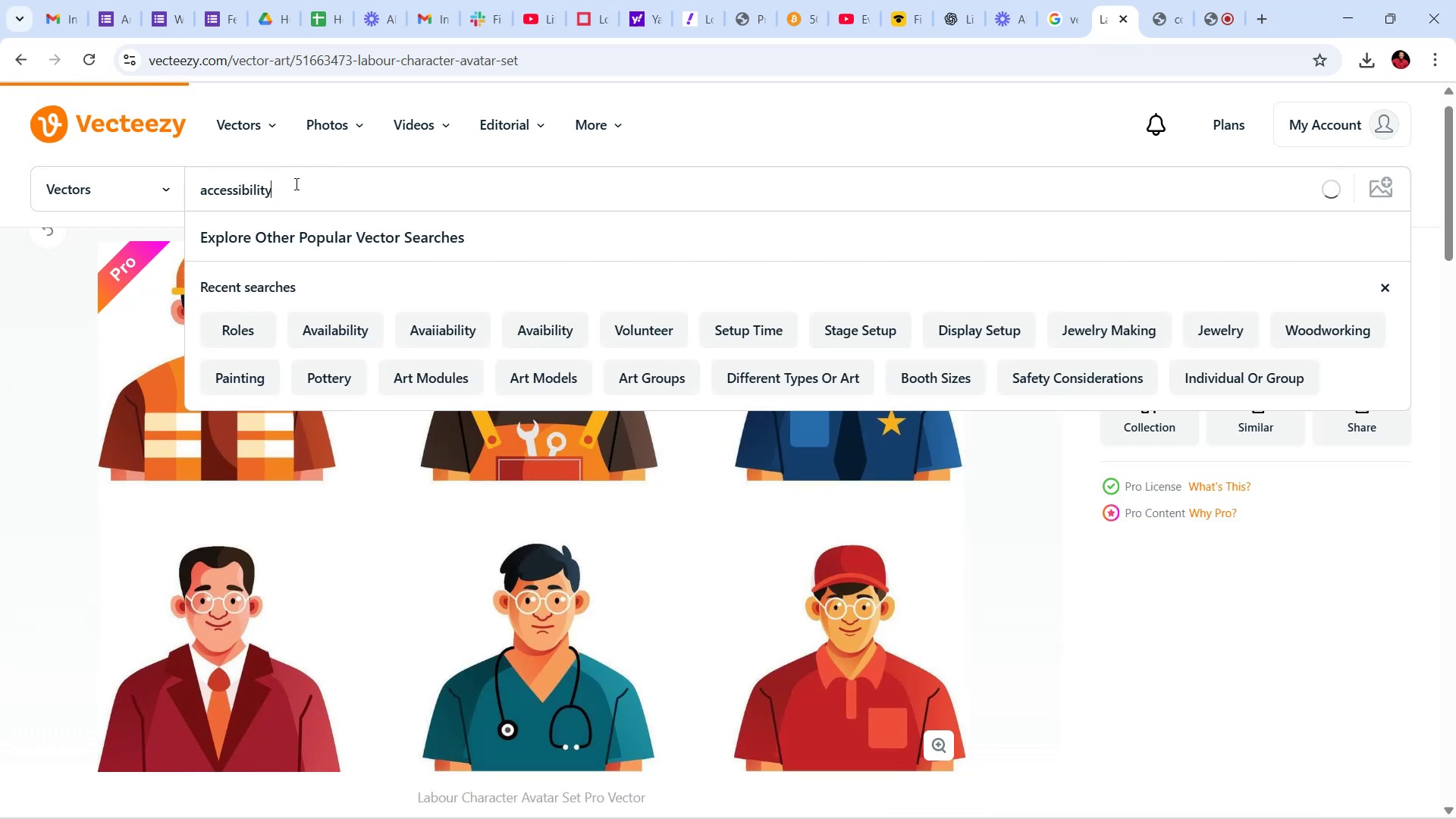 
scroll: coordinate [894, 485], scroll_direction: down, amount: 26.0
 